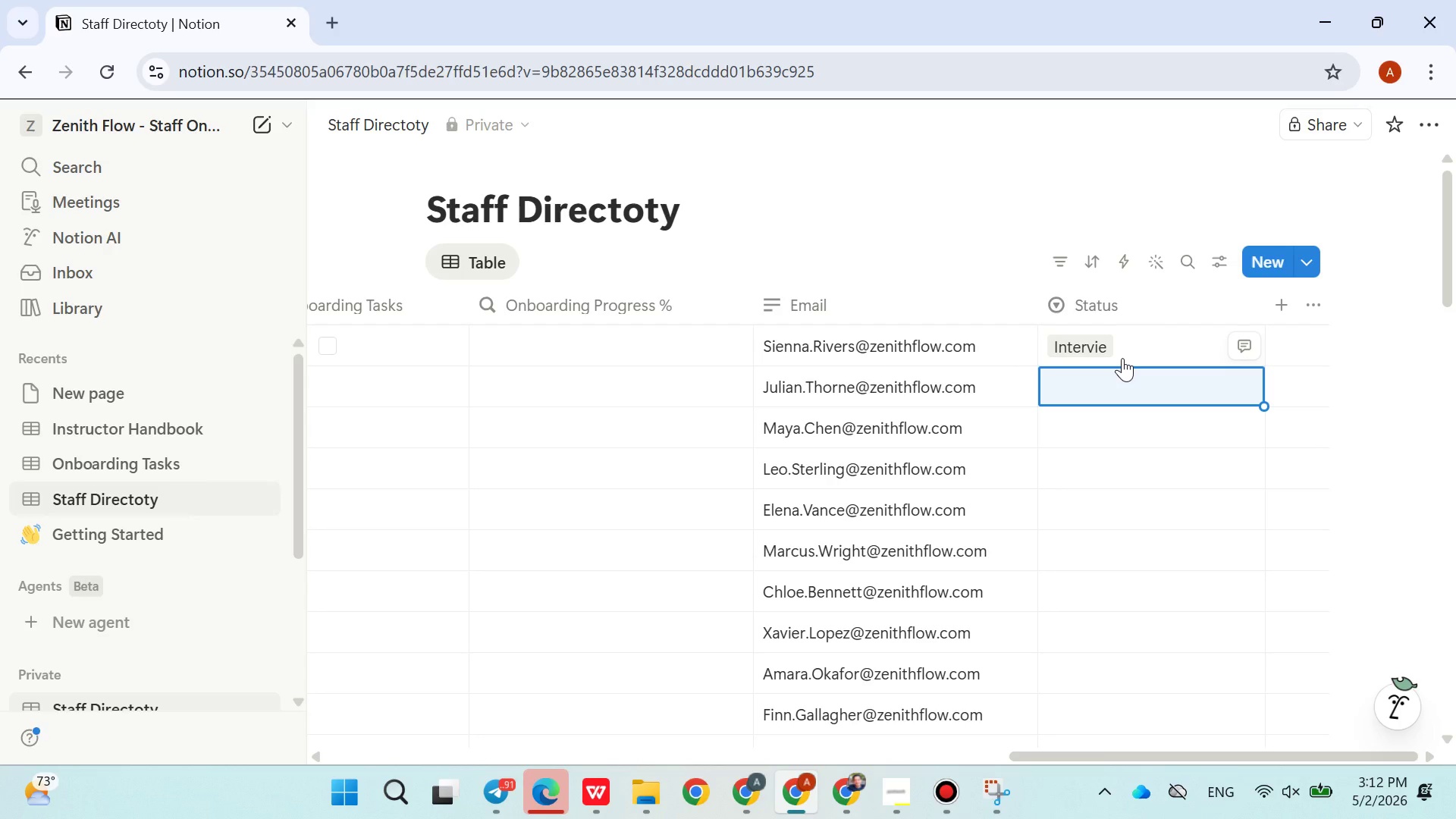 
type(Hired)
 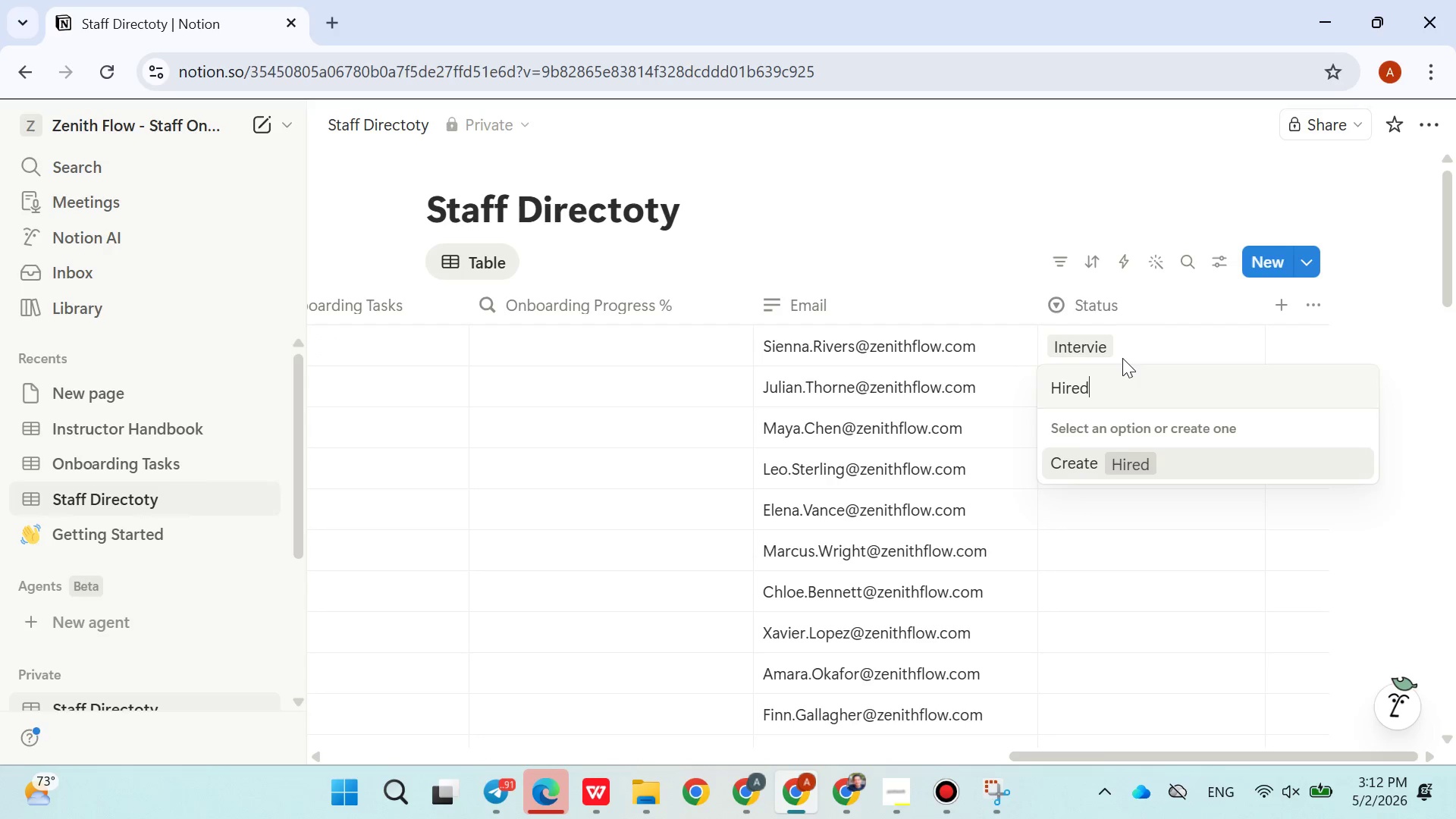 
key(Enter)
 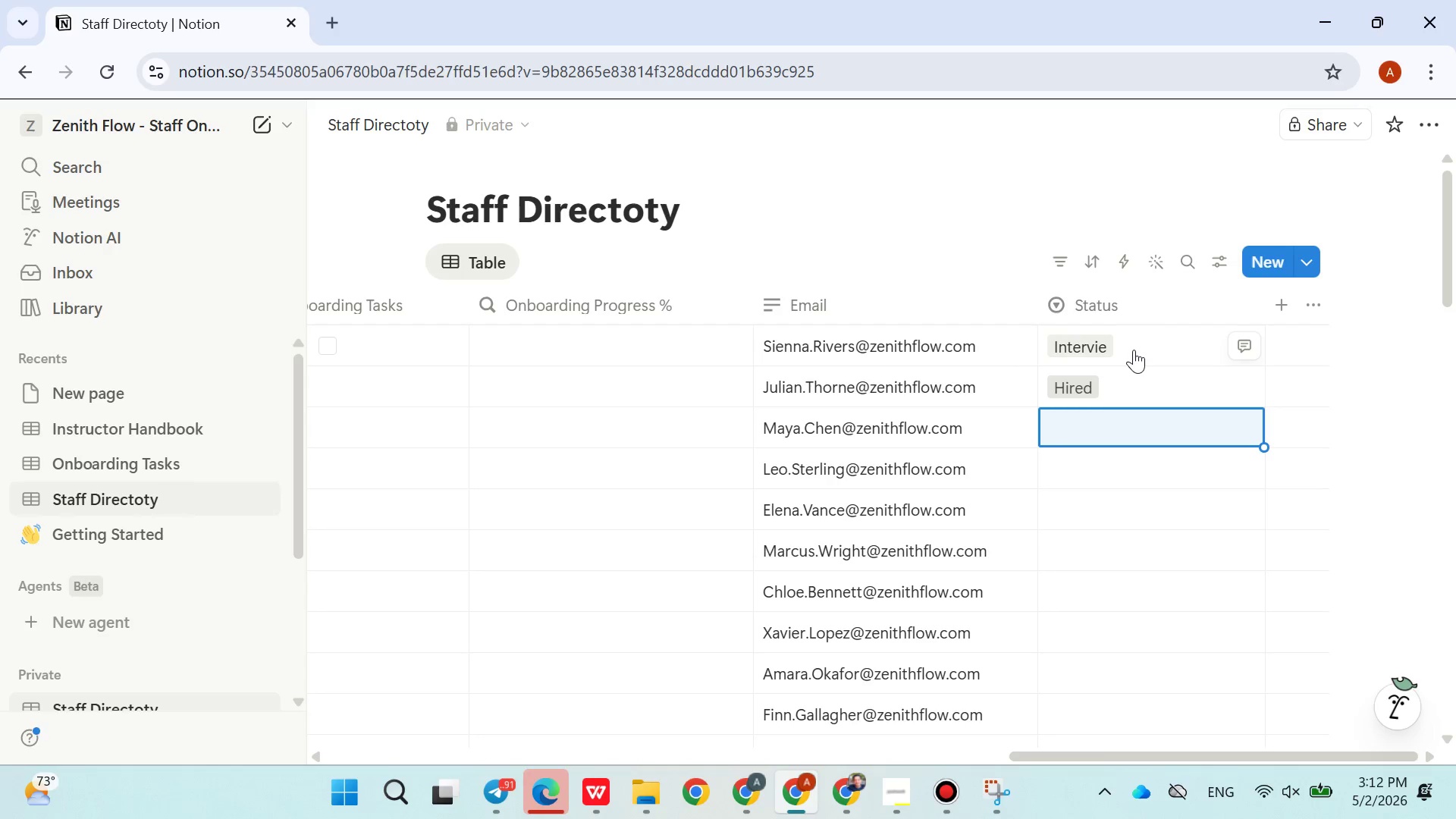 
left_click([1141, 344])
 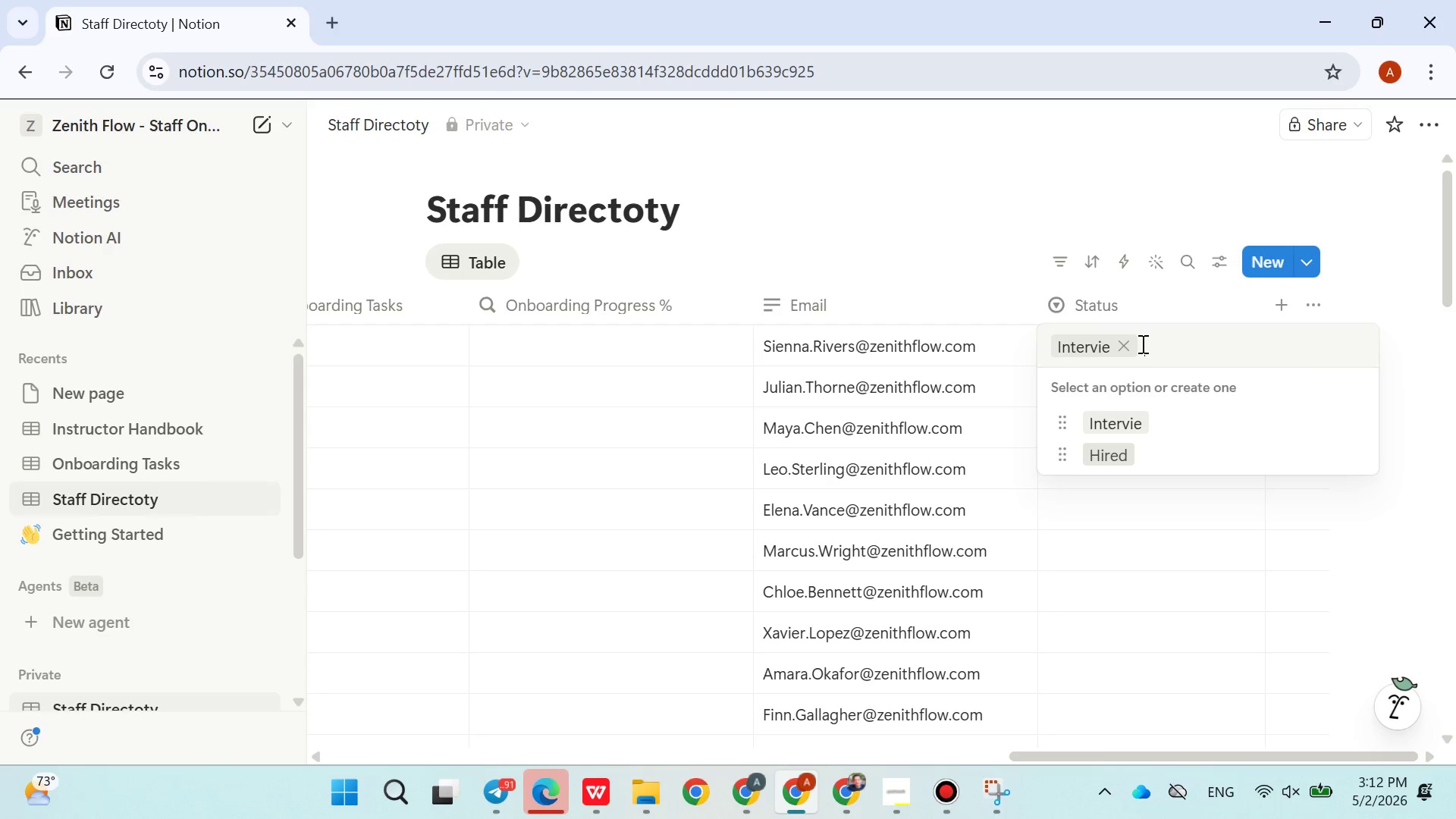 
type(Onboarding)
 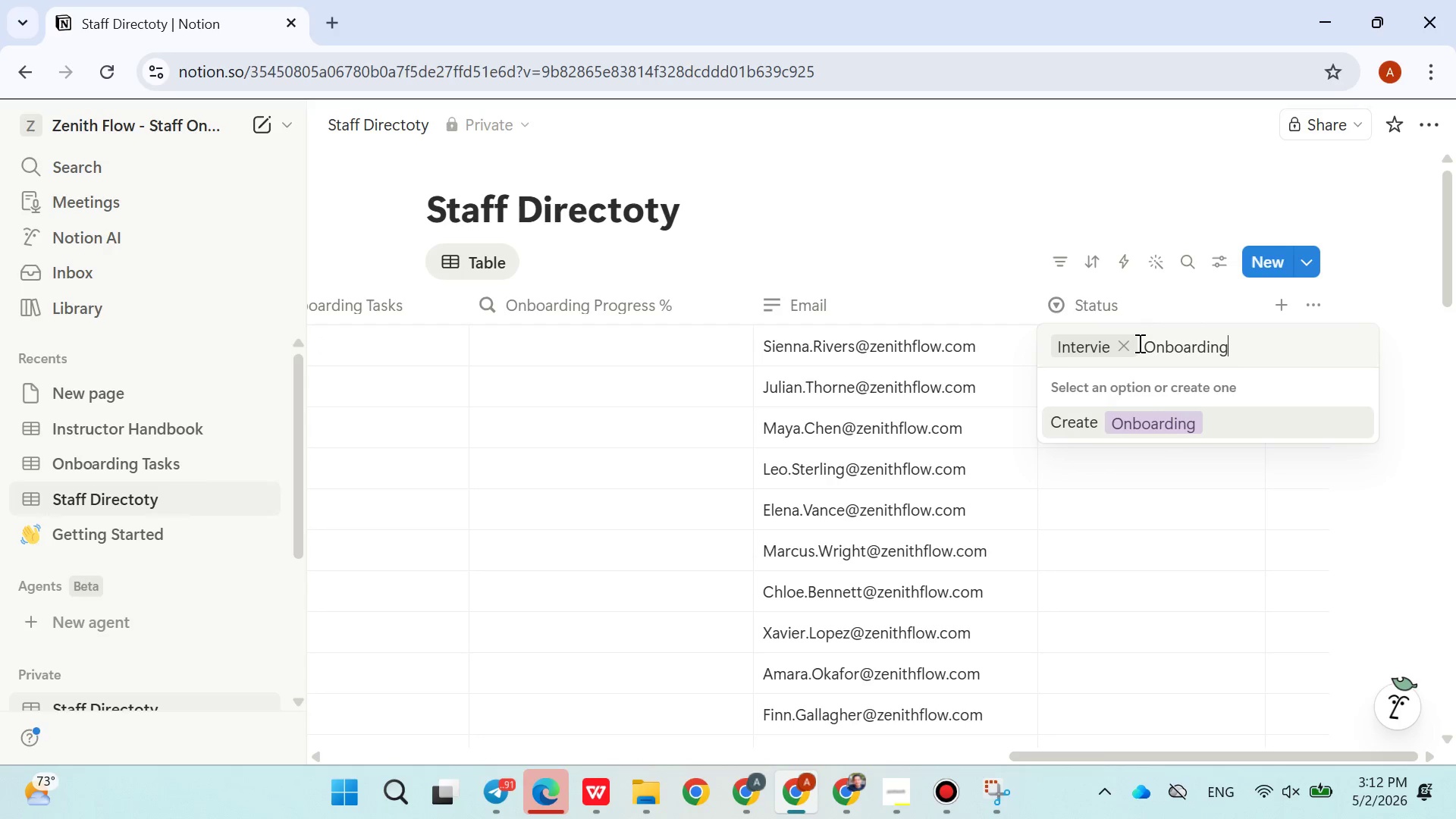 
key(Enter)
 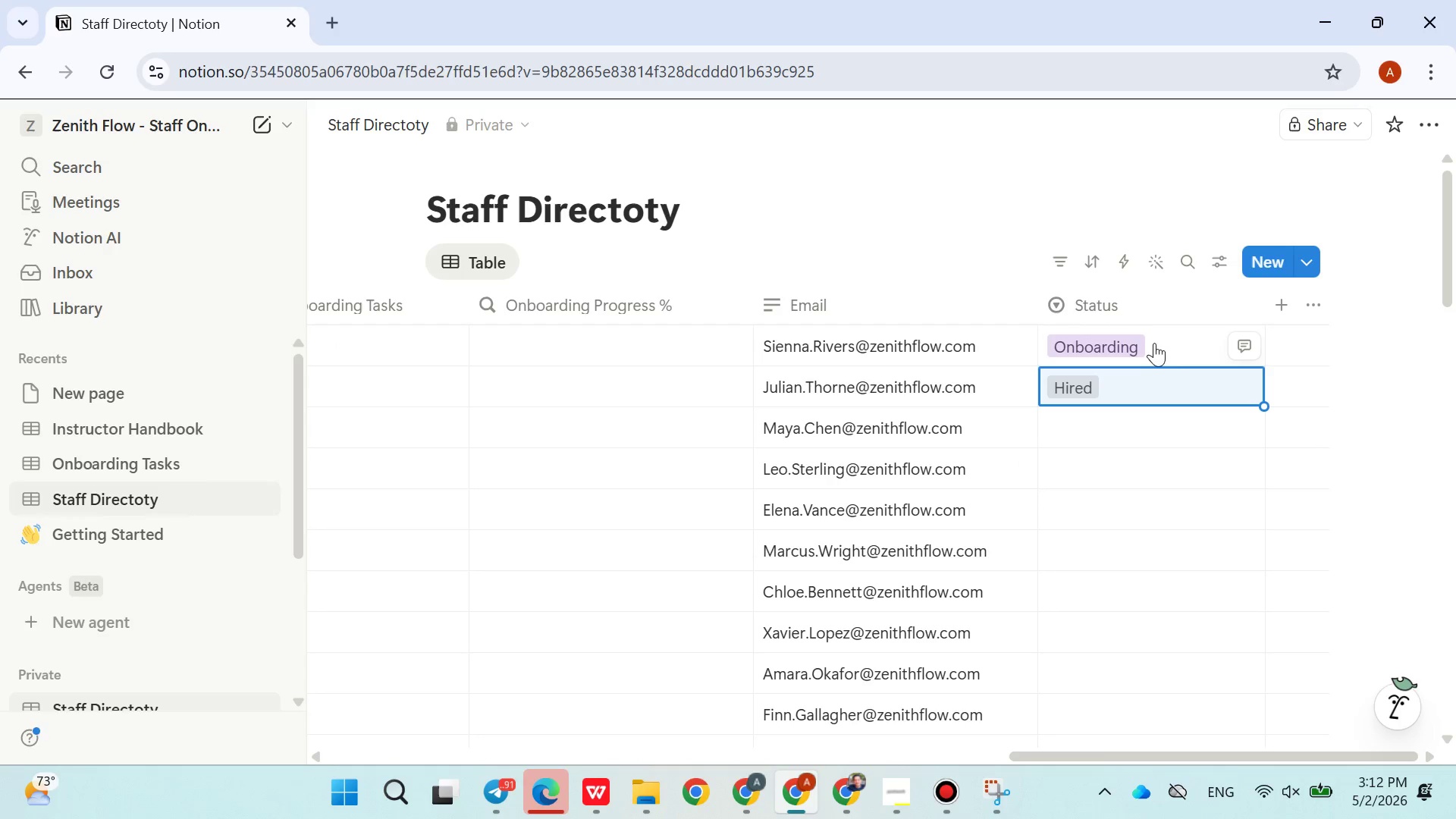 
left_click([1160, 346])
 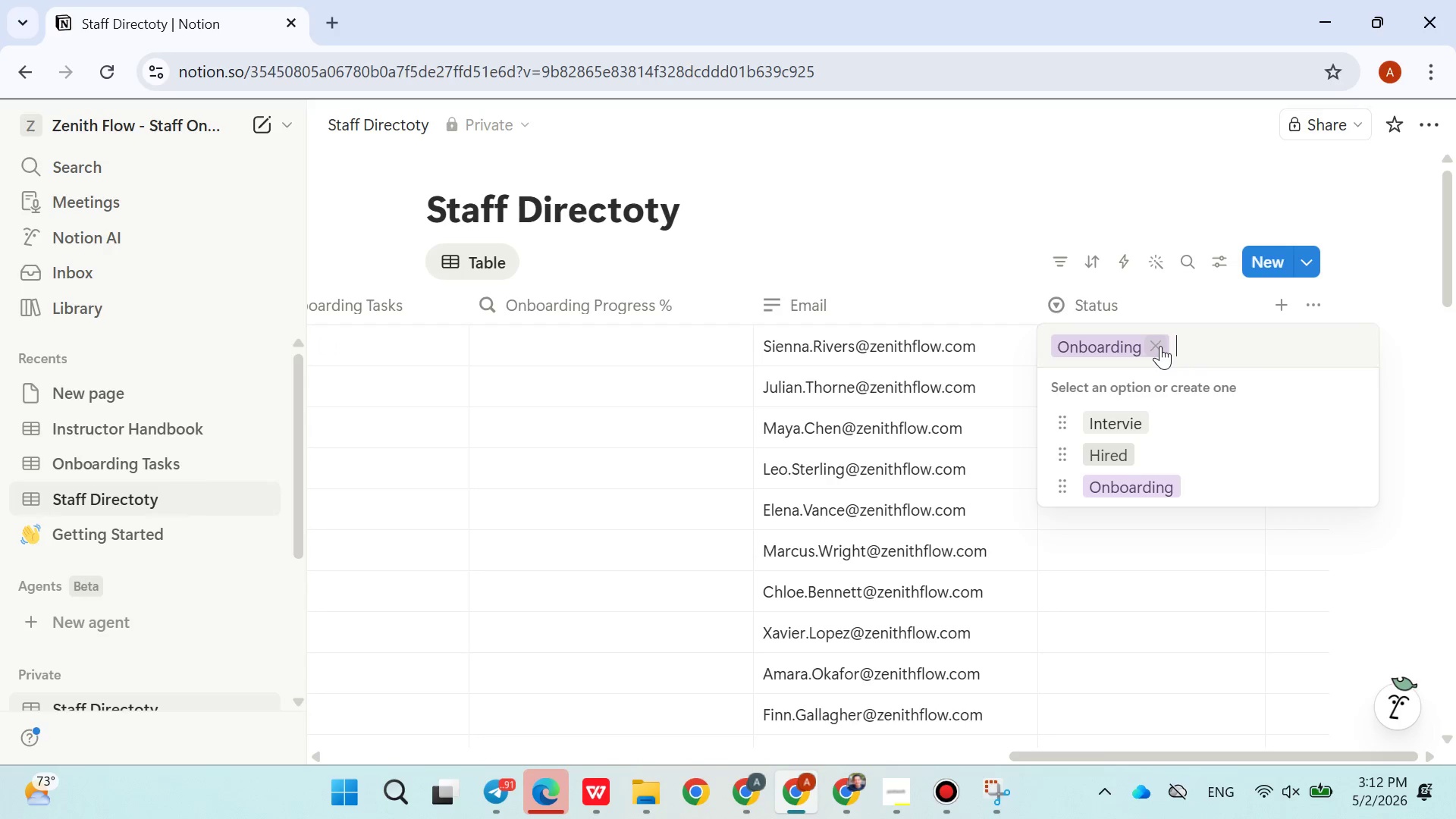 
type(Active)
 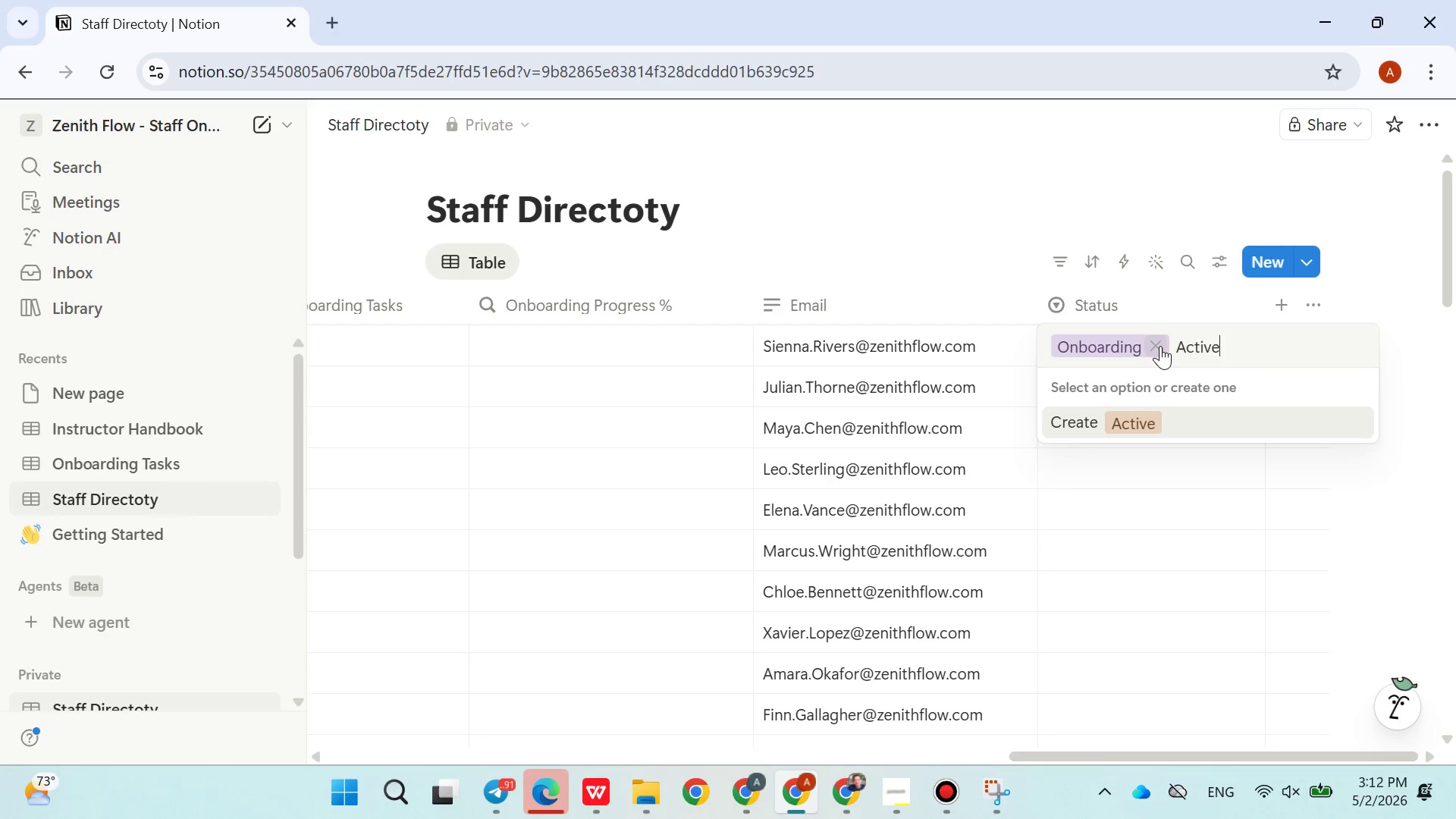 
key(Enter)
 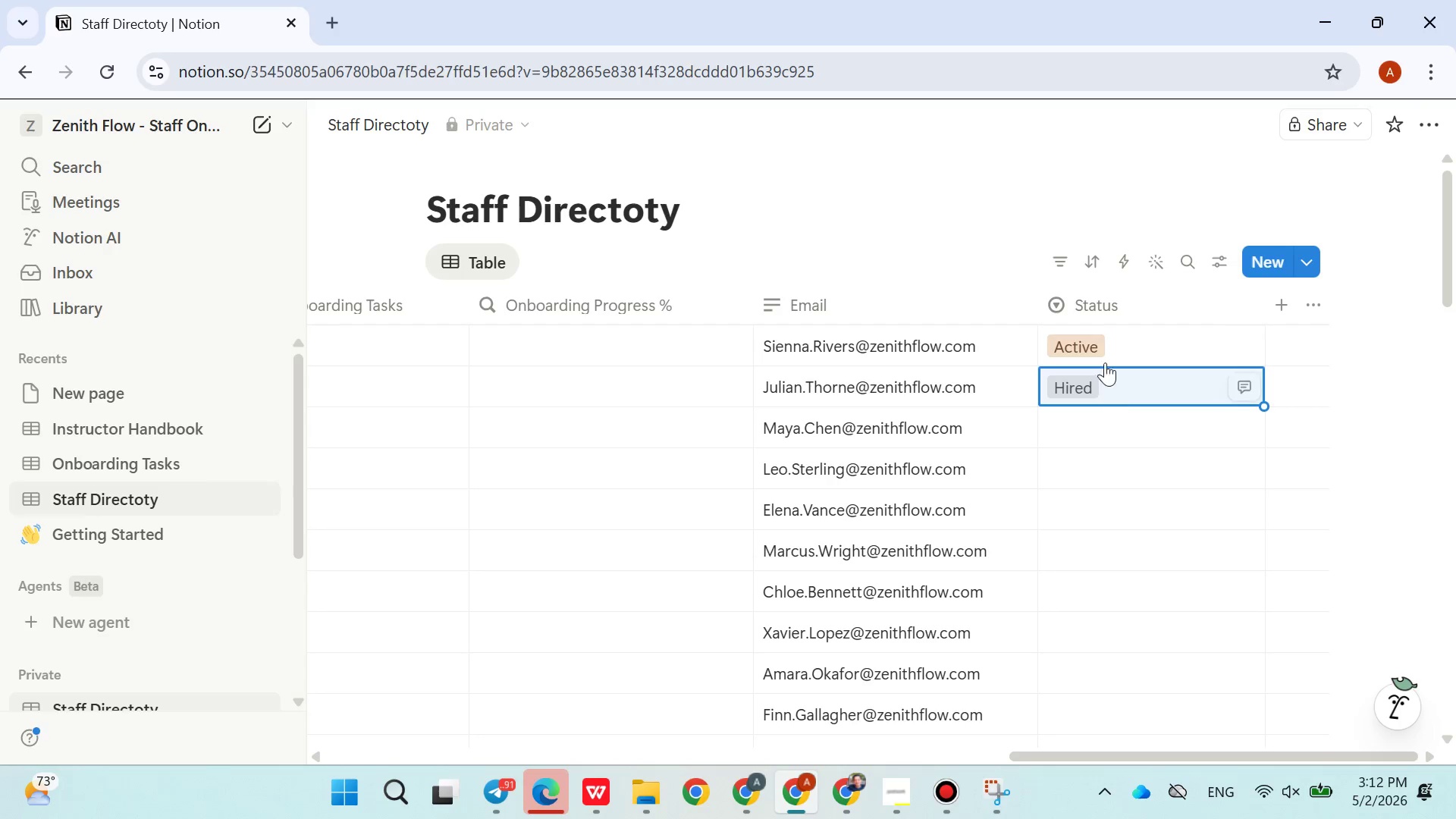 
left_click([1106, 351])
 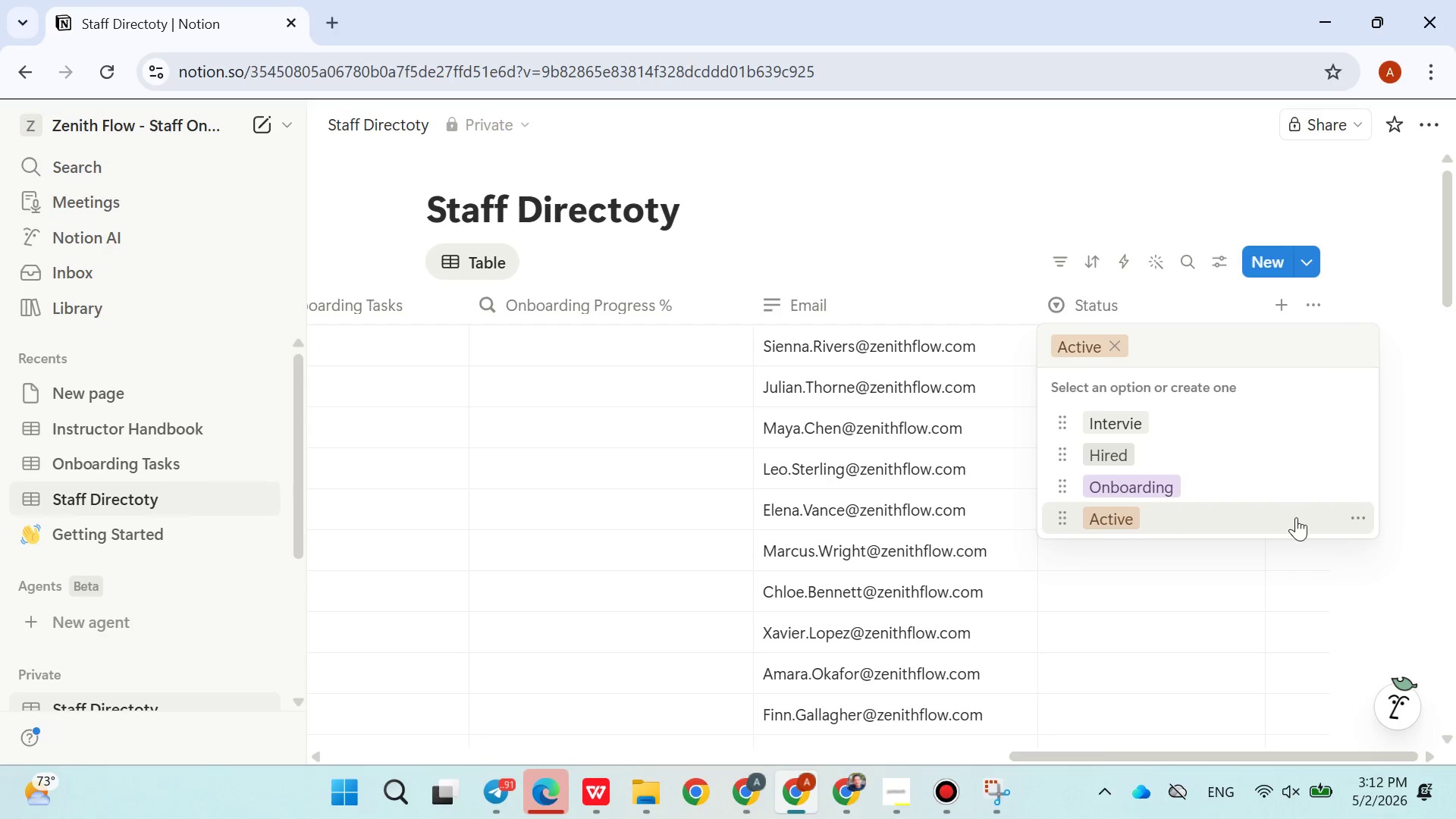 
left_click([1350, 513])
 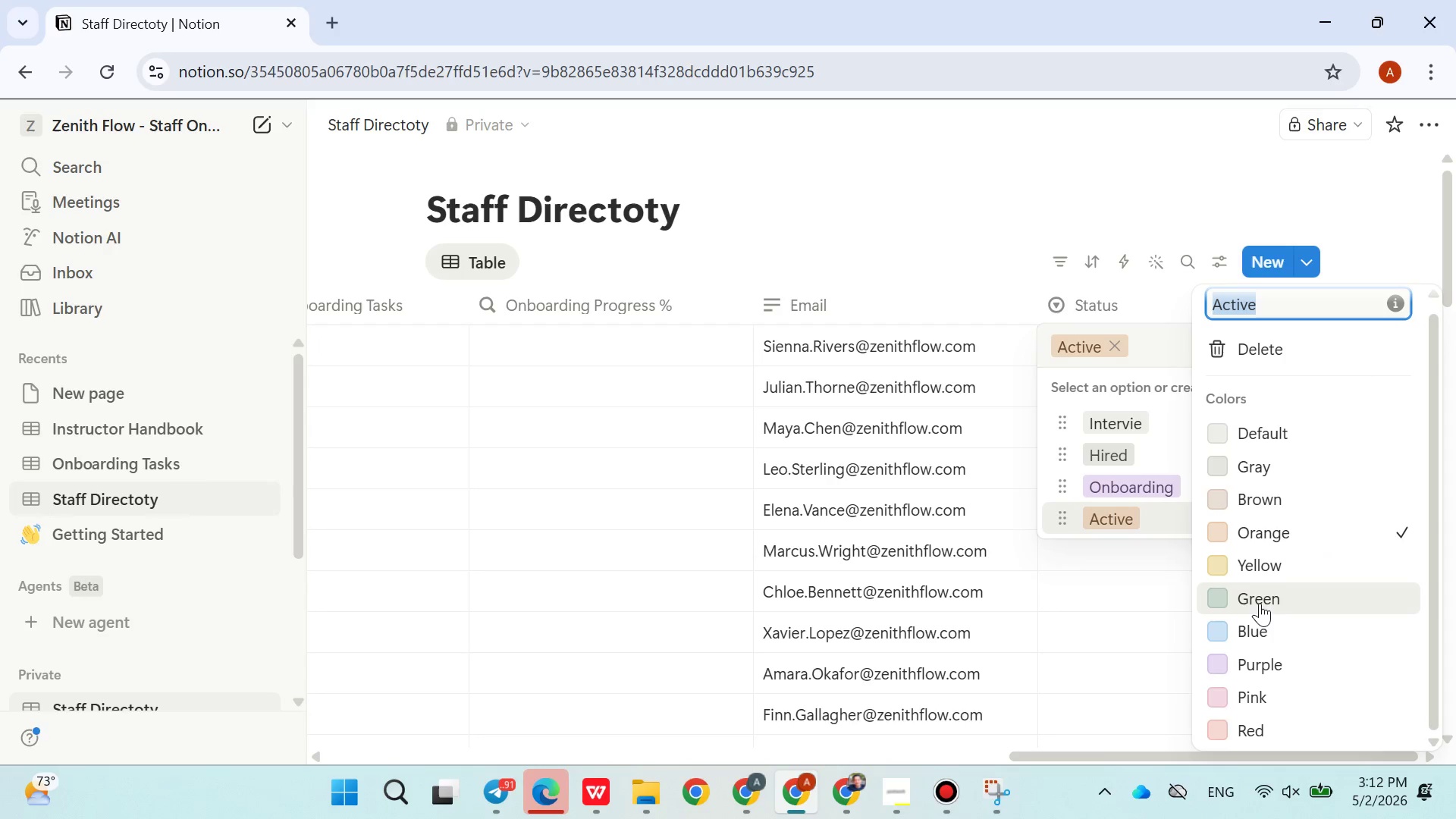 
double_click([1043, 632])
 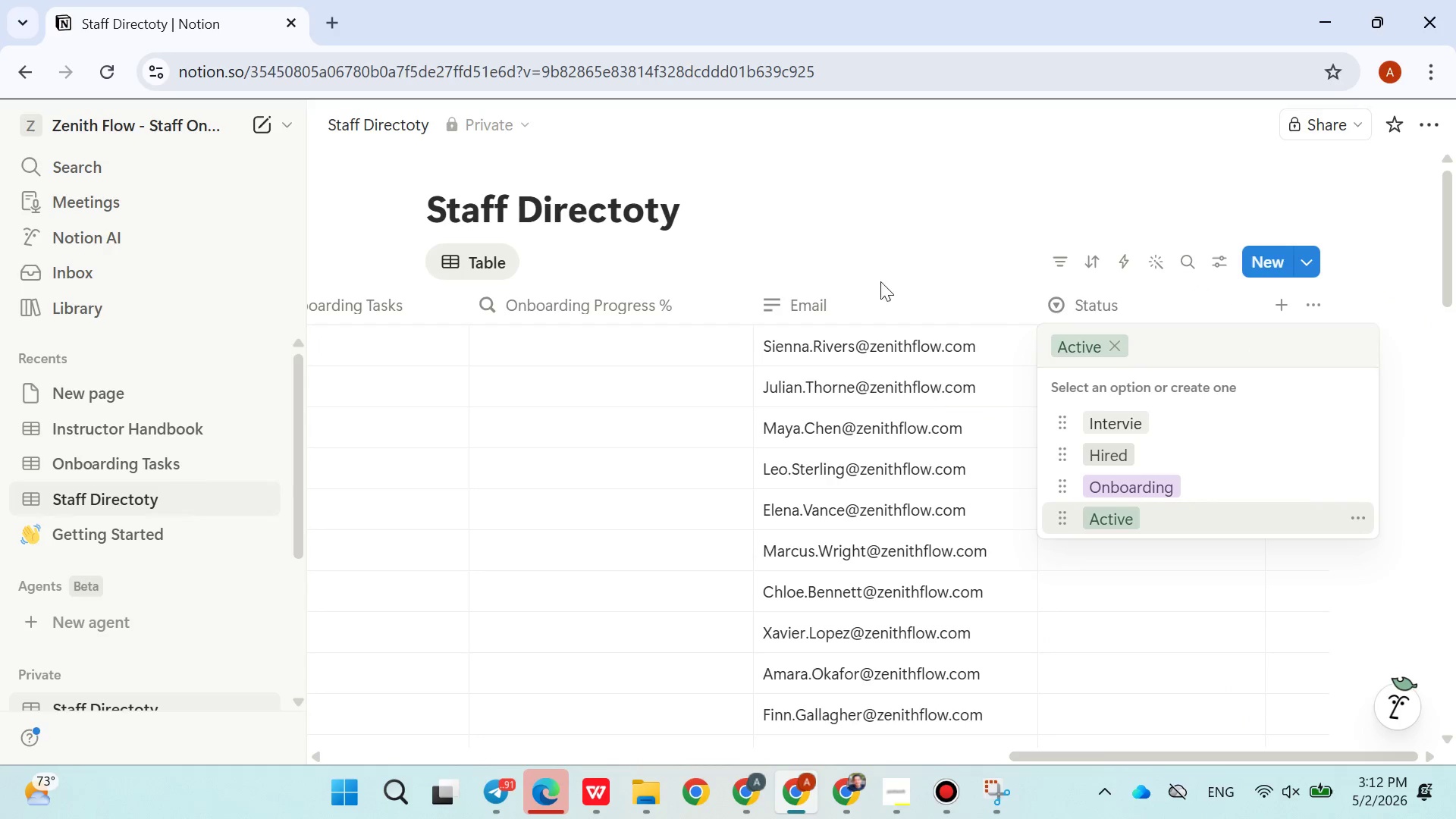 
left_click([896, 232])
 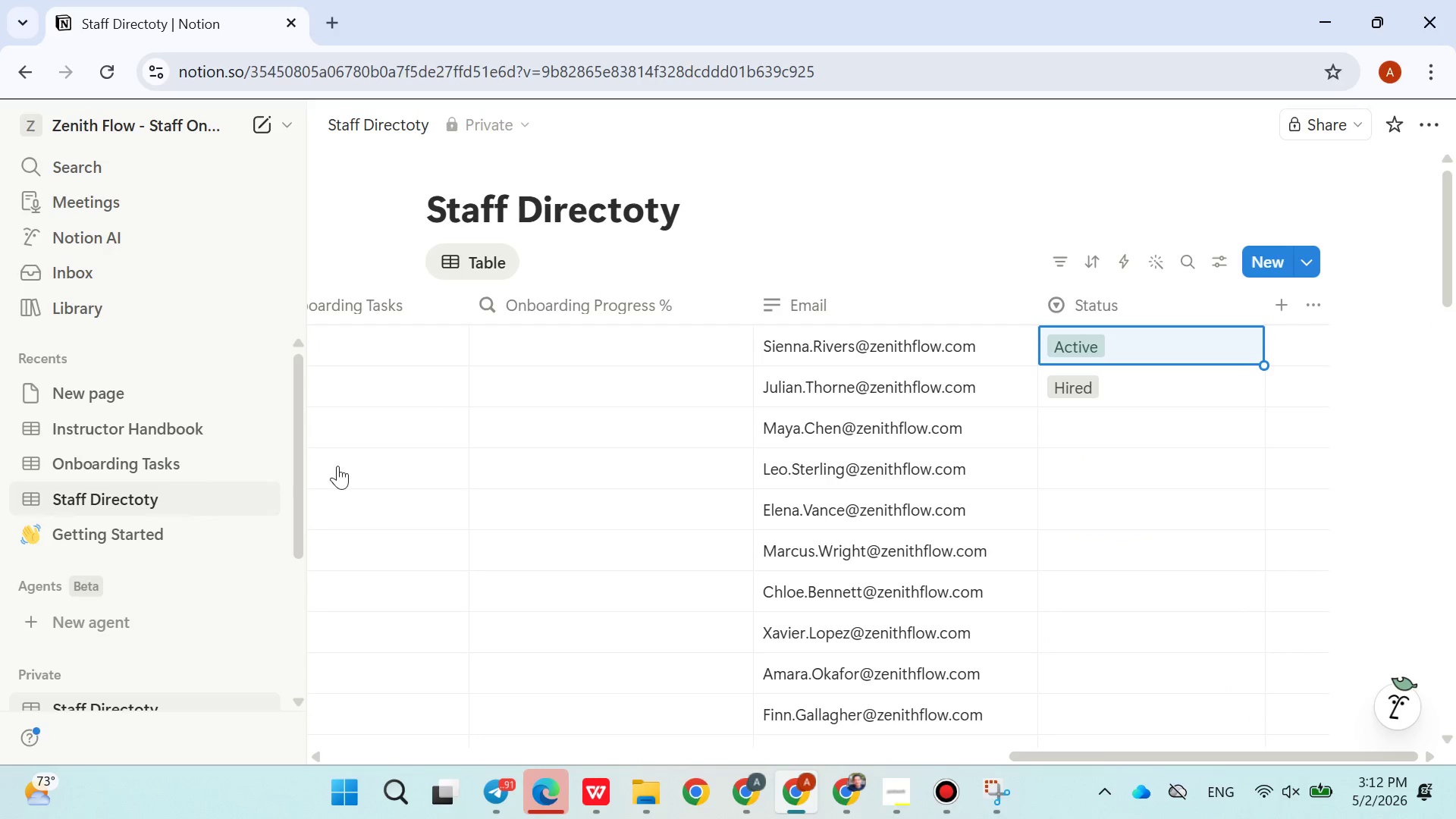 
wait(5.62)
 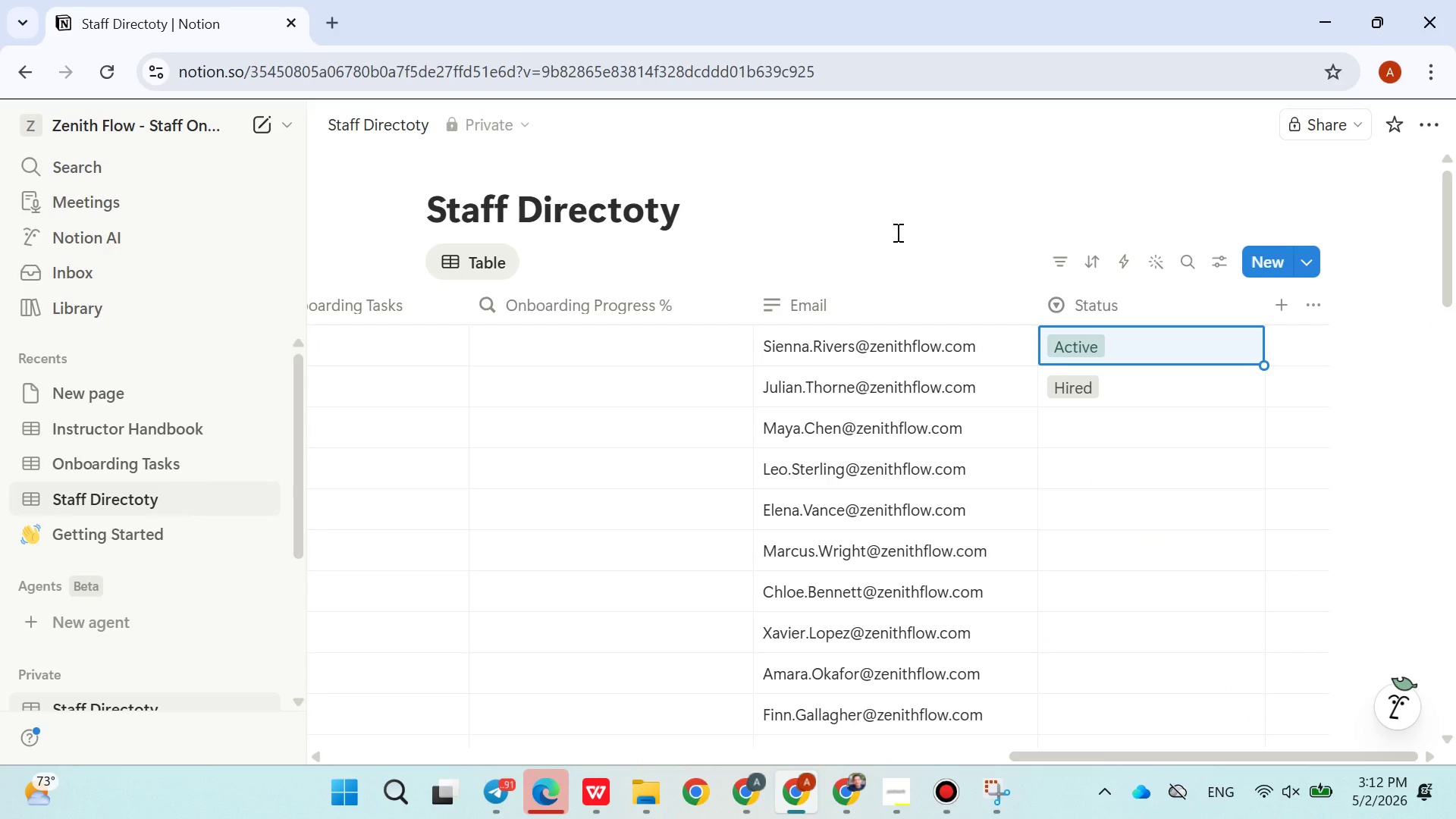 
left_click([169, 471])
 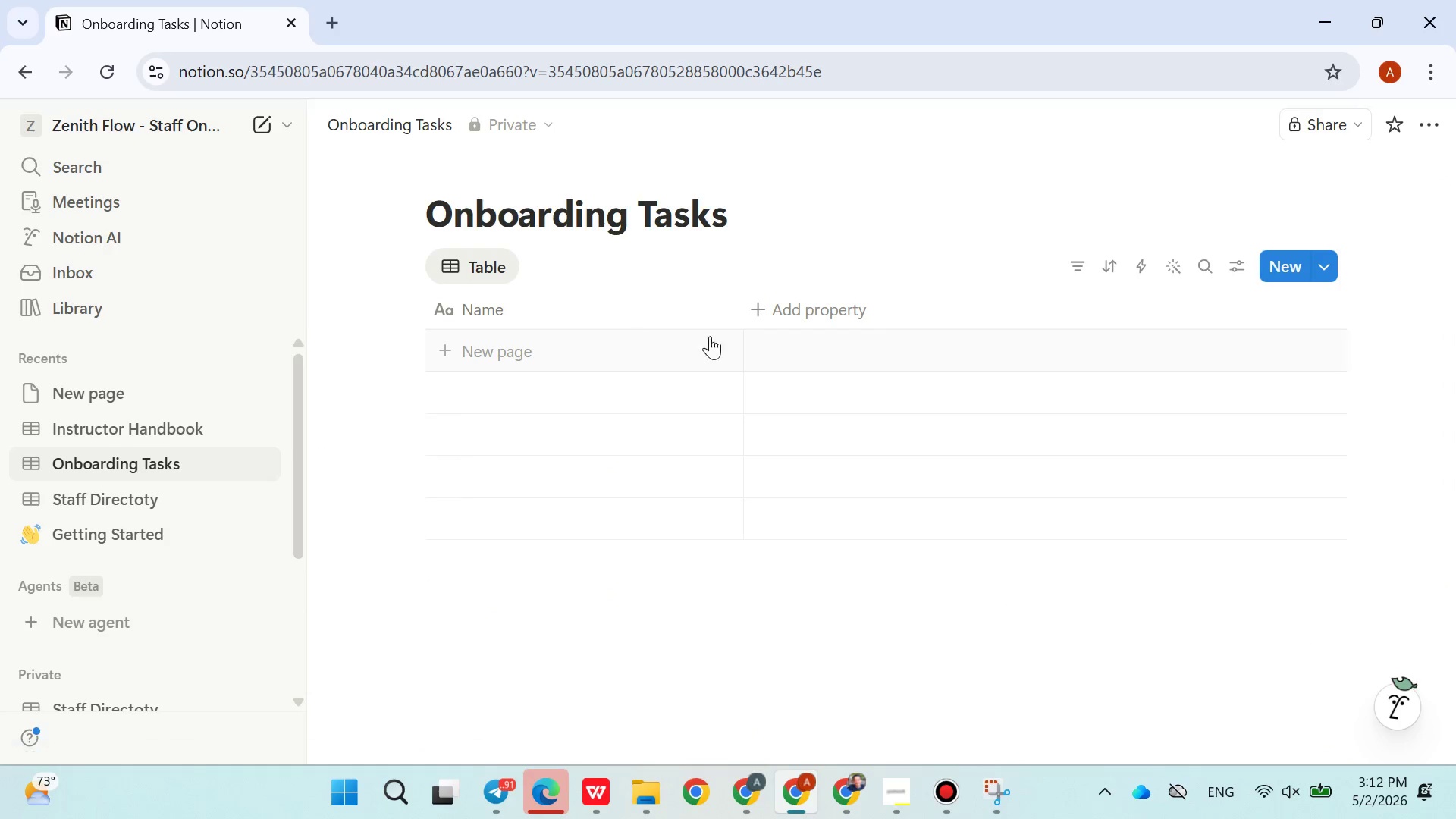 
left_click([777, 312])
 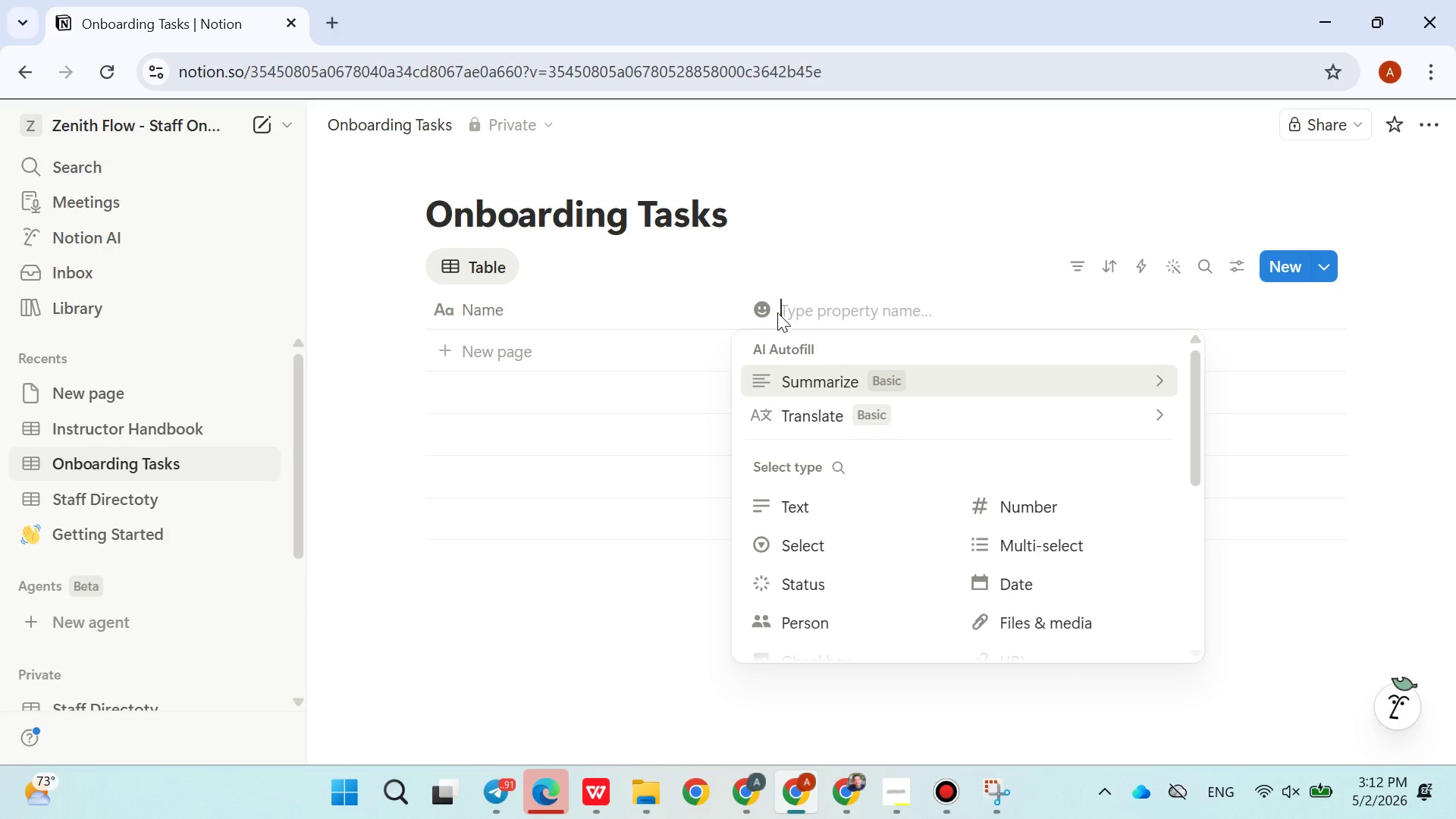 
wait(5.27)
 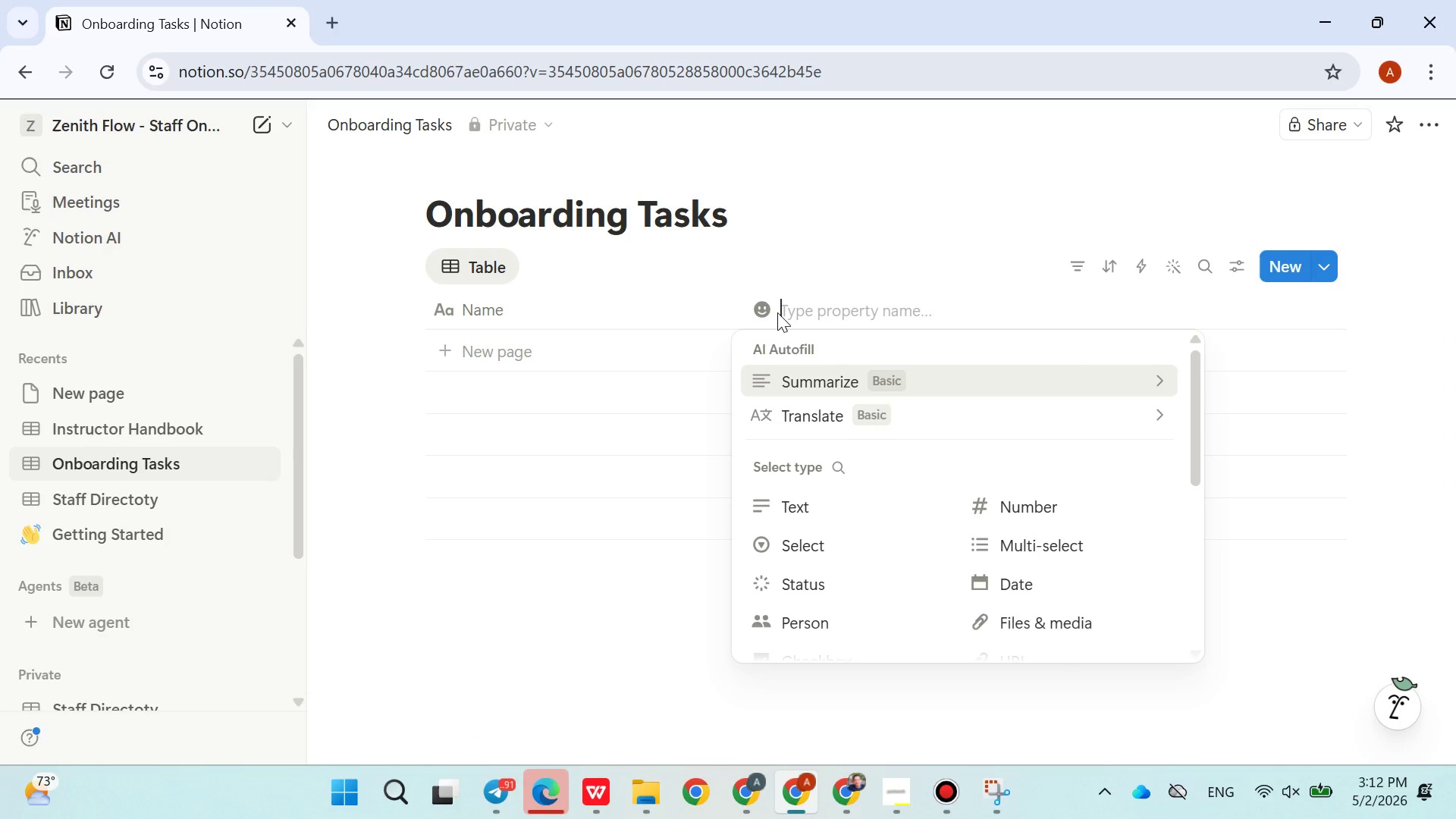 
double_click([542, 309])
 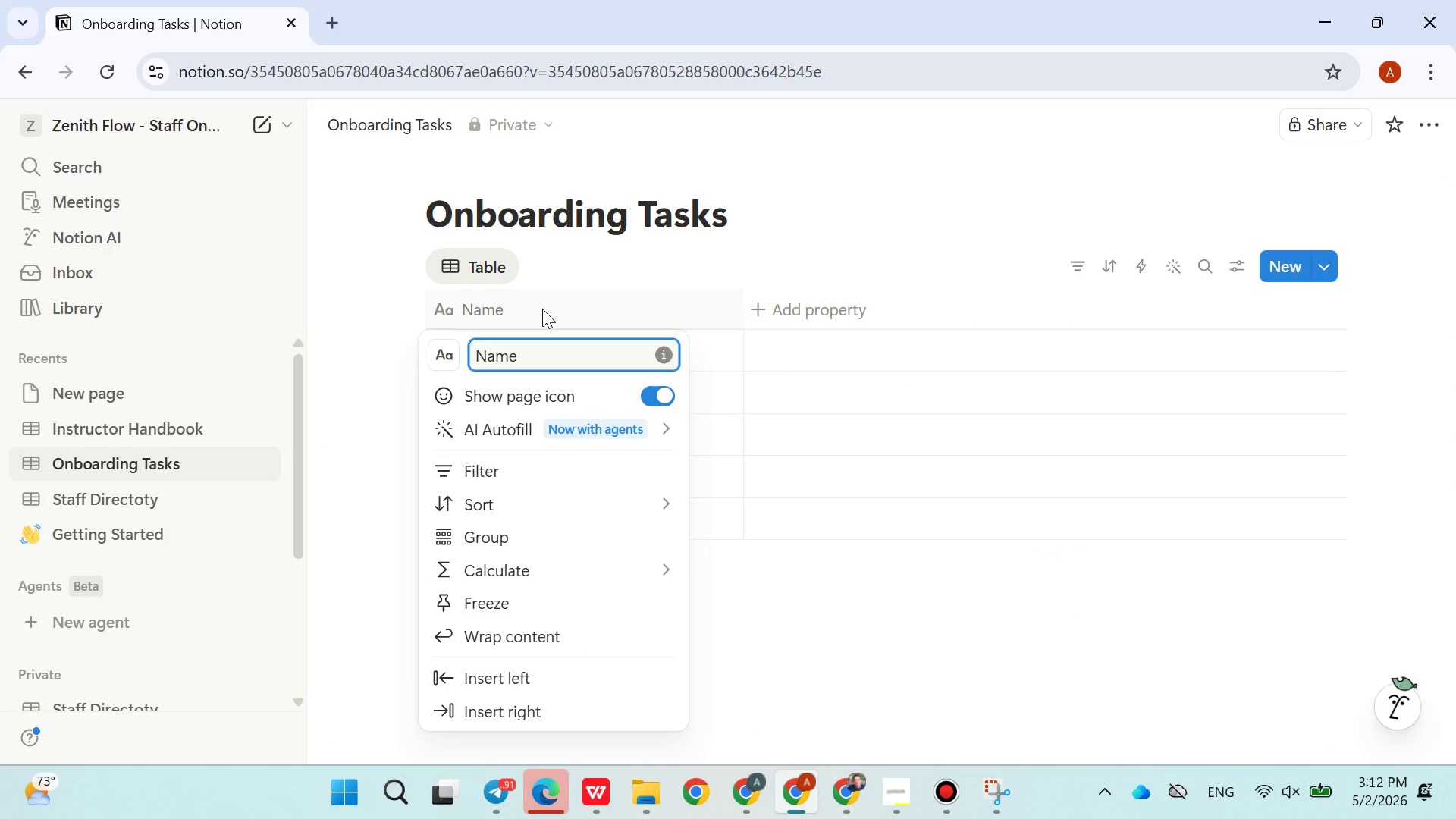 
hold_key(key=ArrowLeft, duration=0.83)
 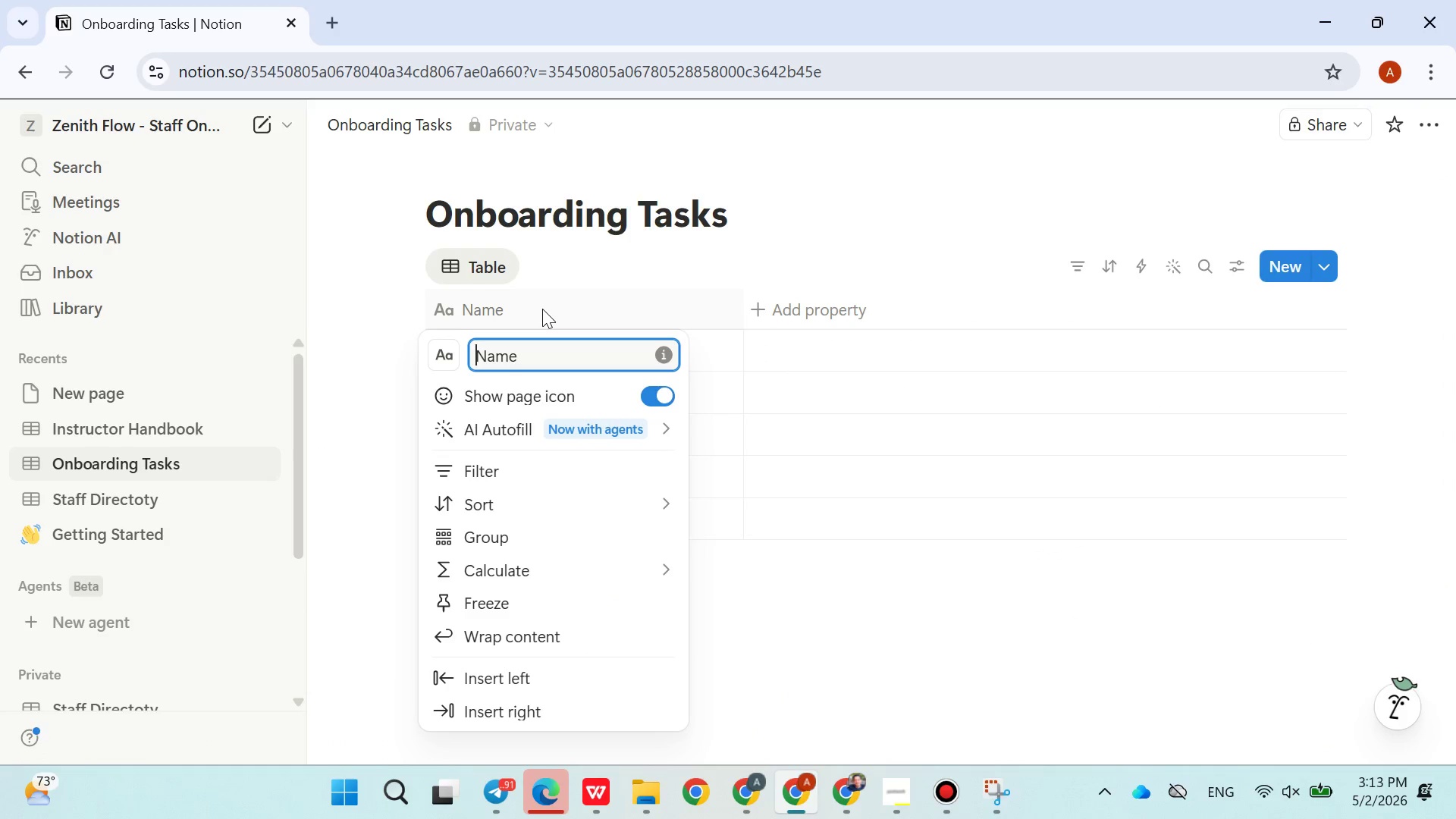 
type(Task )
 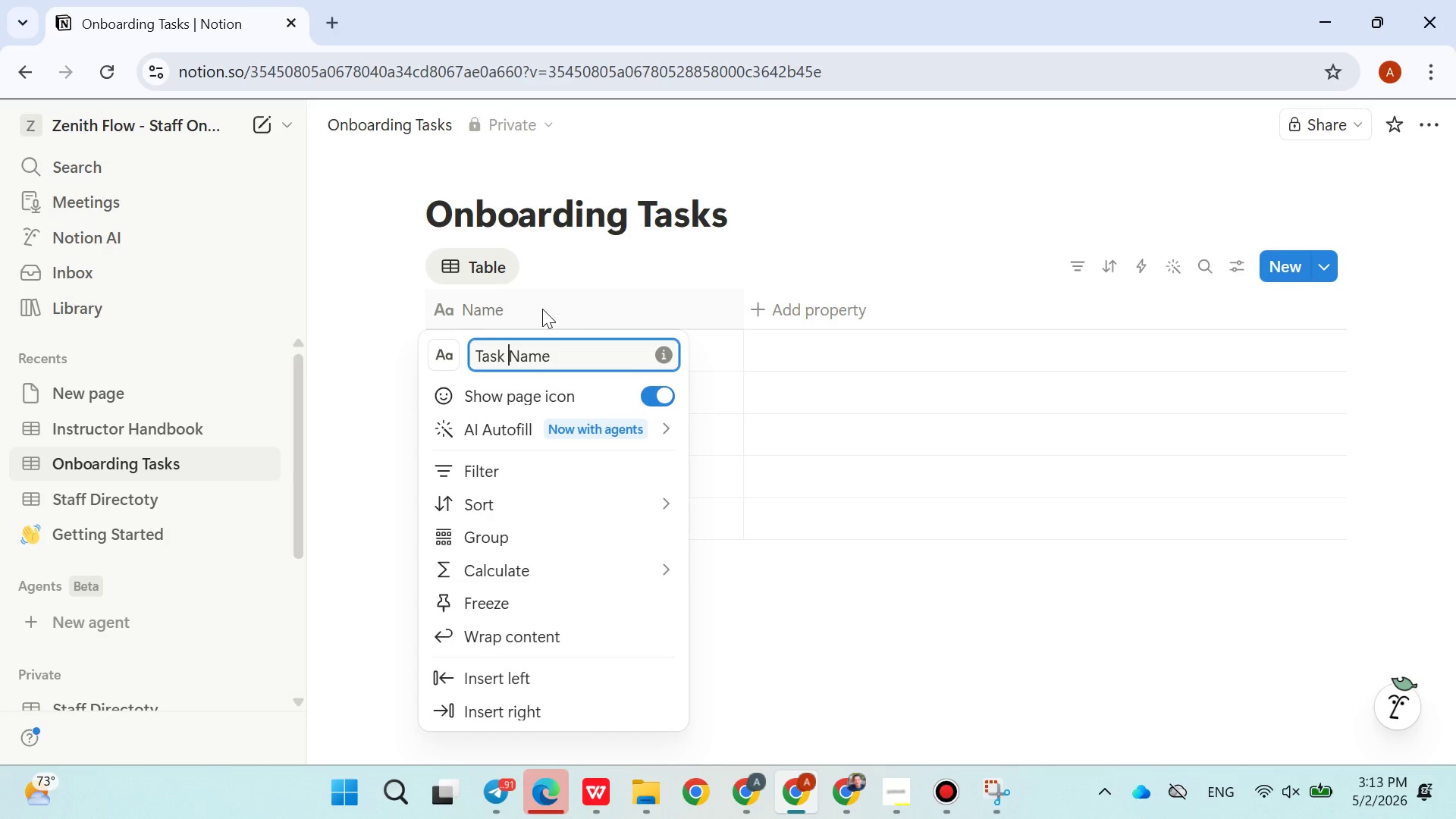 
key(Enter)
 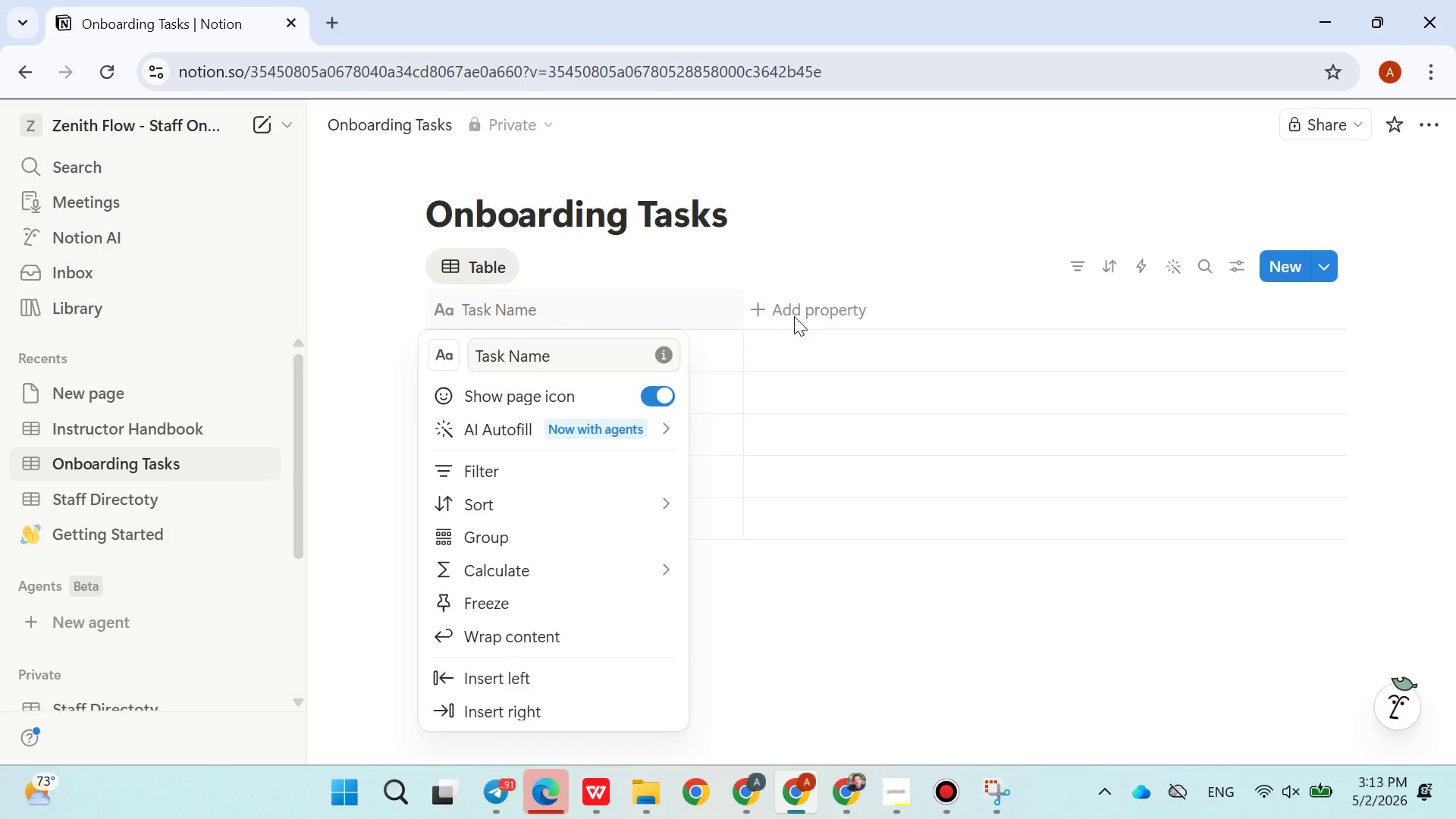 
double_click([794, 316])
 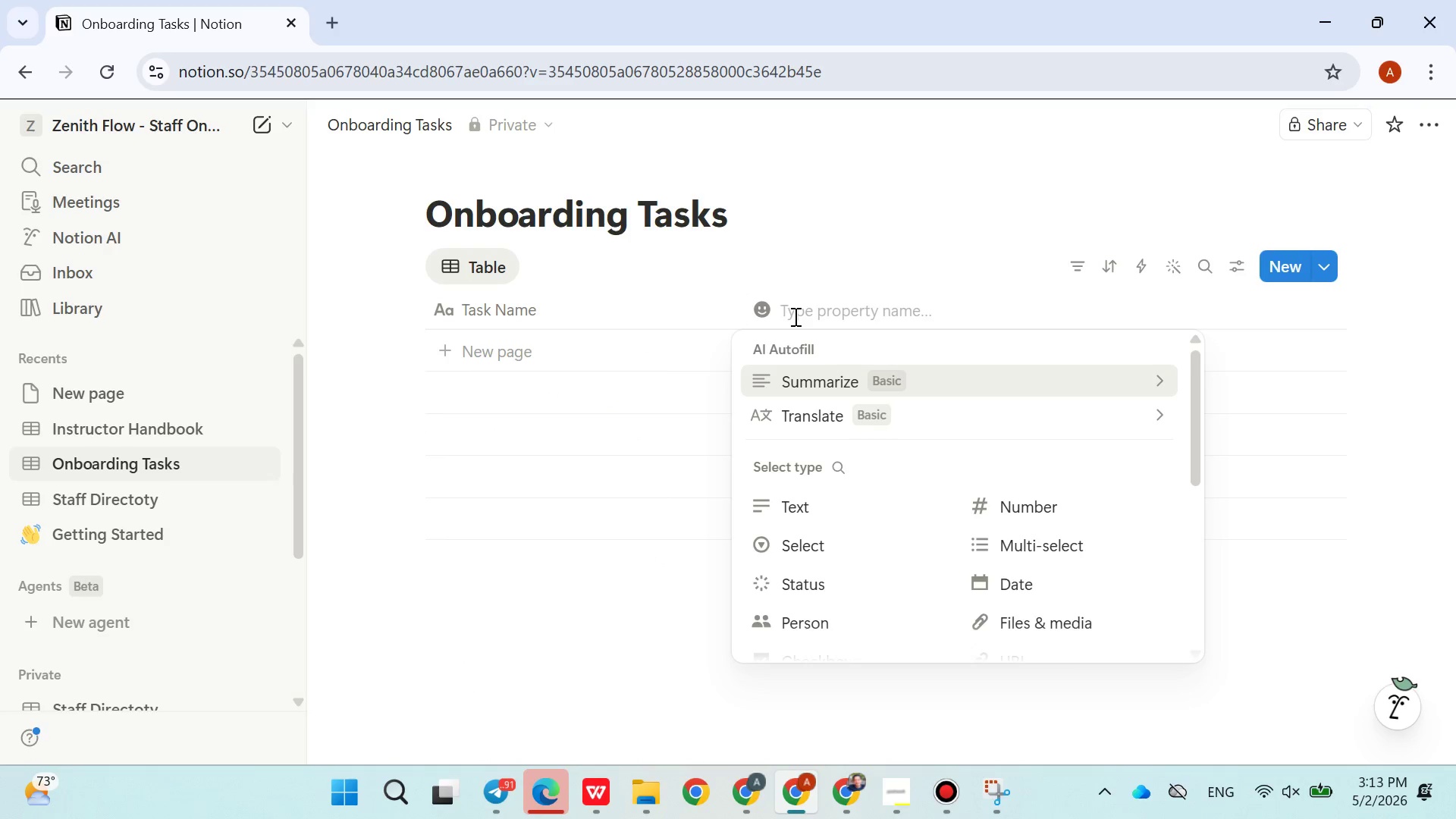 
type(Assigned Staff)
 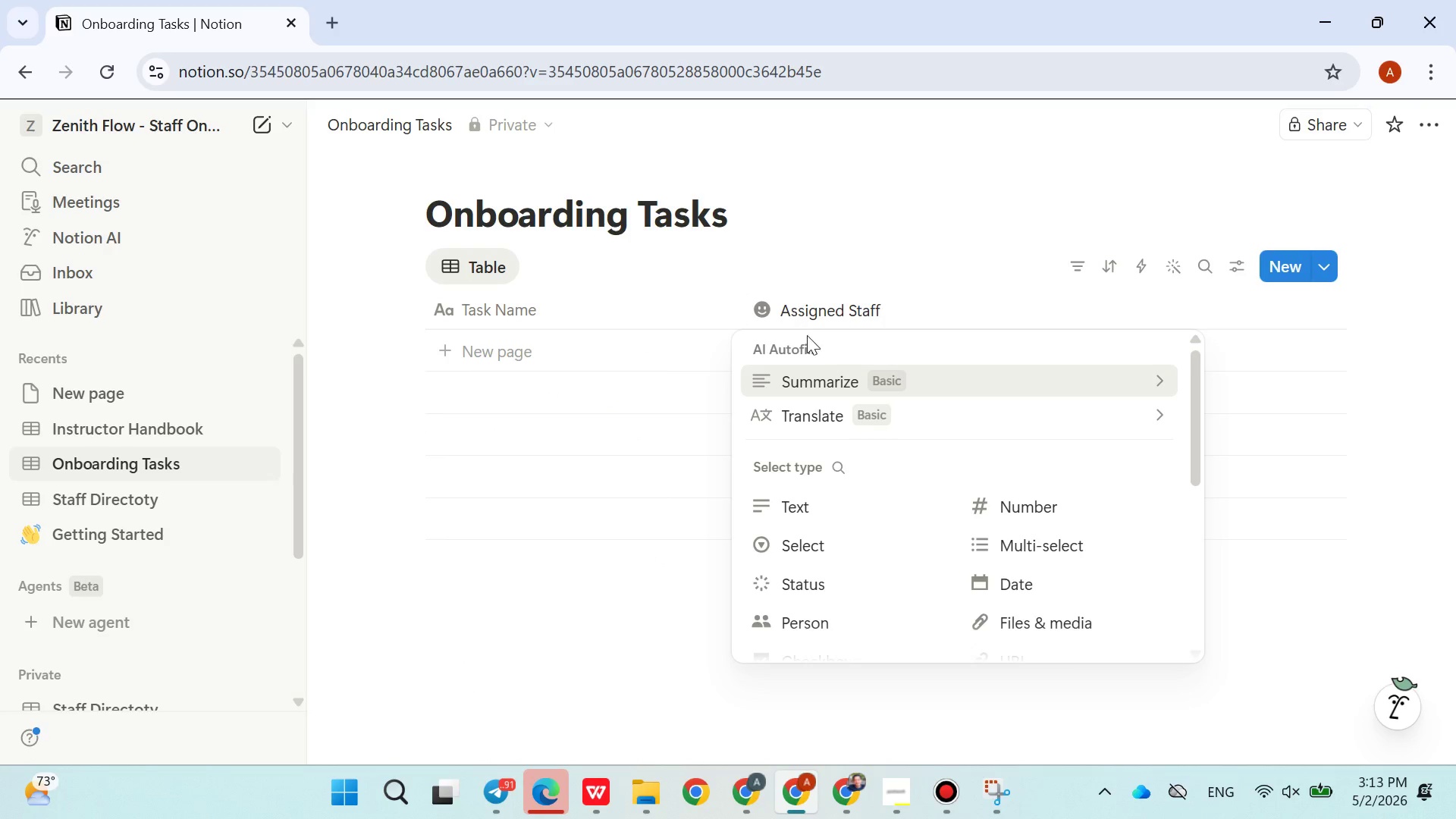 
mouse_move([830, 495])
 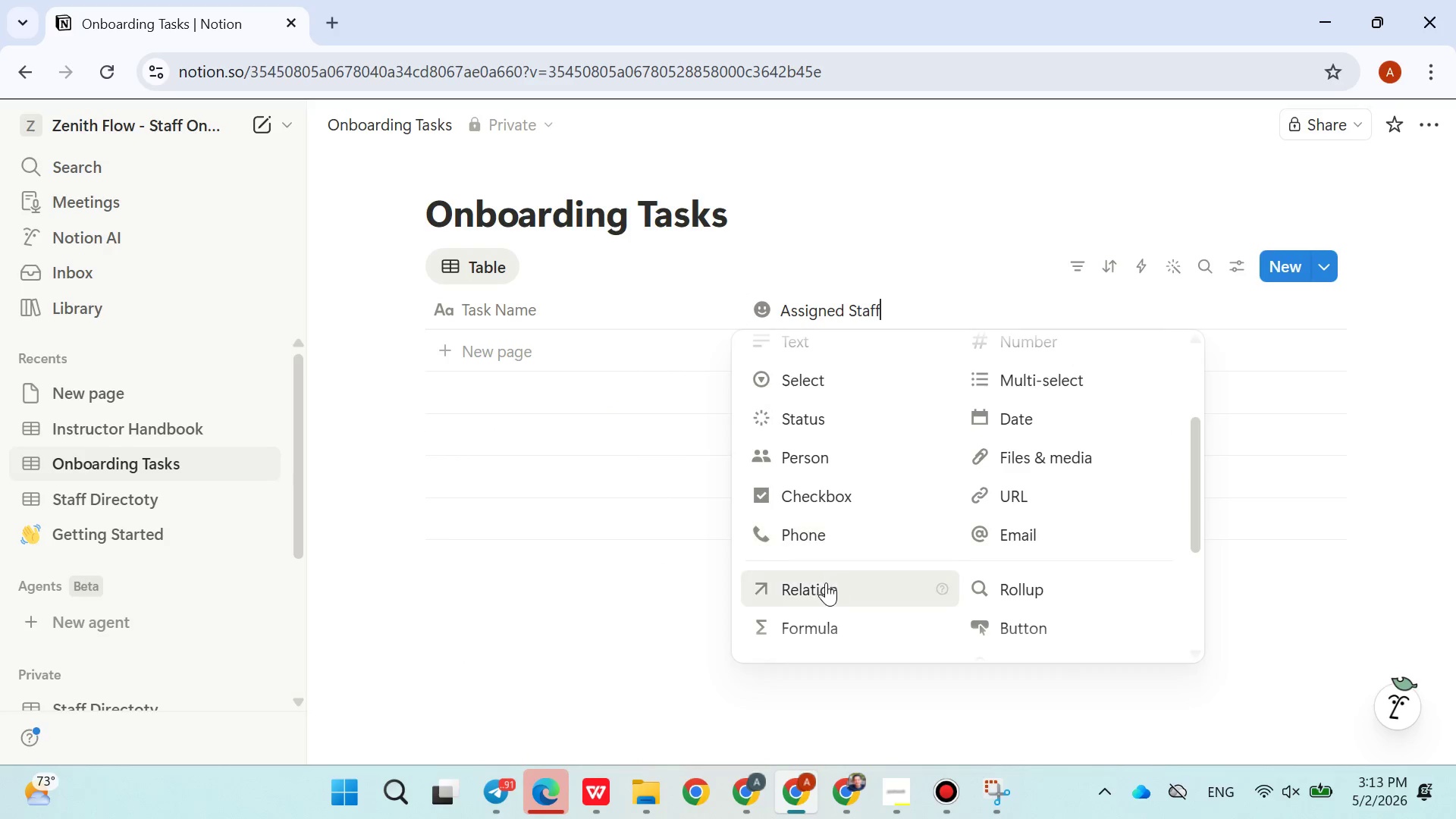 
left_click([824, 584])
 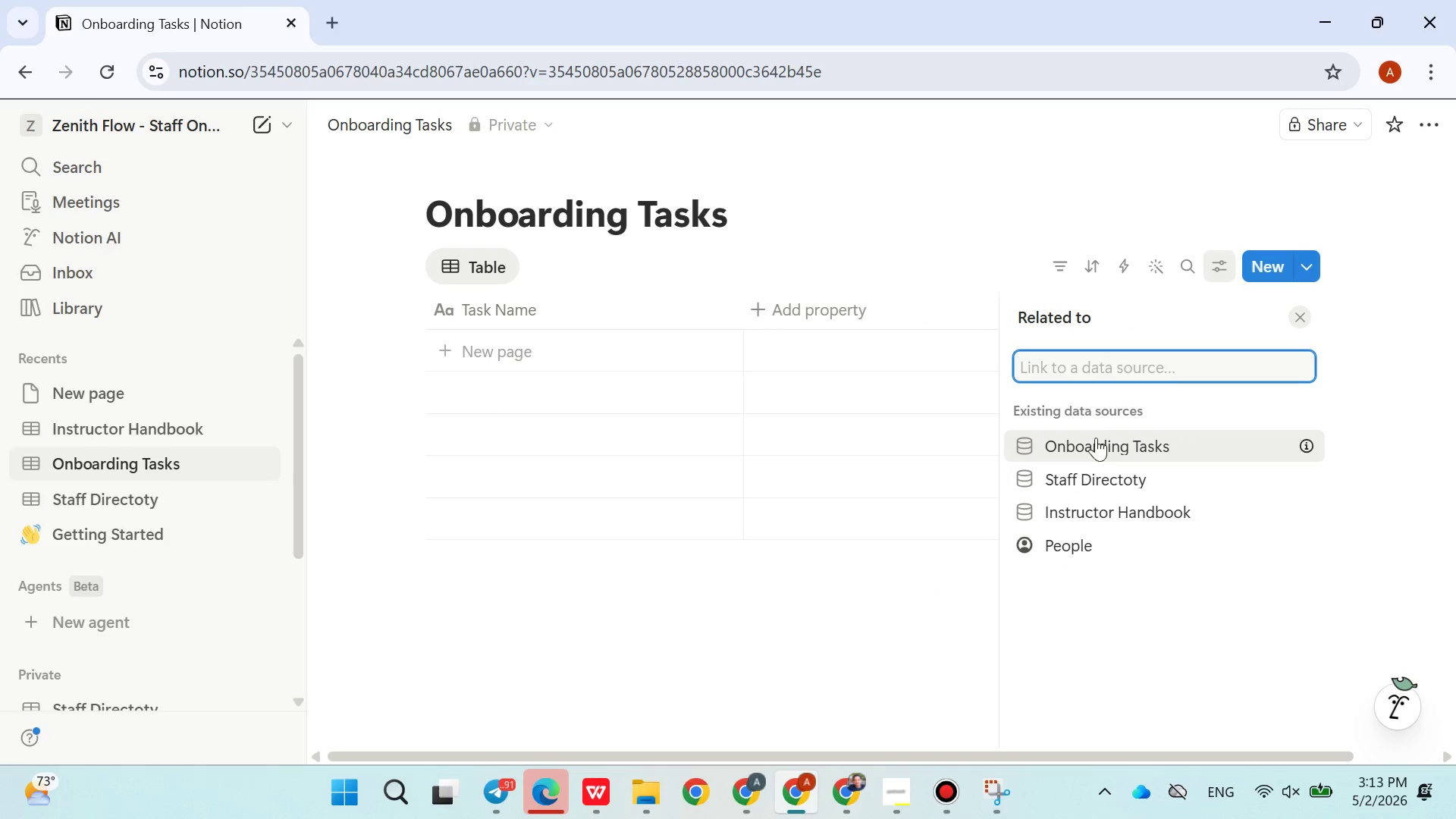 
left_click([1094, 482])
 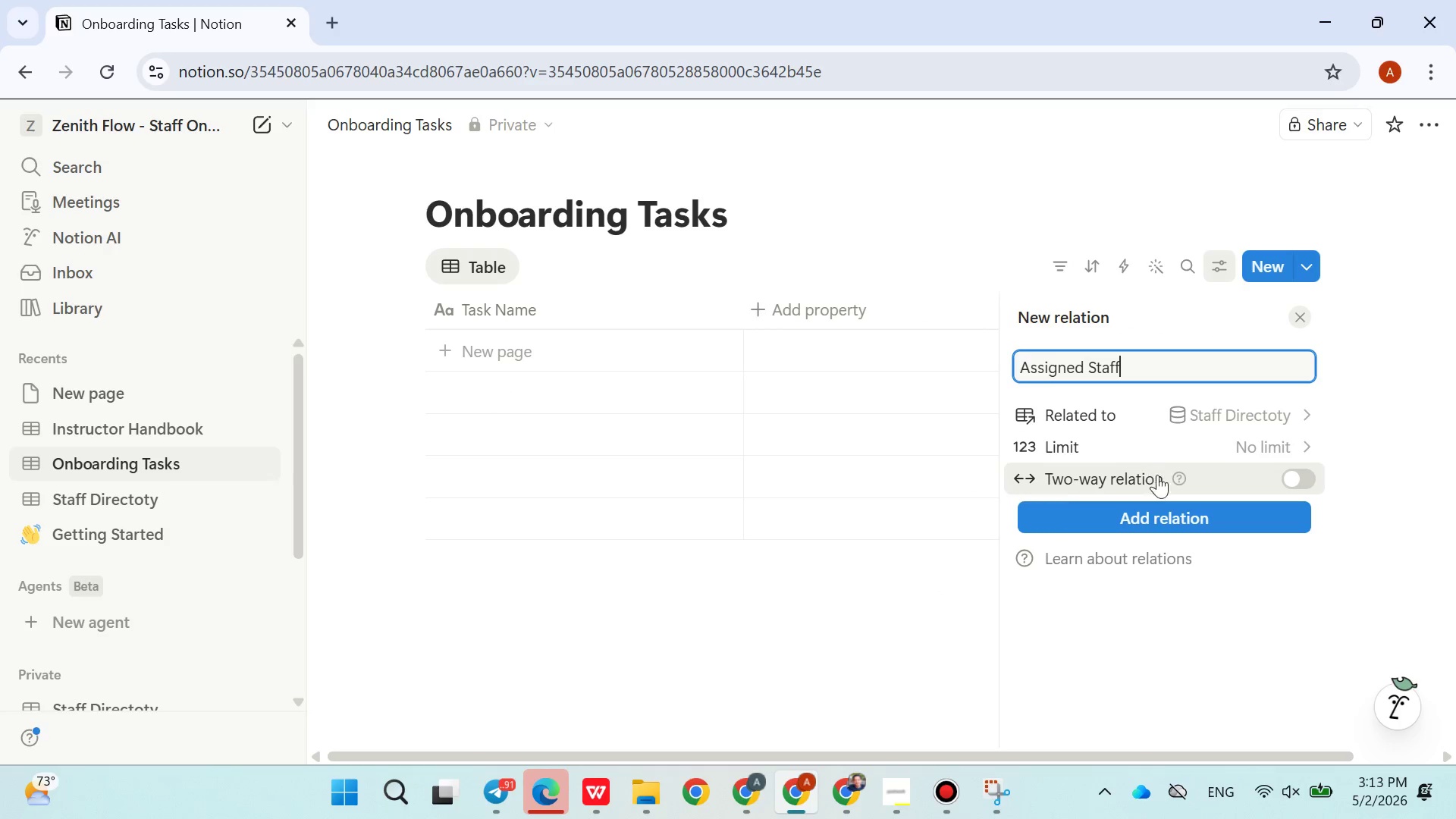 
left_click([1159, 508])
 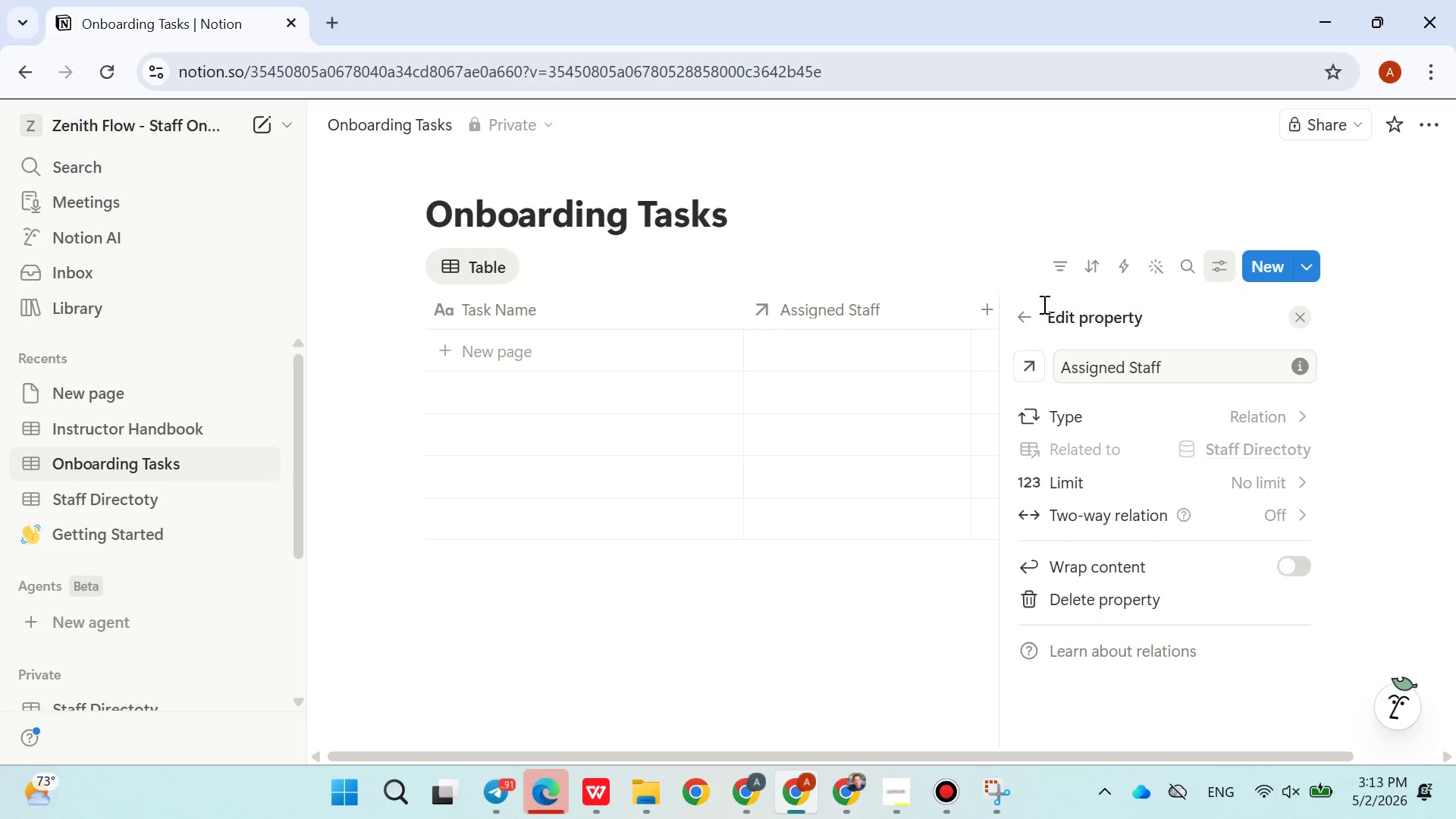 
left_click([990, 242])
 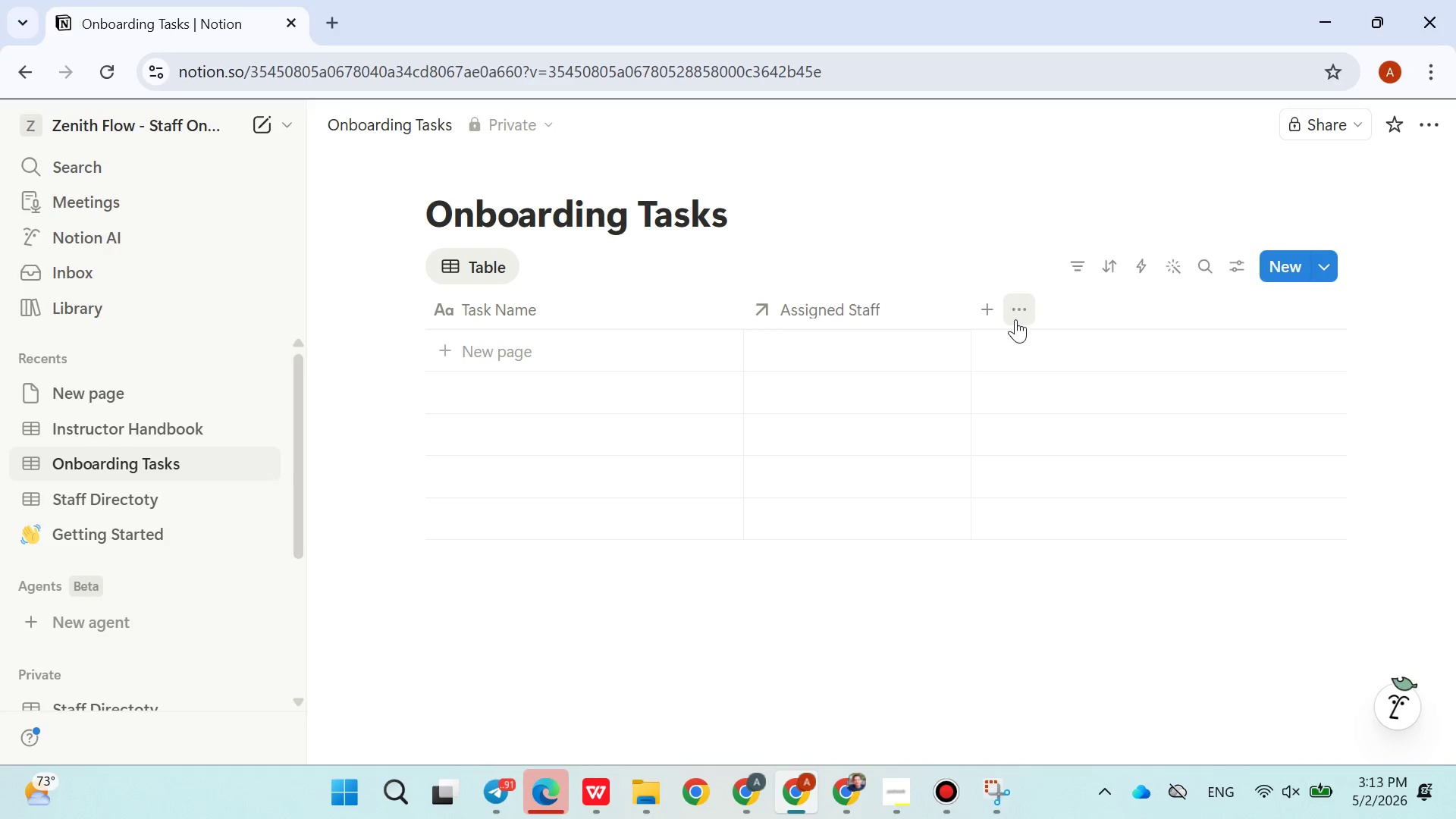 
left_click([995, 309])
 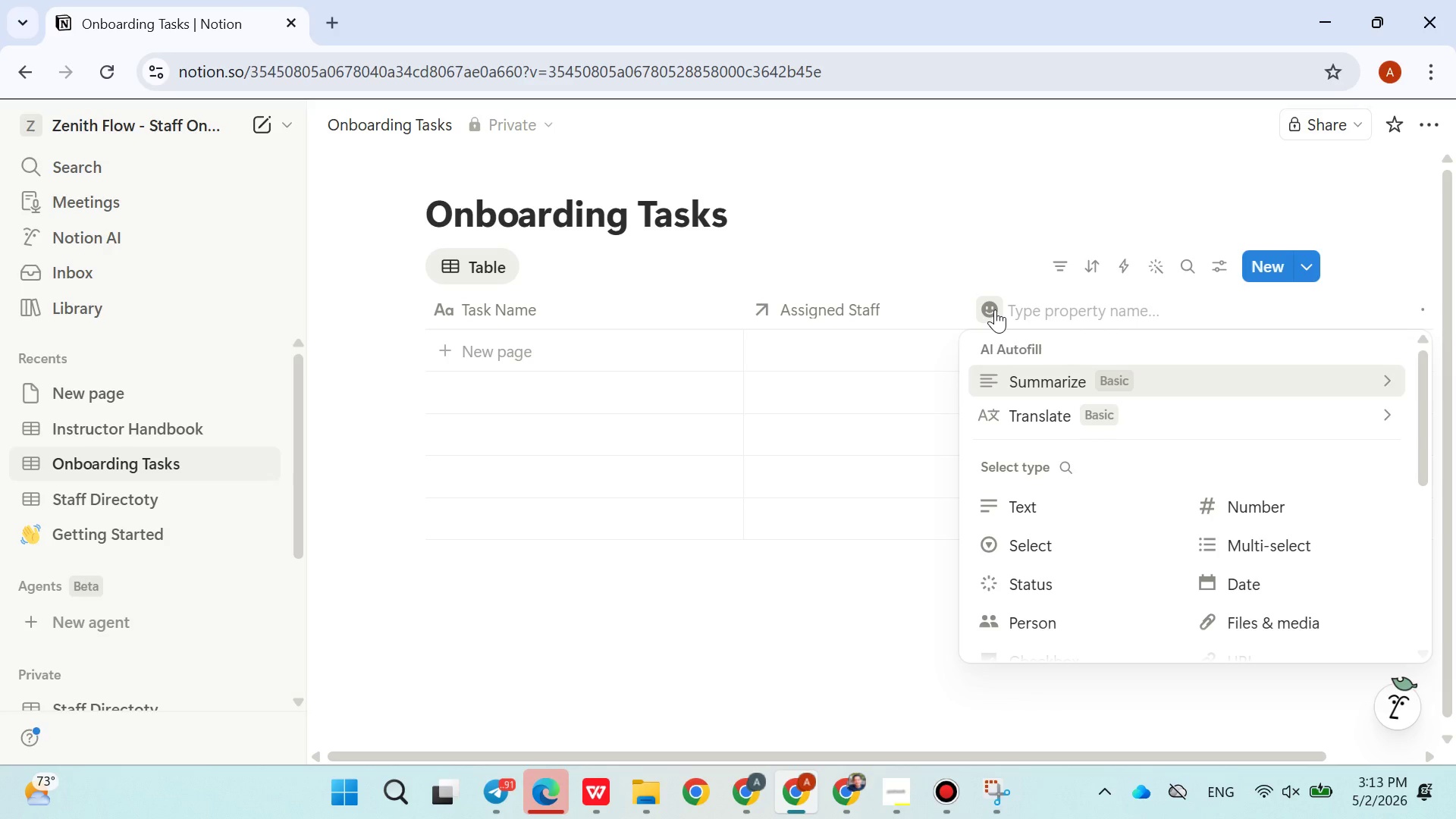 
type(Category)
 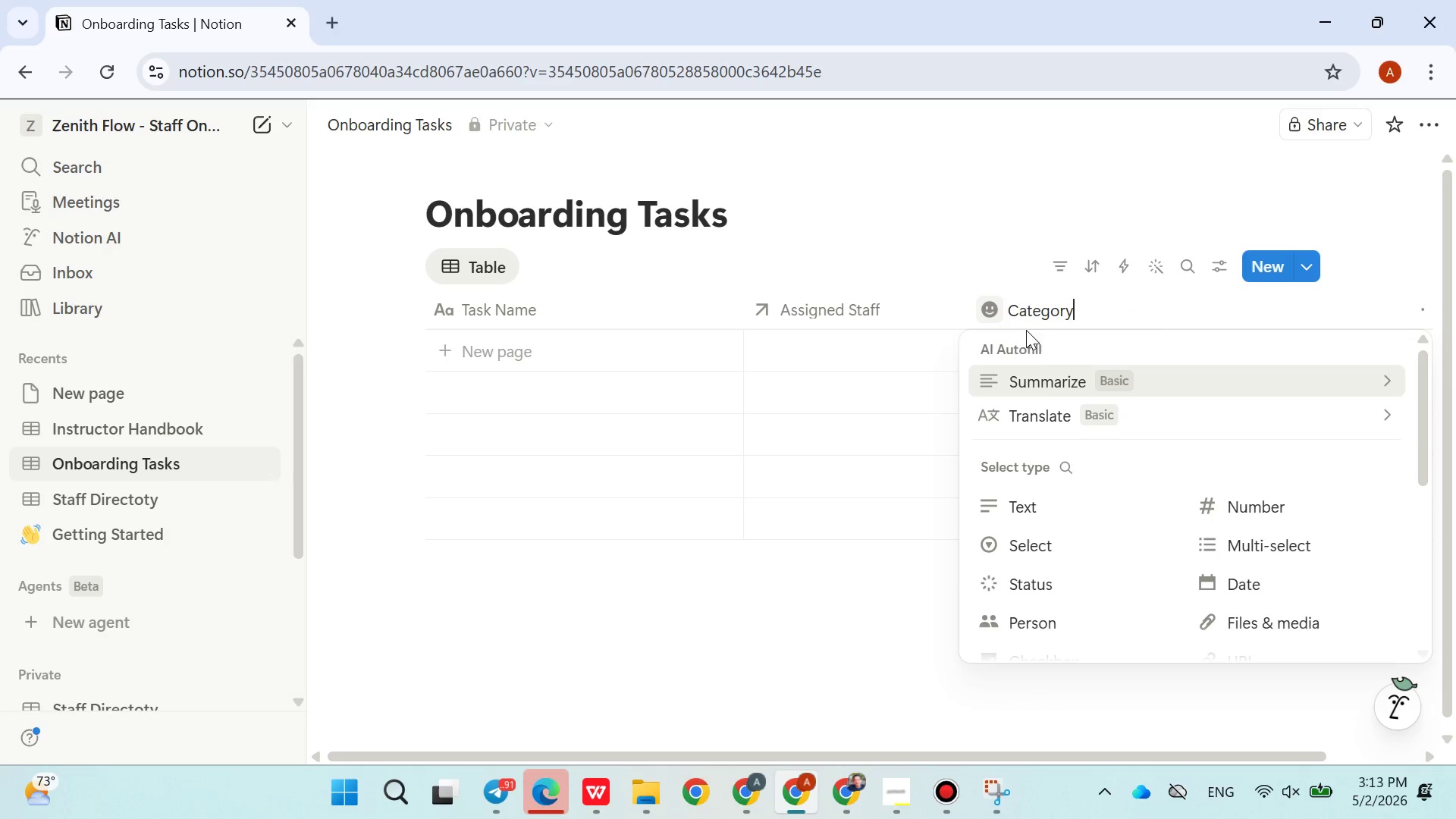 
left_click([1038, 559])
 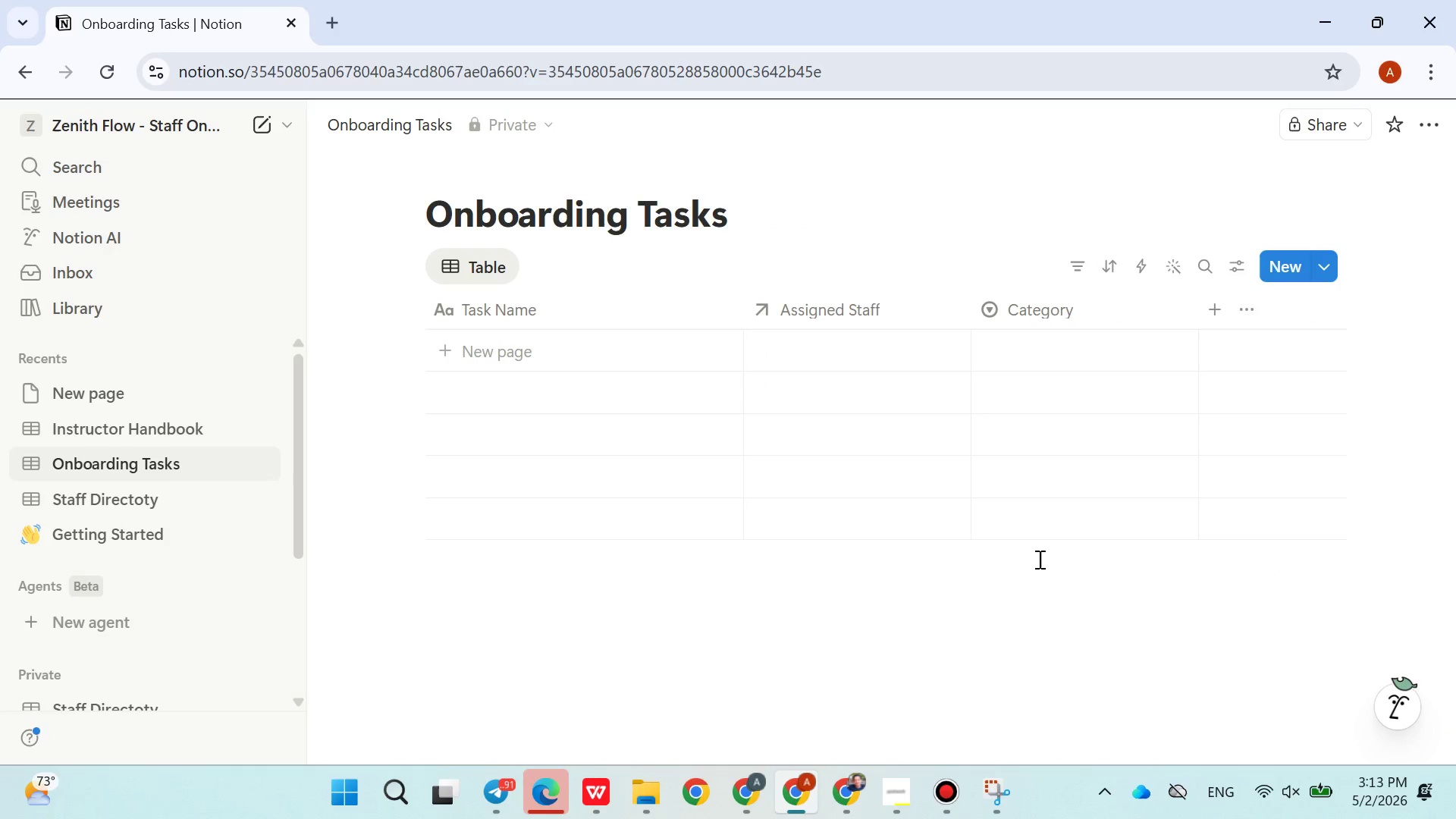 
hold_key(key=ShiftLeft, duration=0.36)
 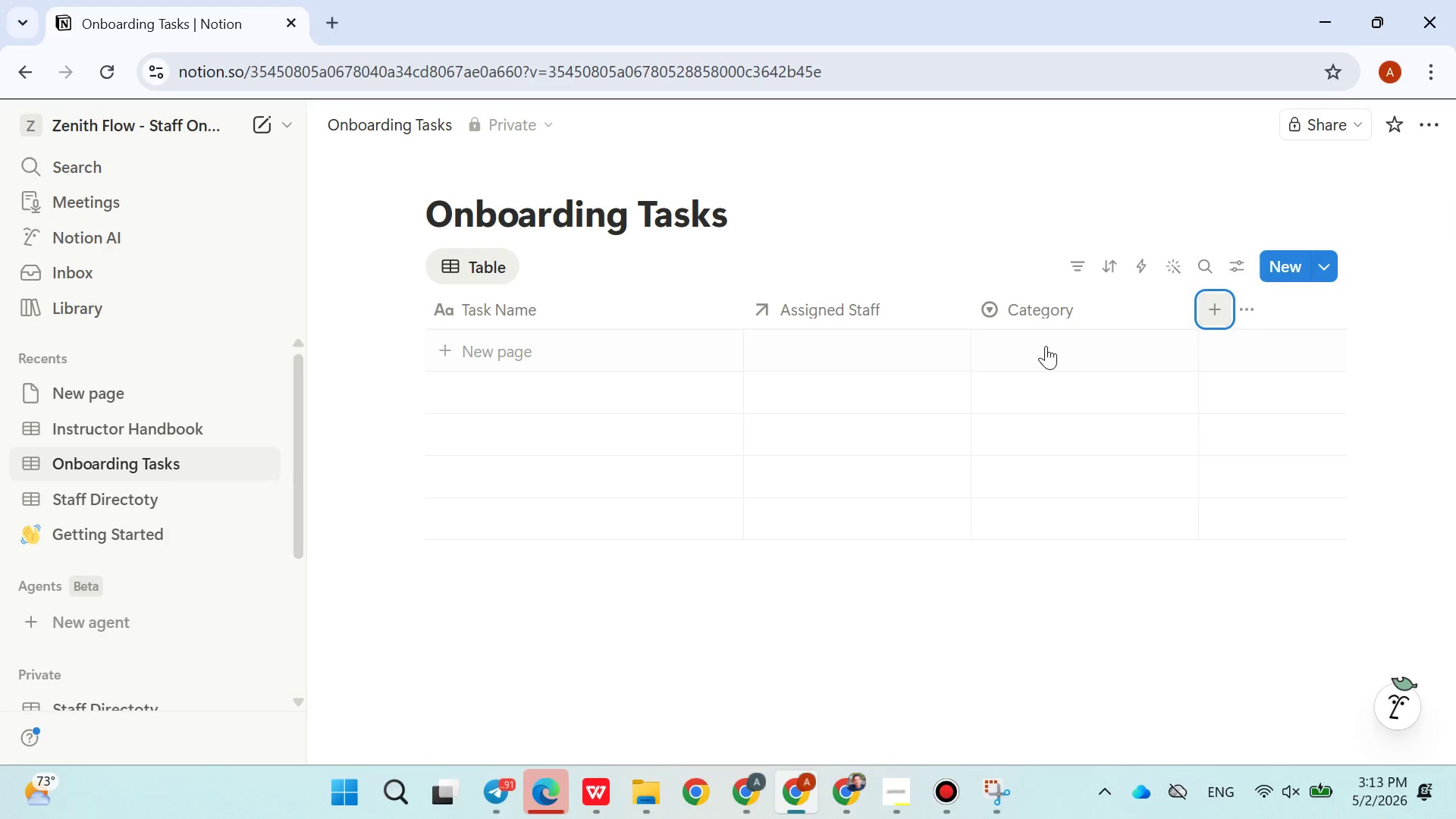 
left_click([1040, 335])
 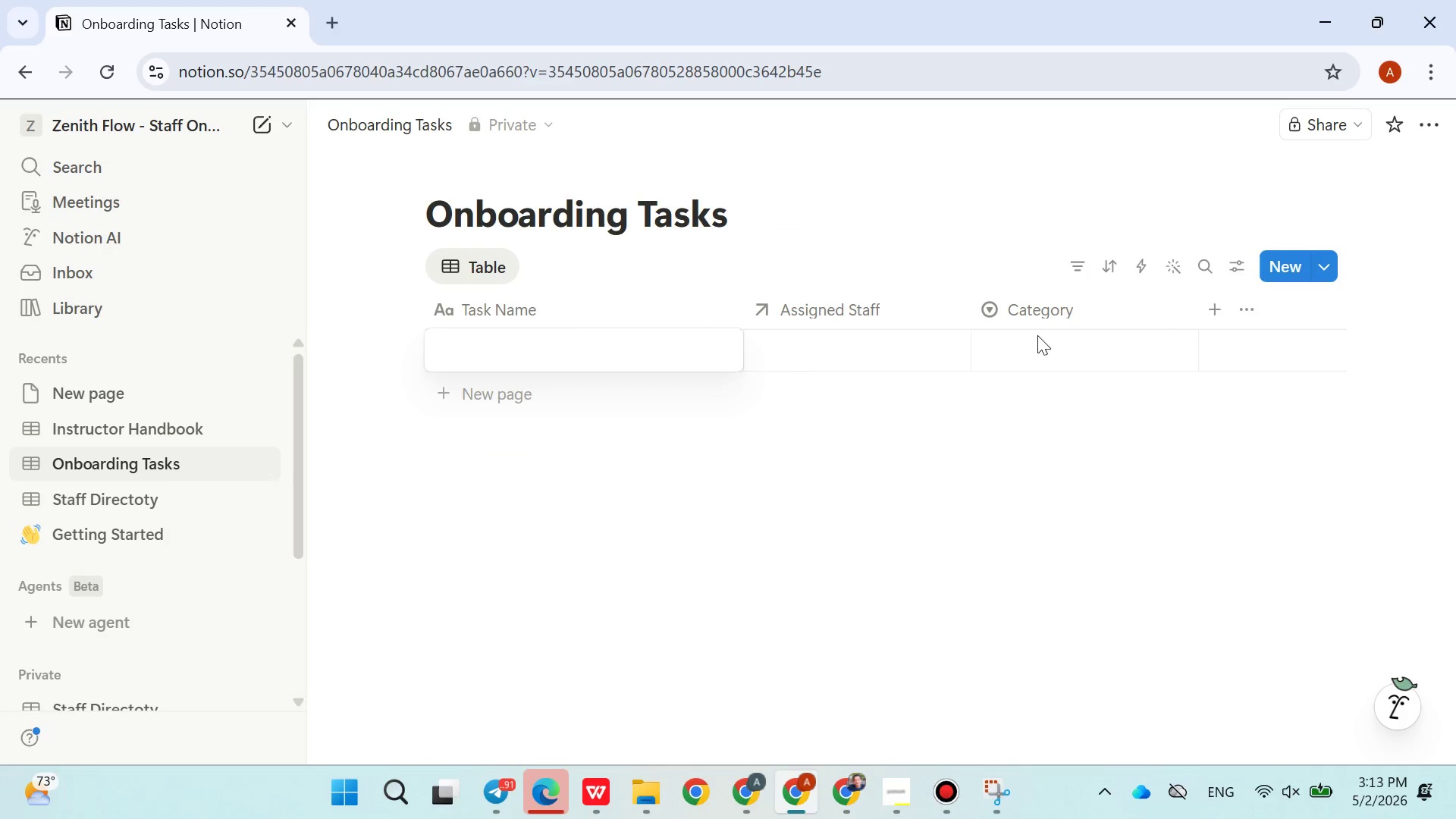 
double_click([1037, 335])
 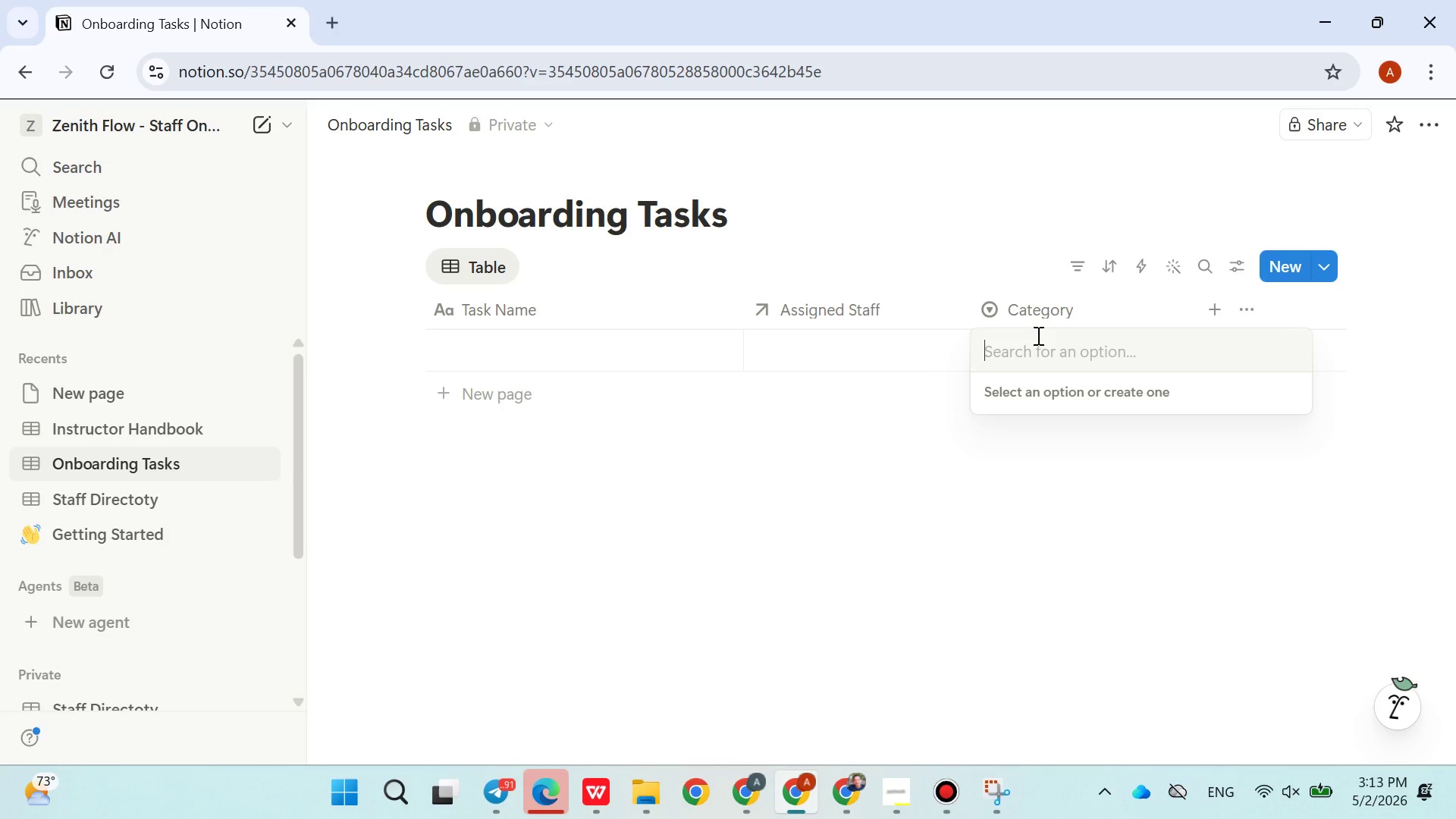 
type(Admin)
 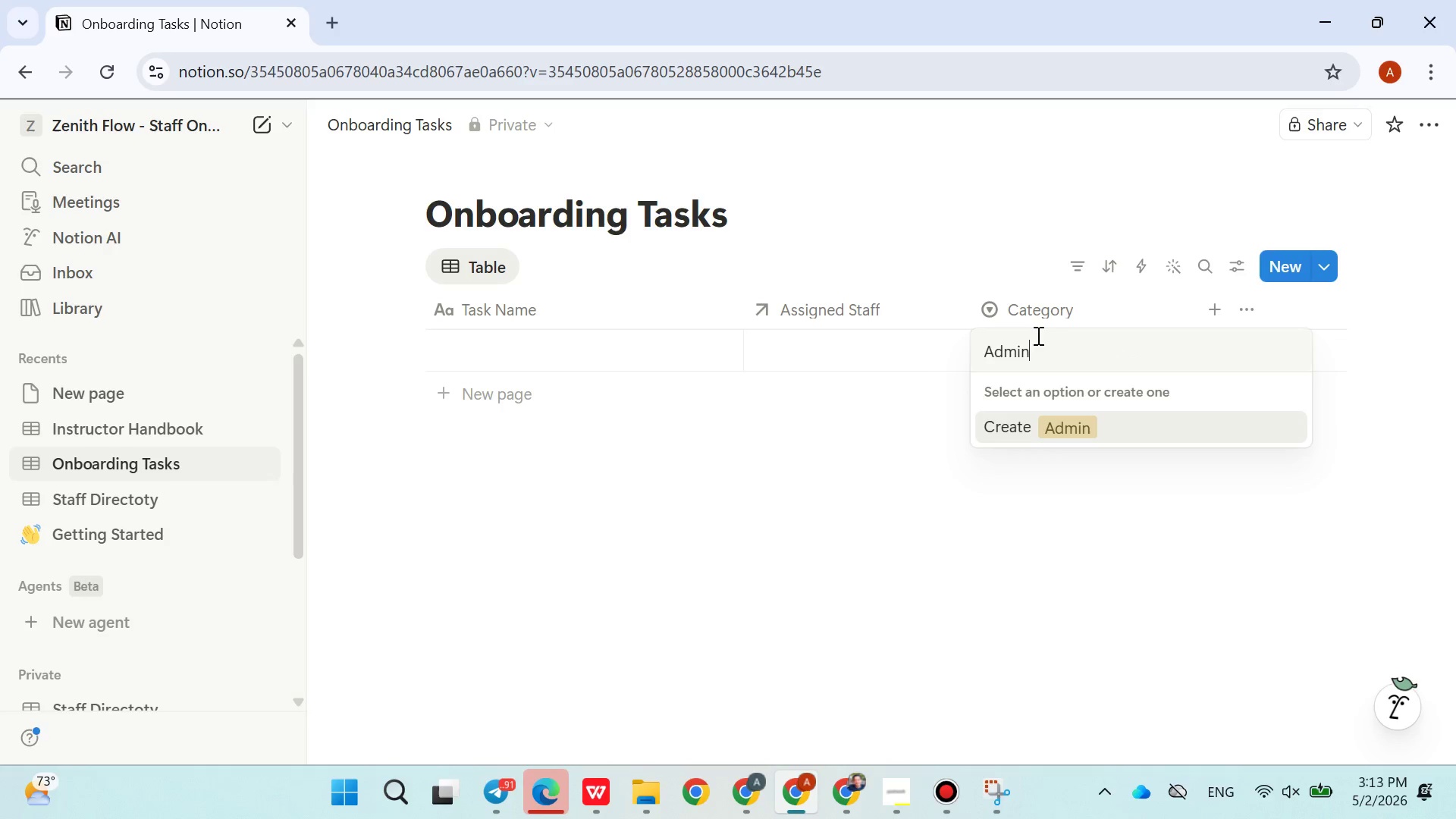 
key(Enter)
 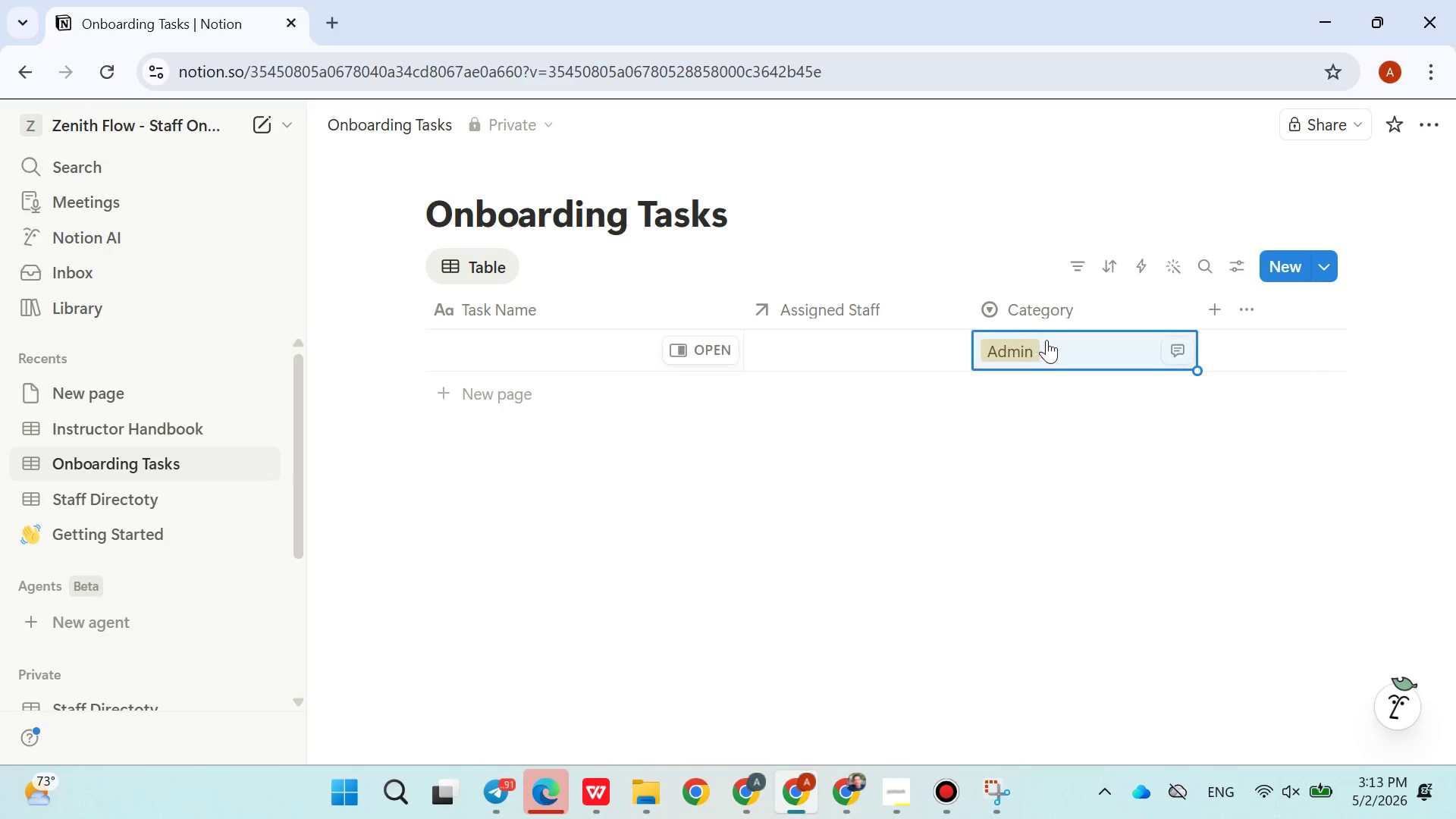 
left_click([1048, 342])
 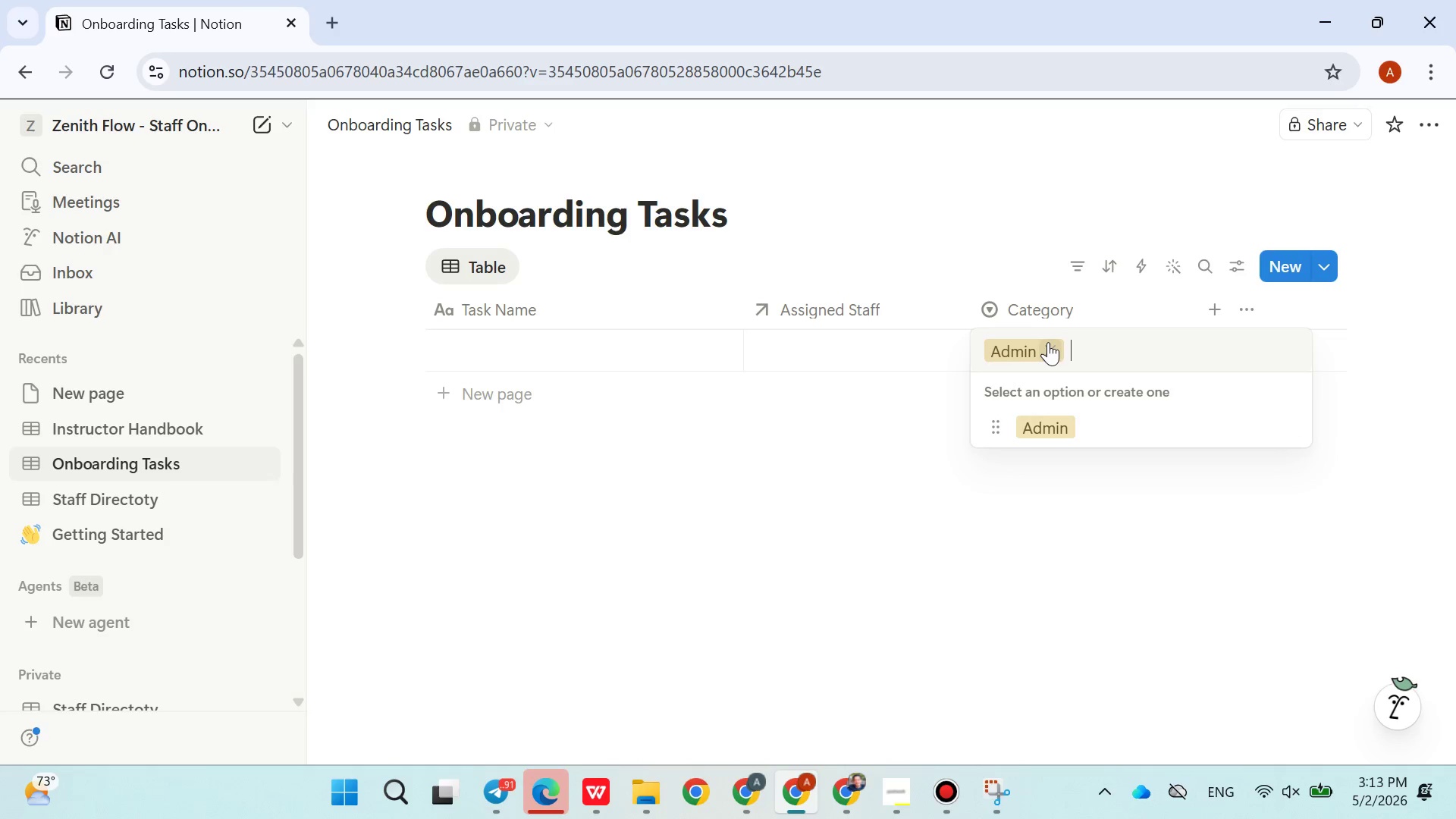 
type(Training)
 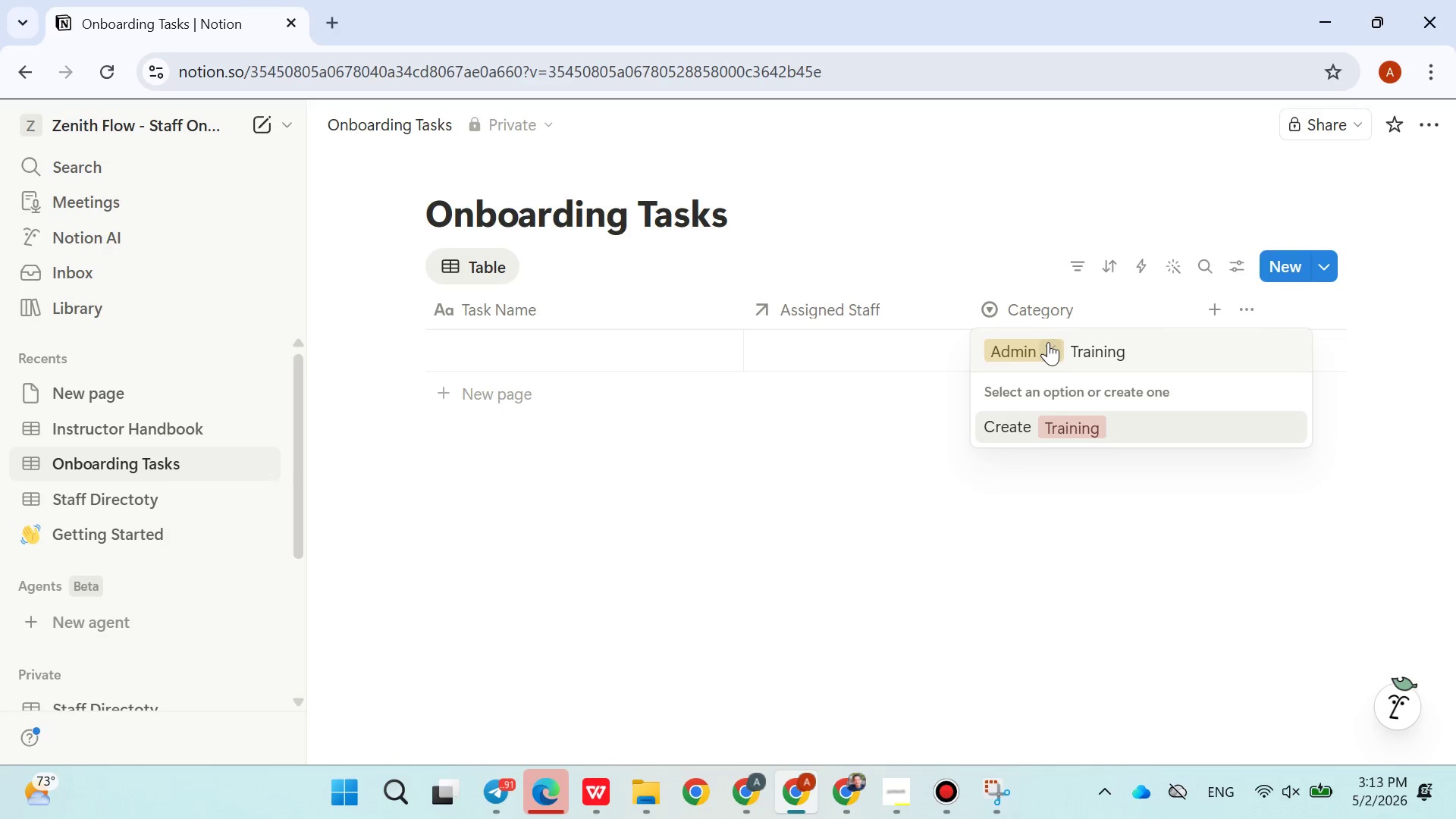 
key(Enter)
 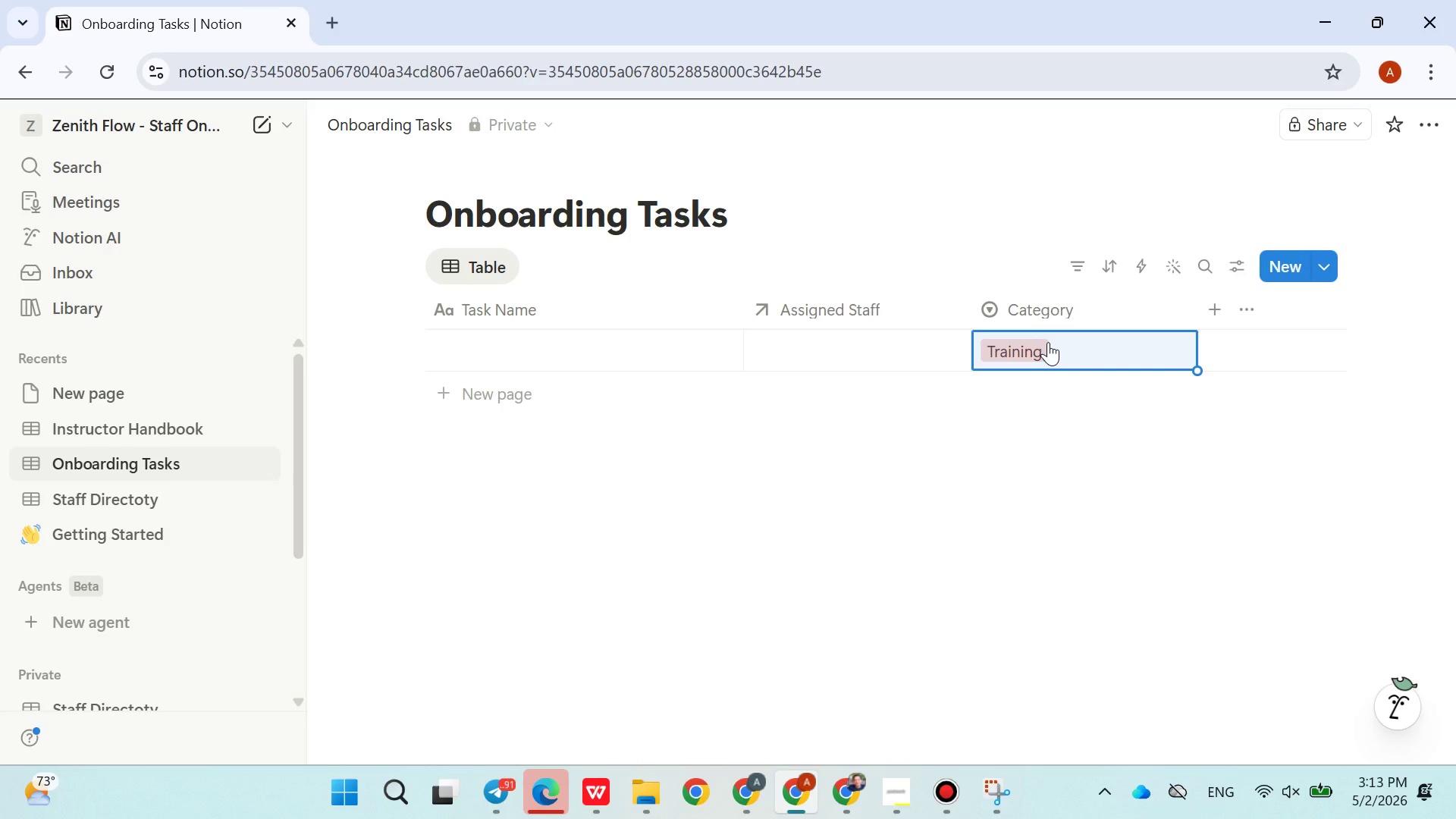 
type(F)
key(Backspace)
type(Fafety)
 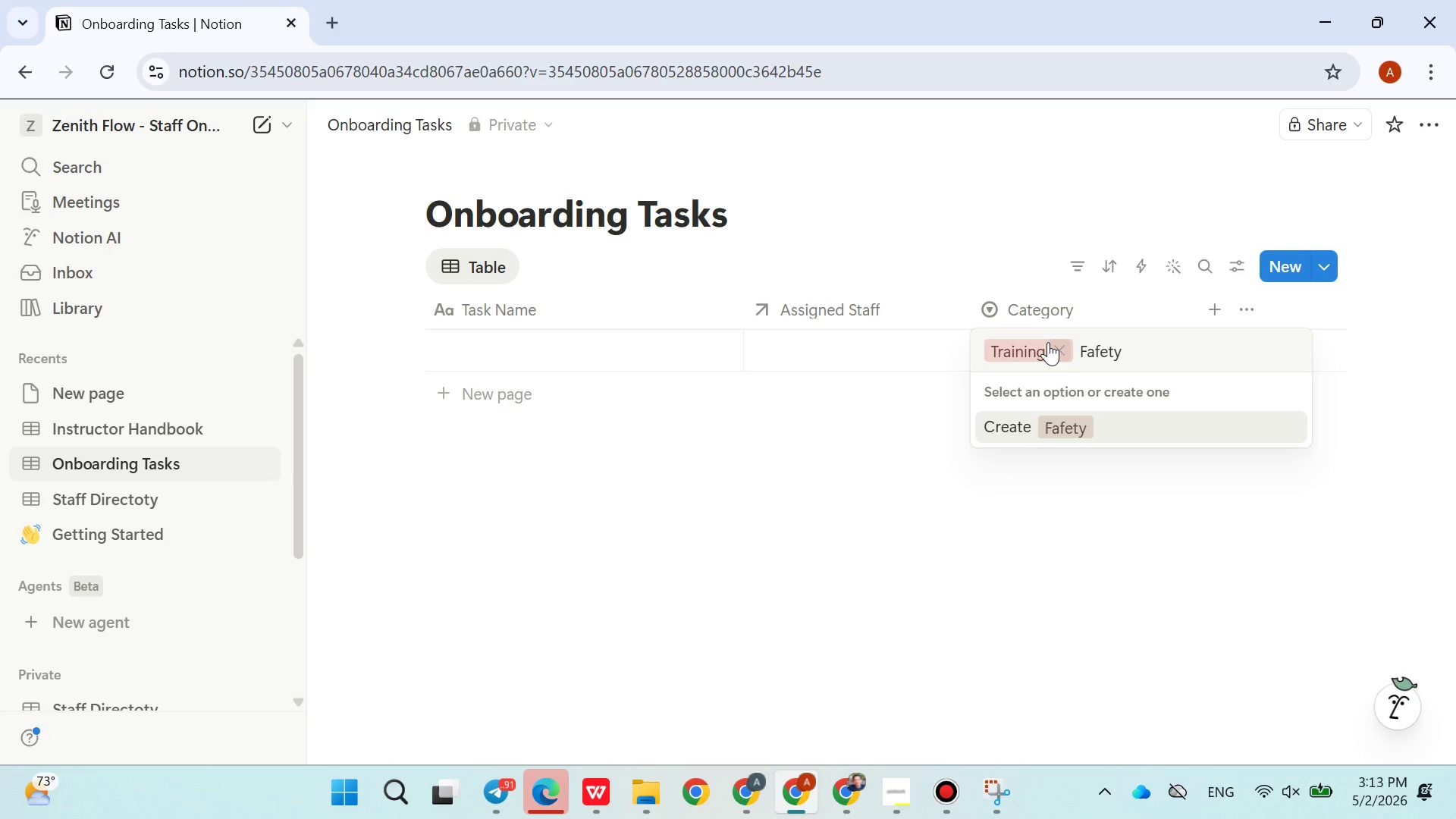 
key(Enter)
 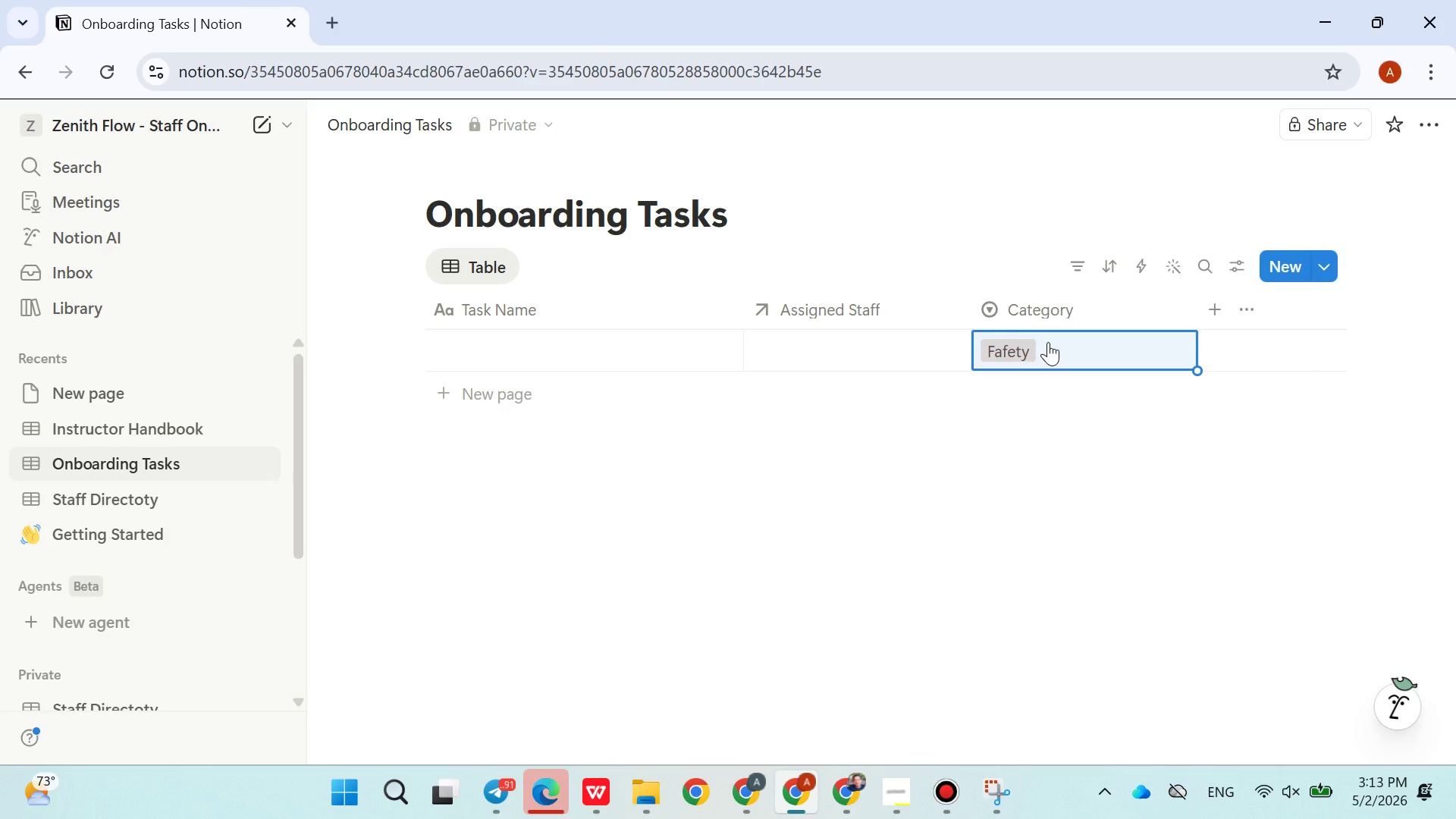 
left_click([1048, 342])
 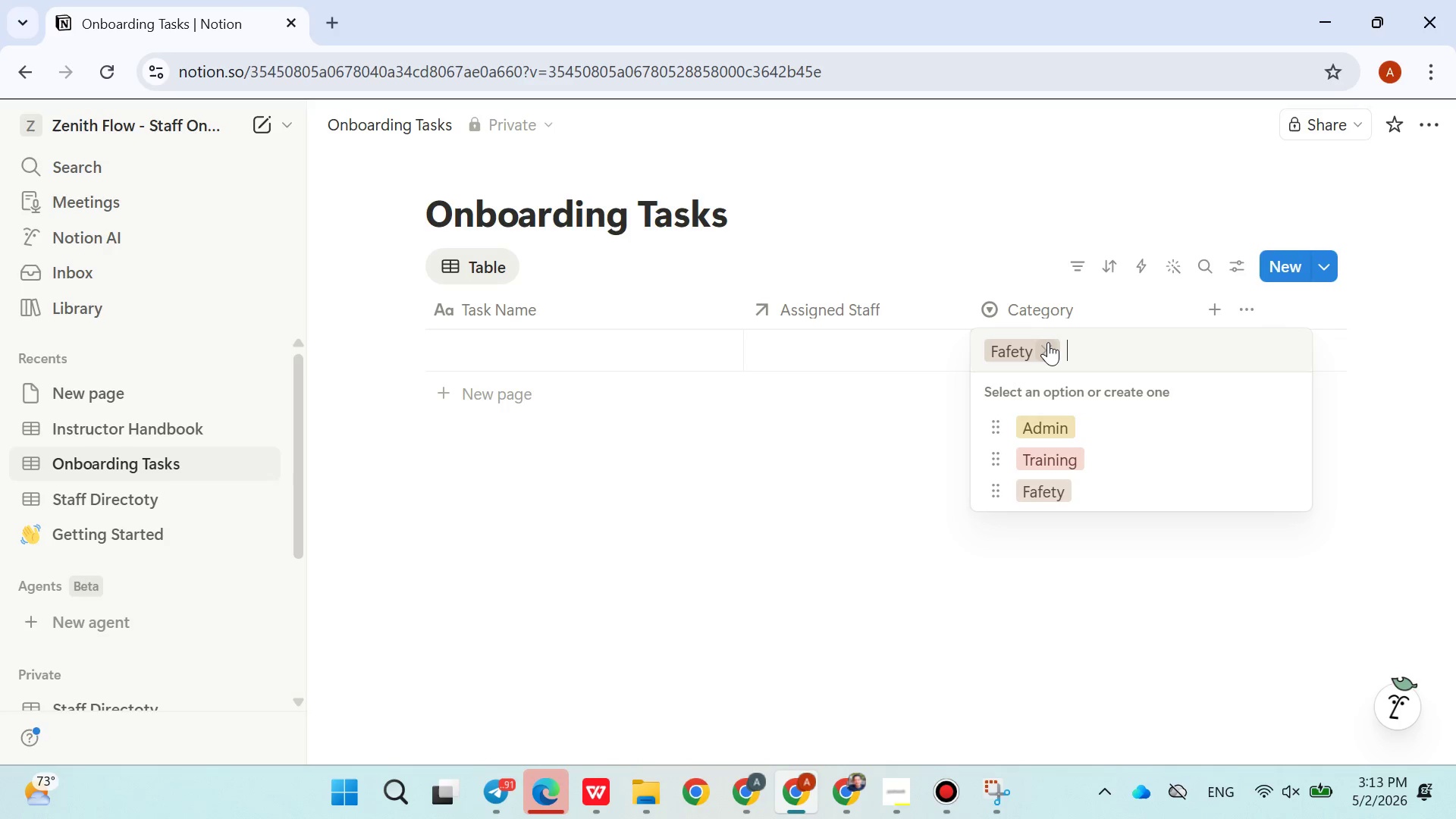 
type(Culture)
 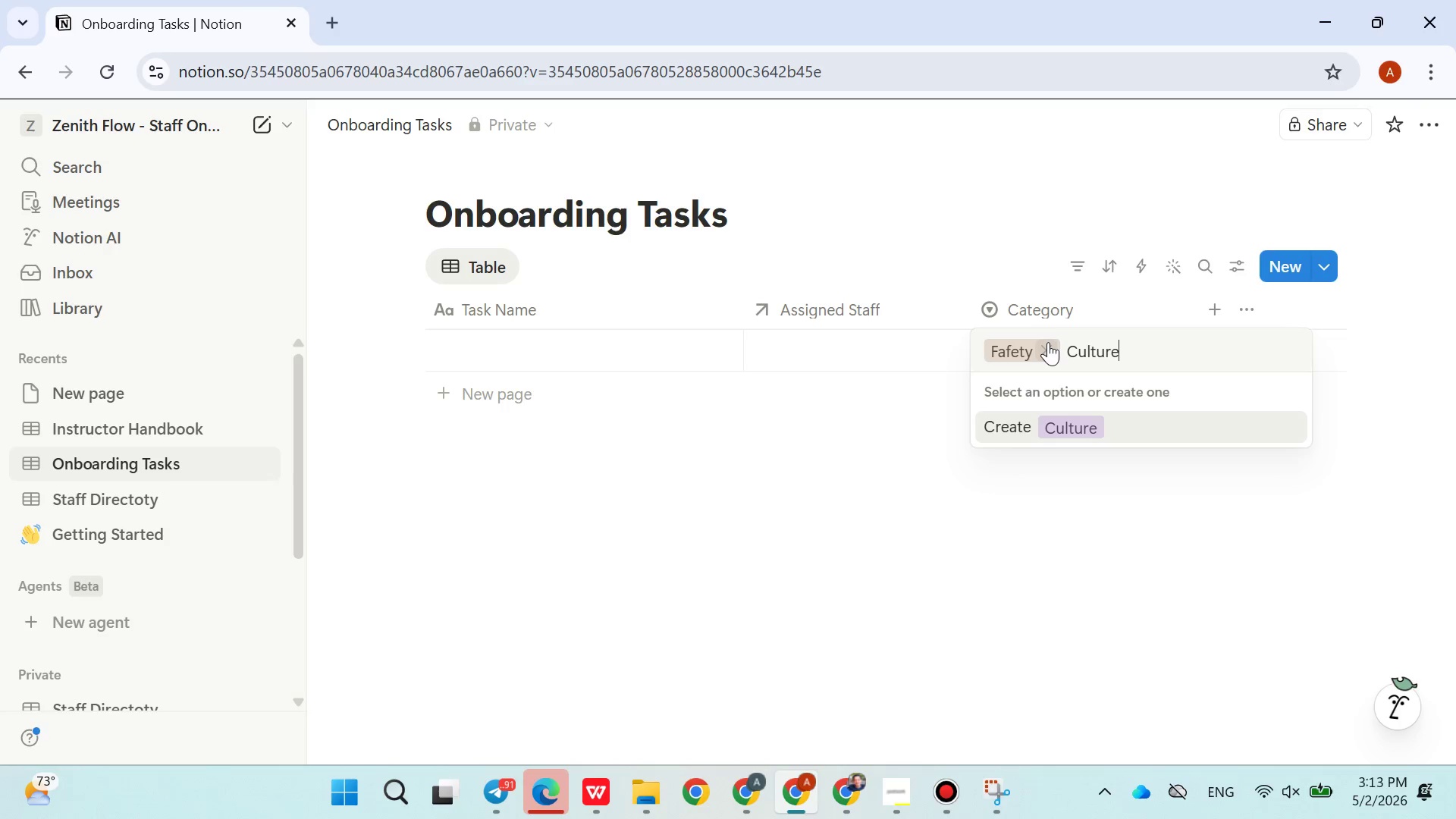 
key(Enter)
 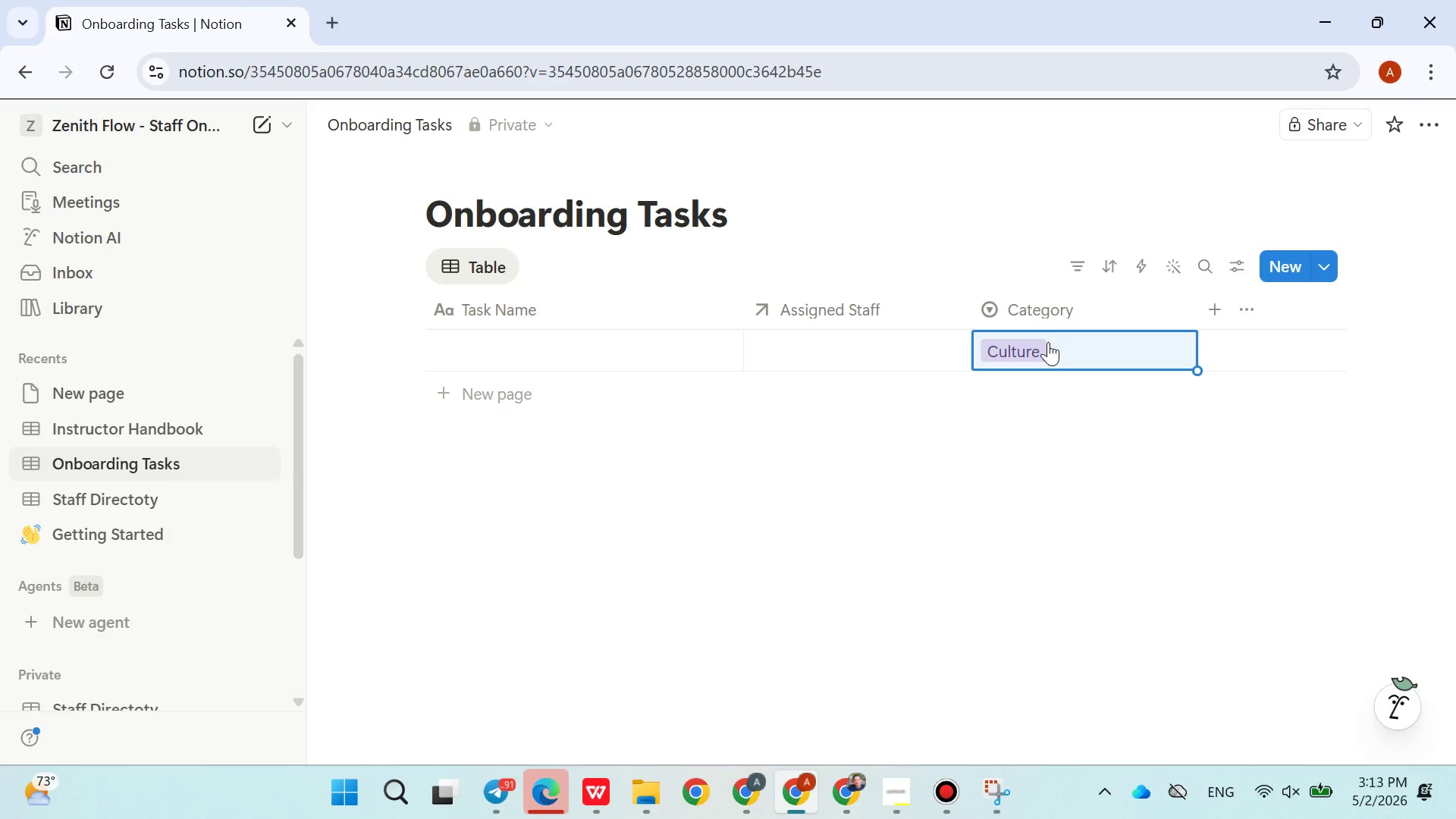 
left_click_drag(start_coordinate=[1139, 365], to_coordinate=[1211, 307])
 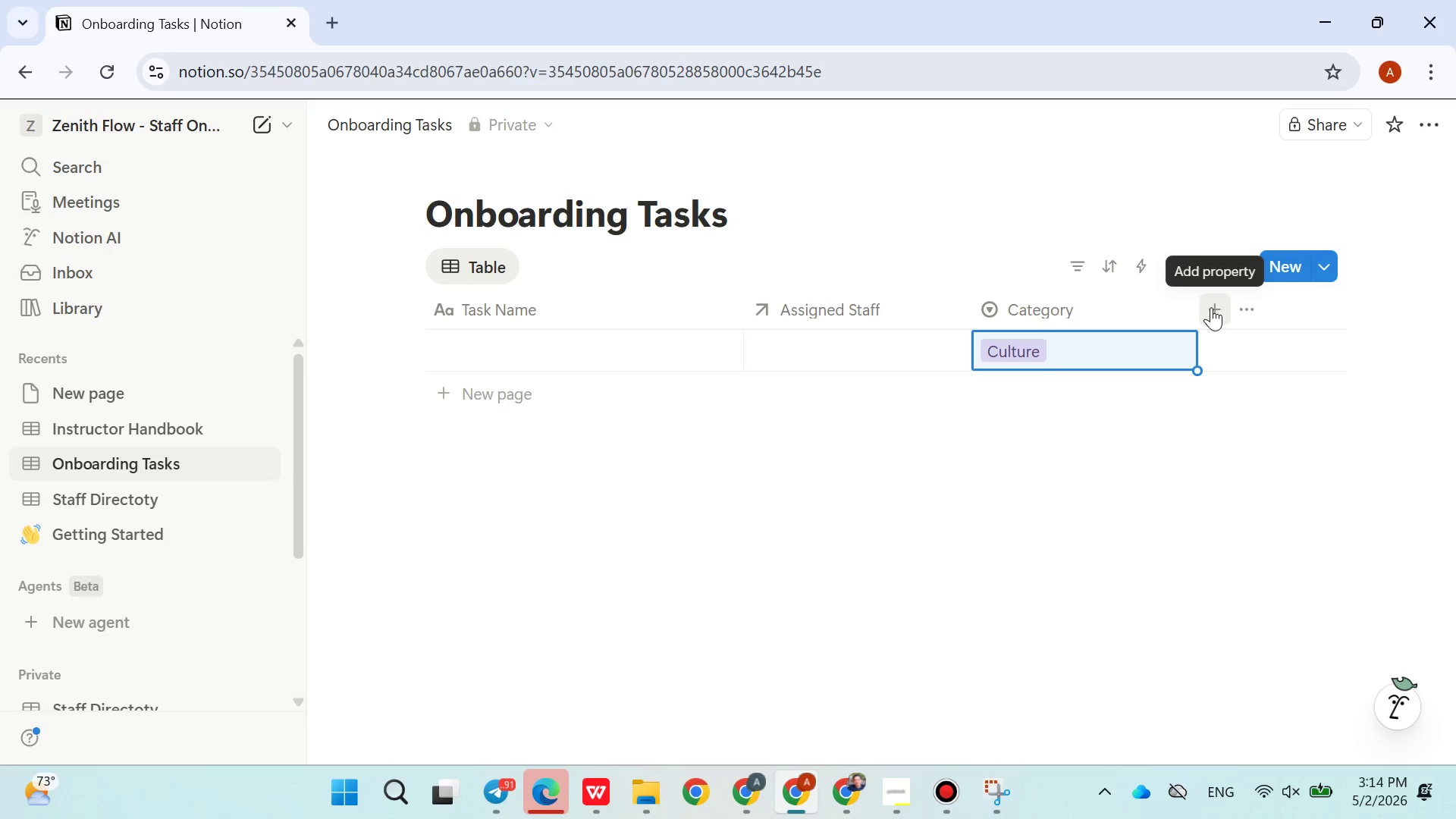 
left_click([1211, 307])
 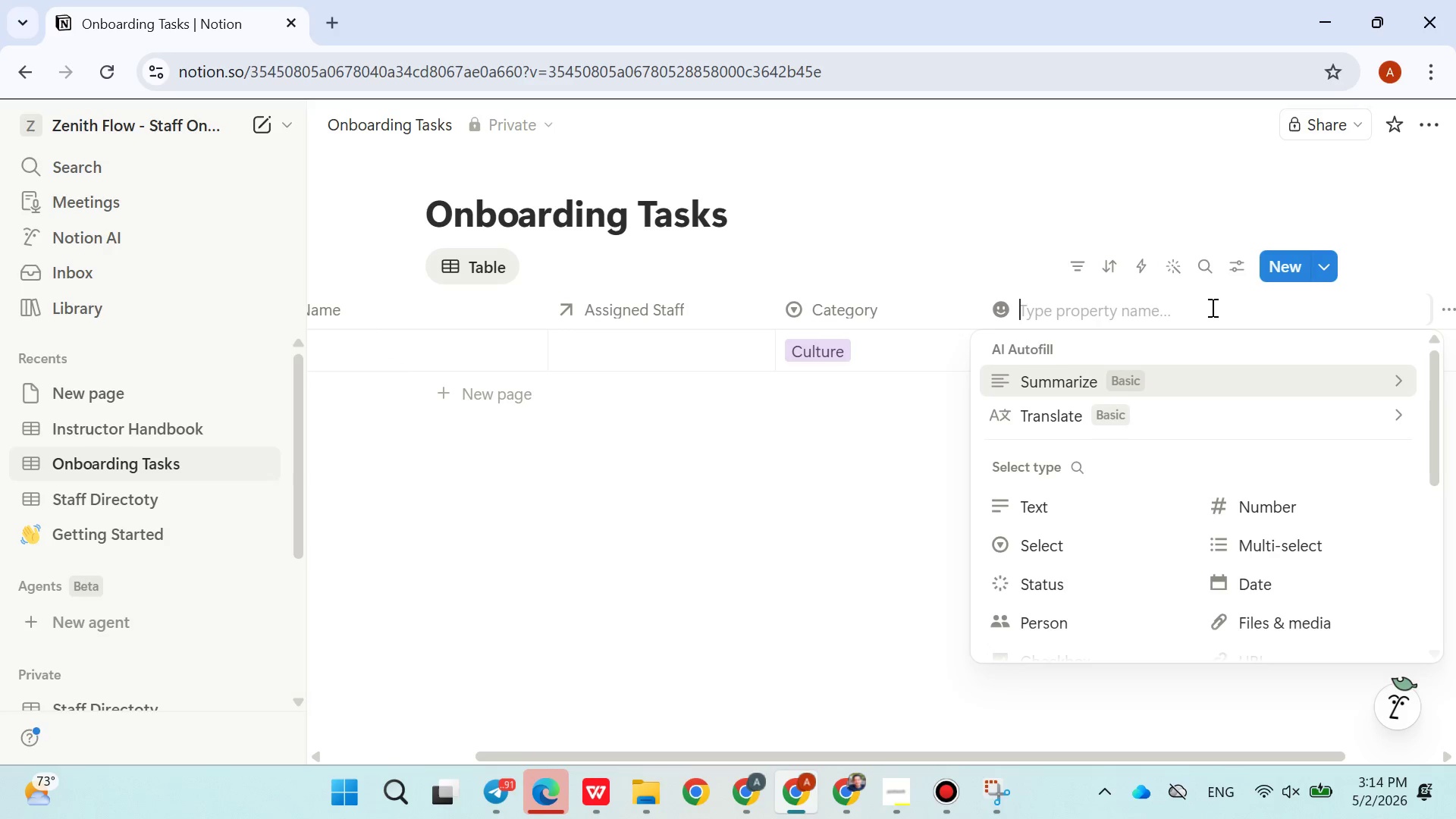 
type(Completed)
 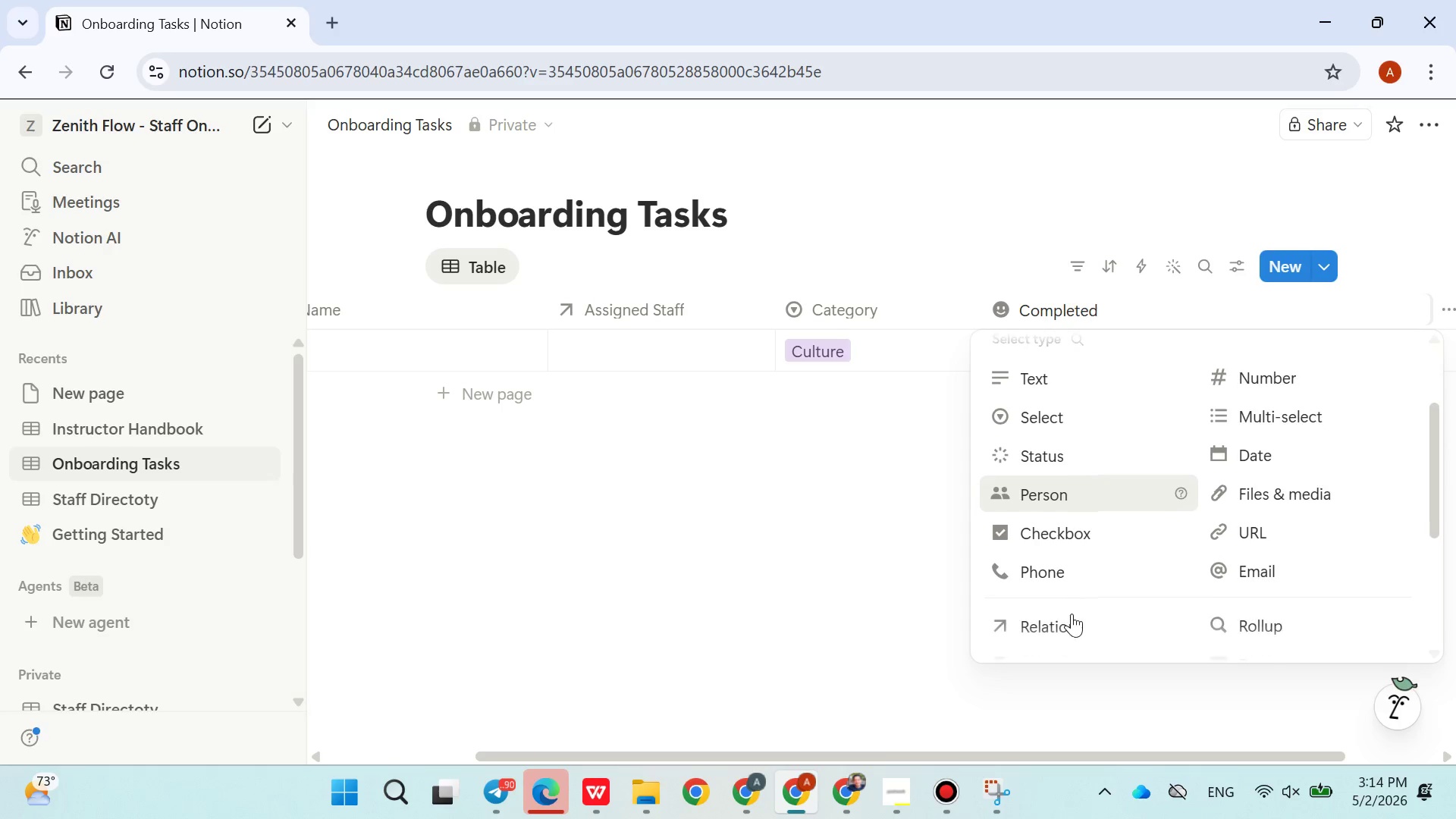 
left_click([1081, 540])
 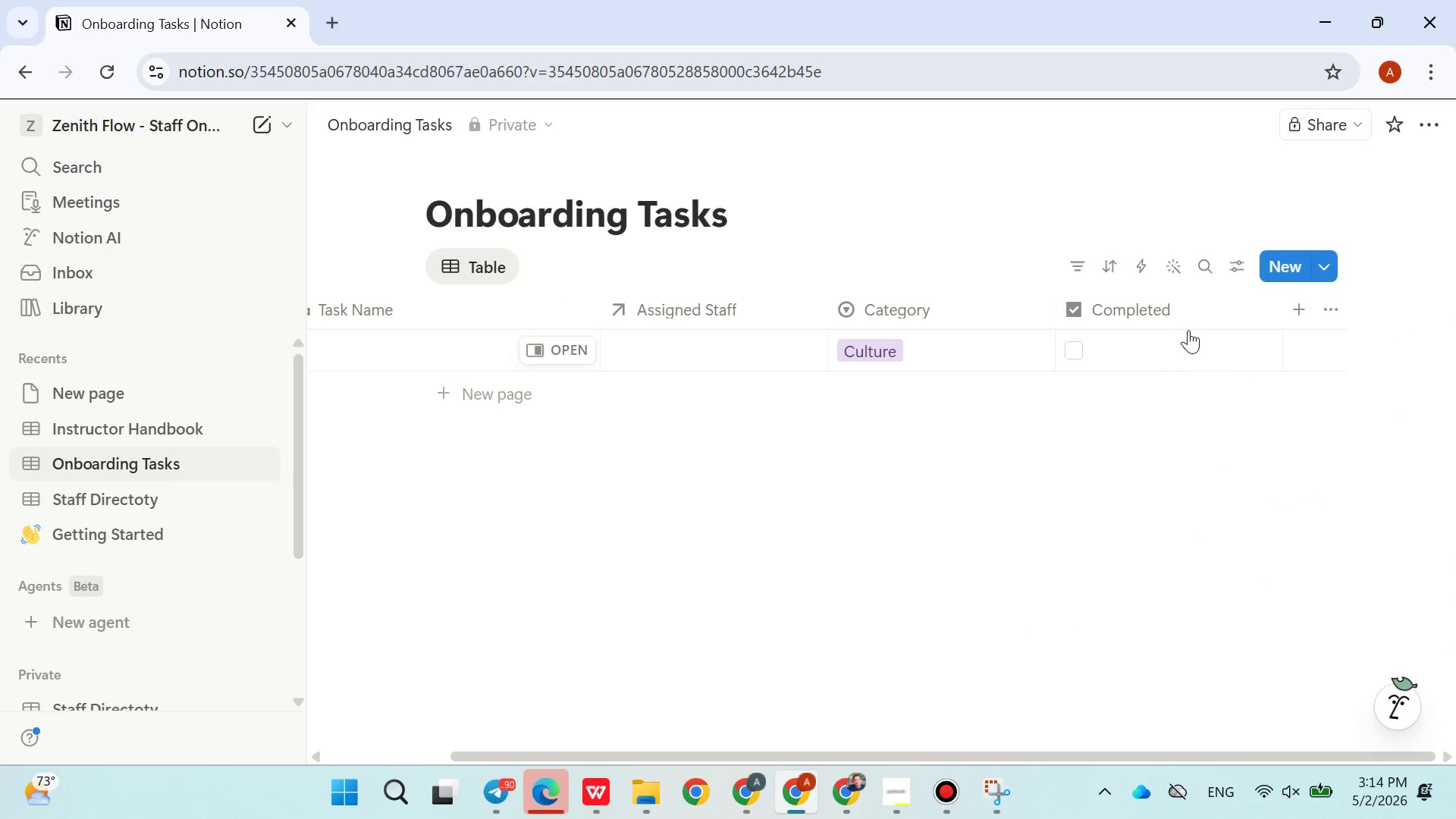 
left_click([1292, 311])
 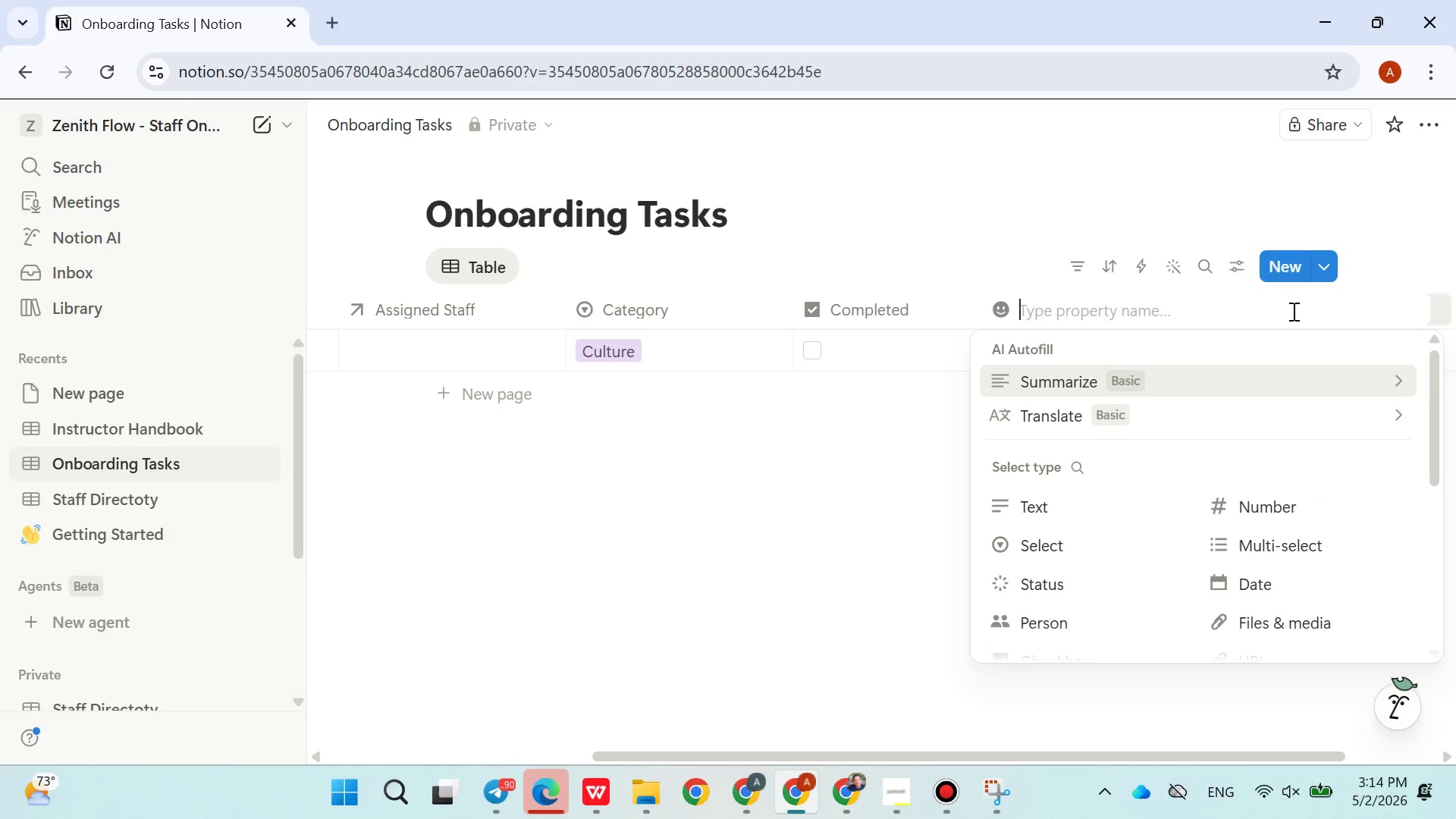 
type(Due Date)
 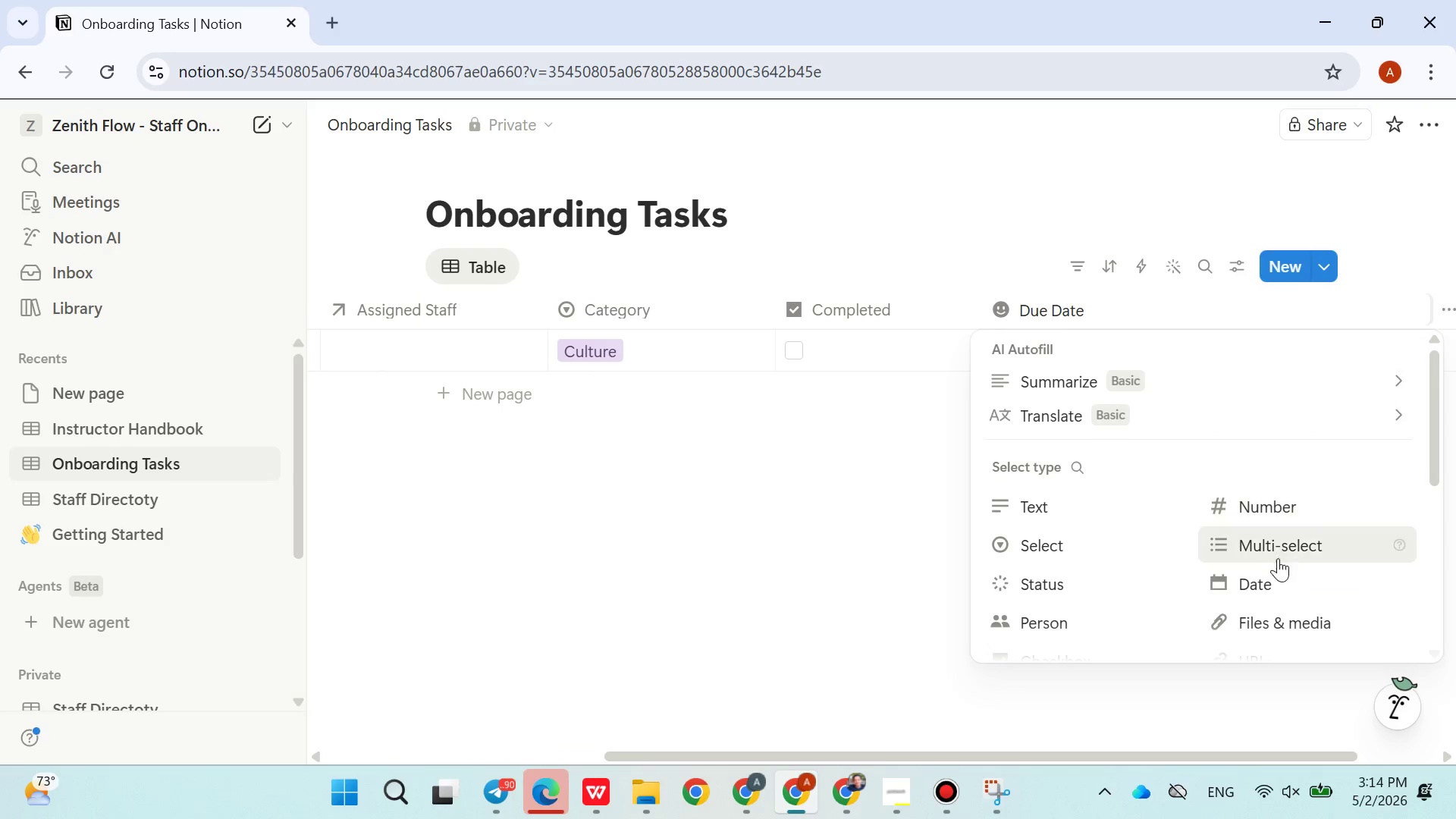 
left_click([1269, 582])
 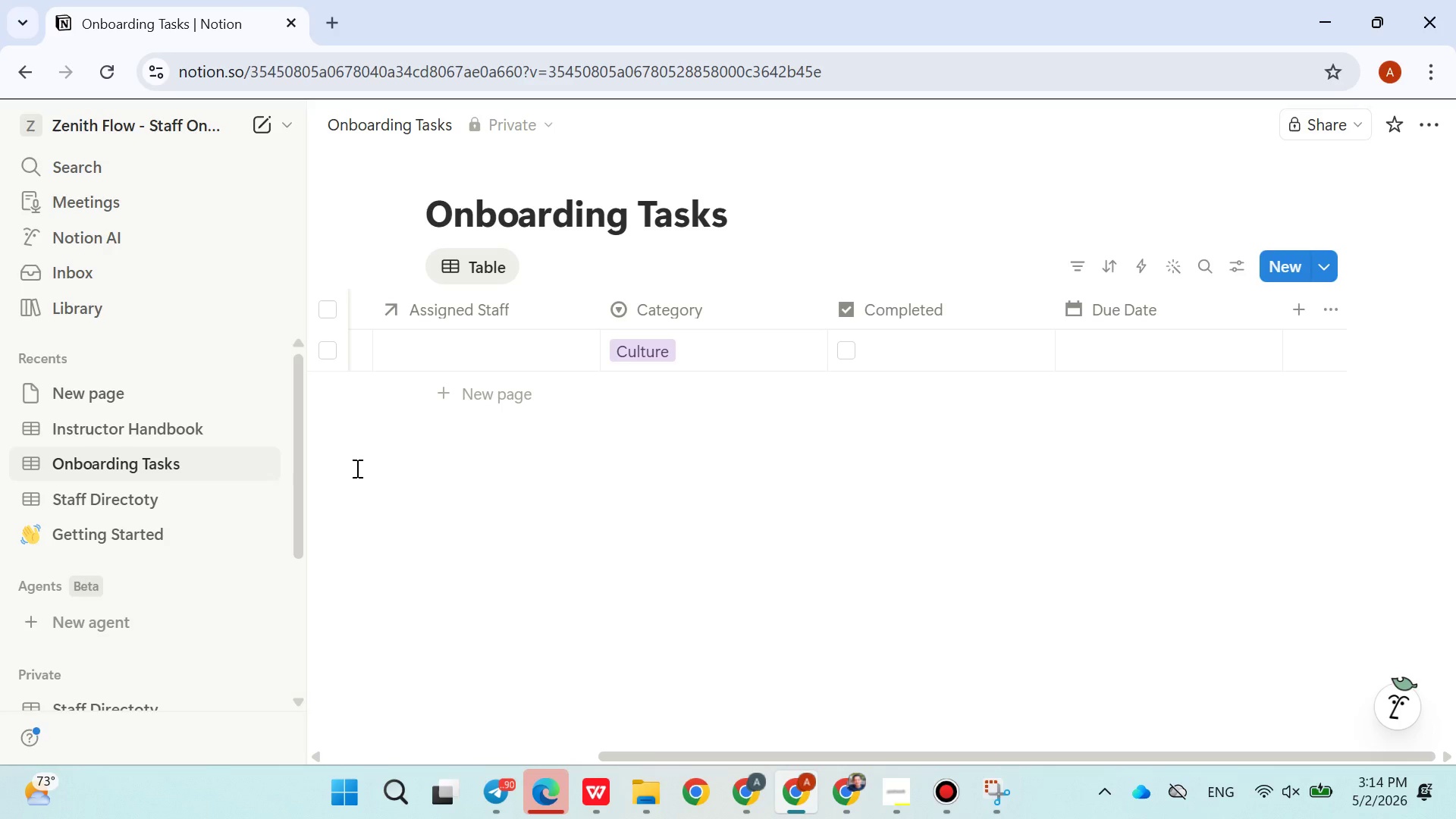 
wait(10.83)
 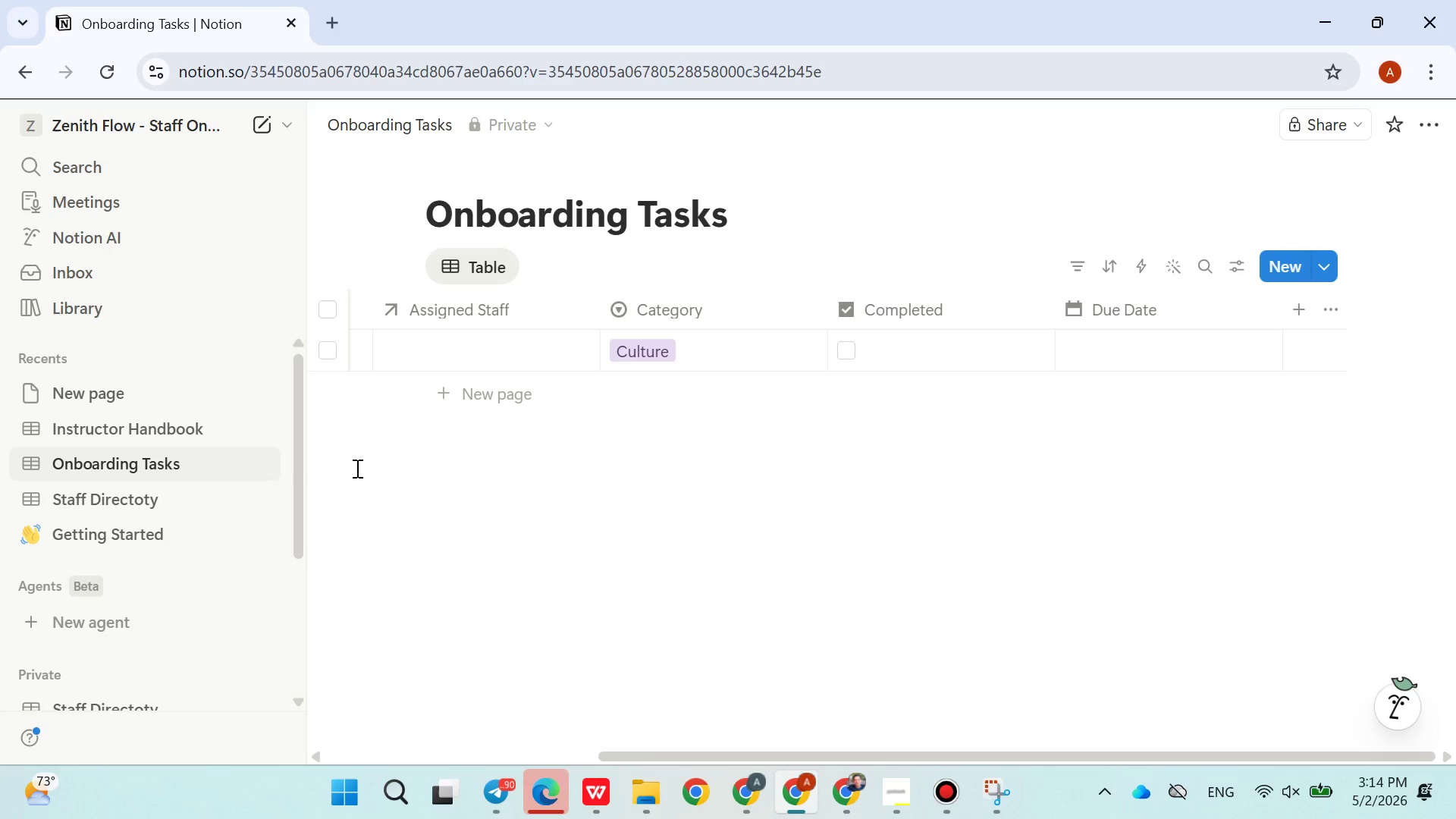 
left_click([114, 507])
 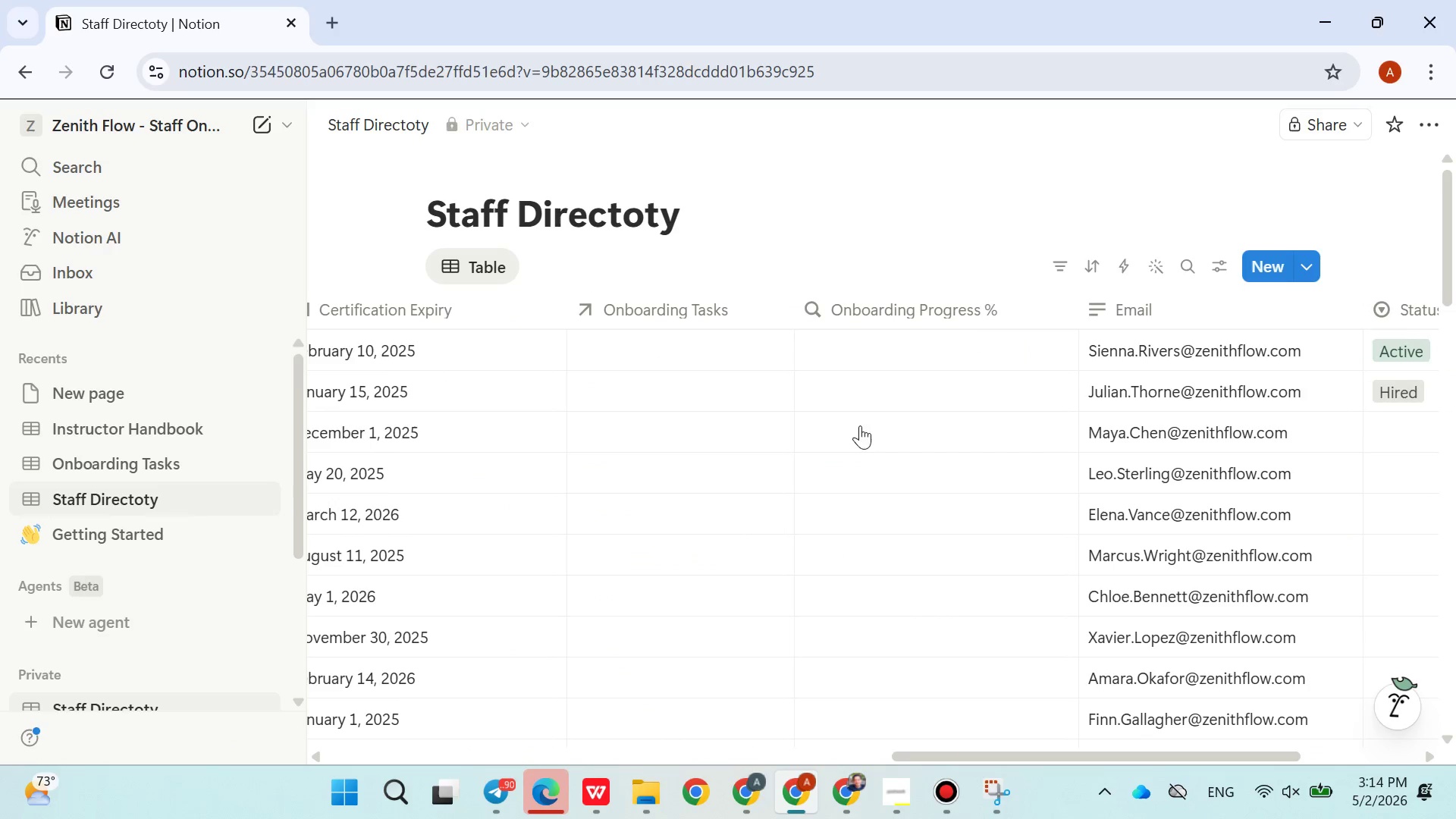 
left_click([687, 354])
 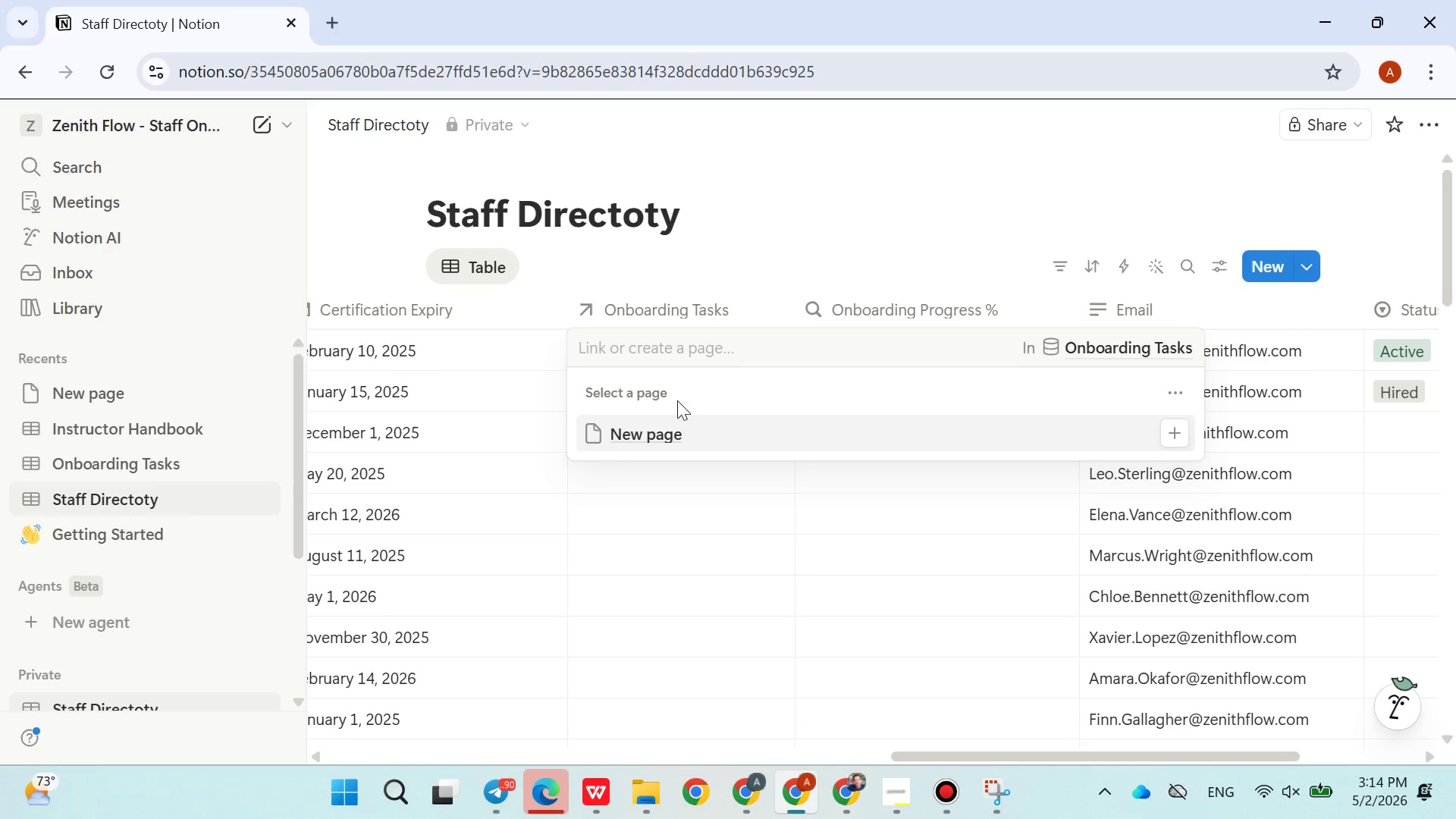 
left_click([748, 265])
 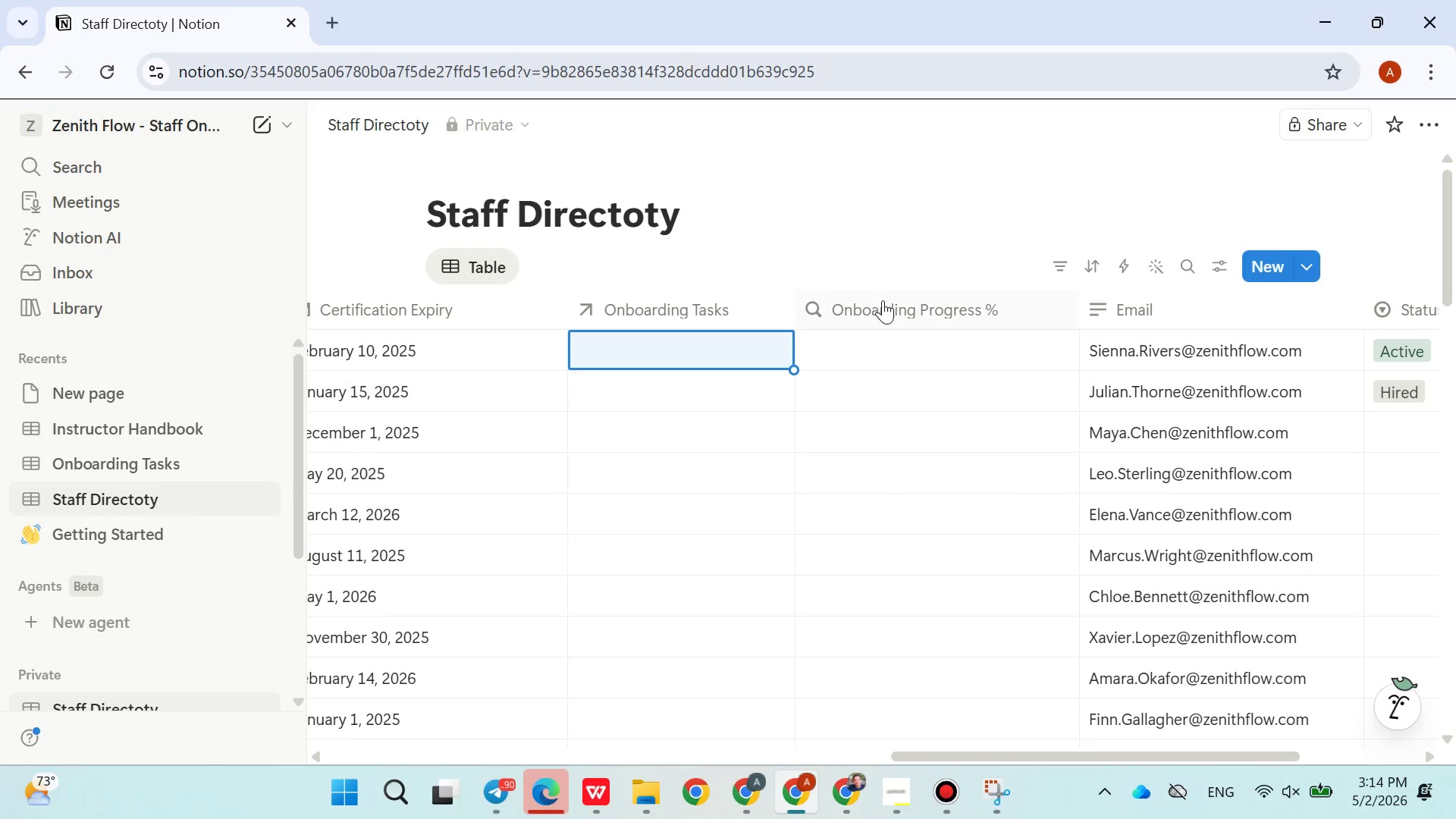 
left_click([885, 305])
 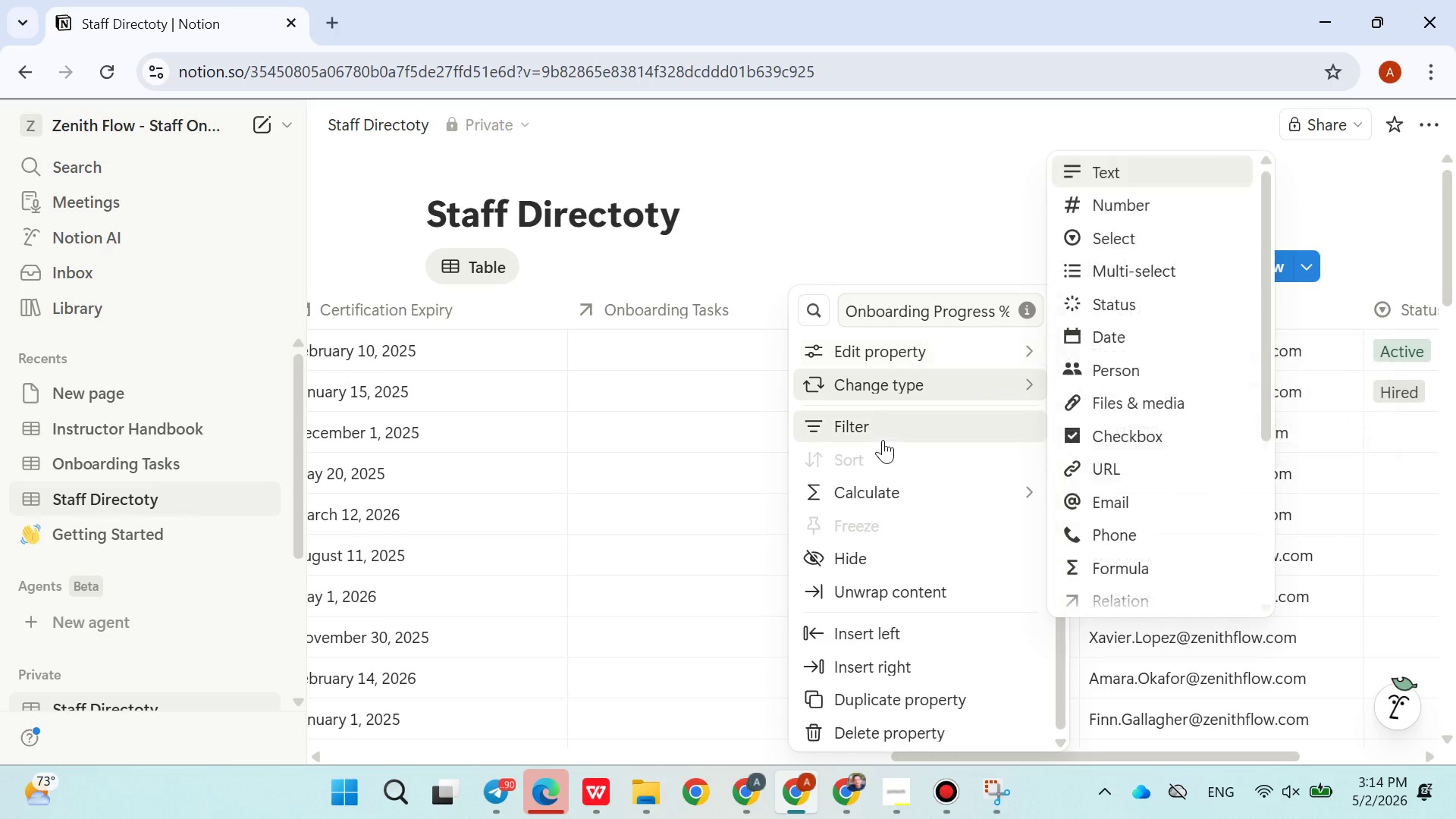 
left_click([895, 226])
 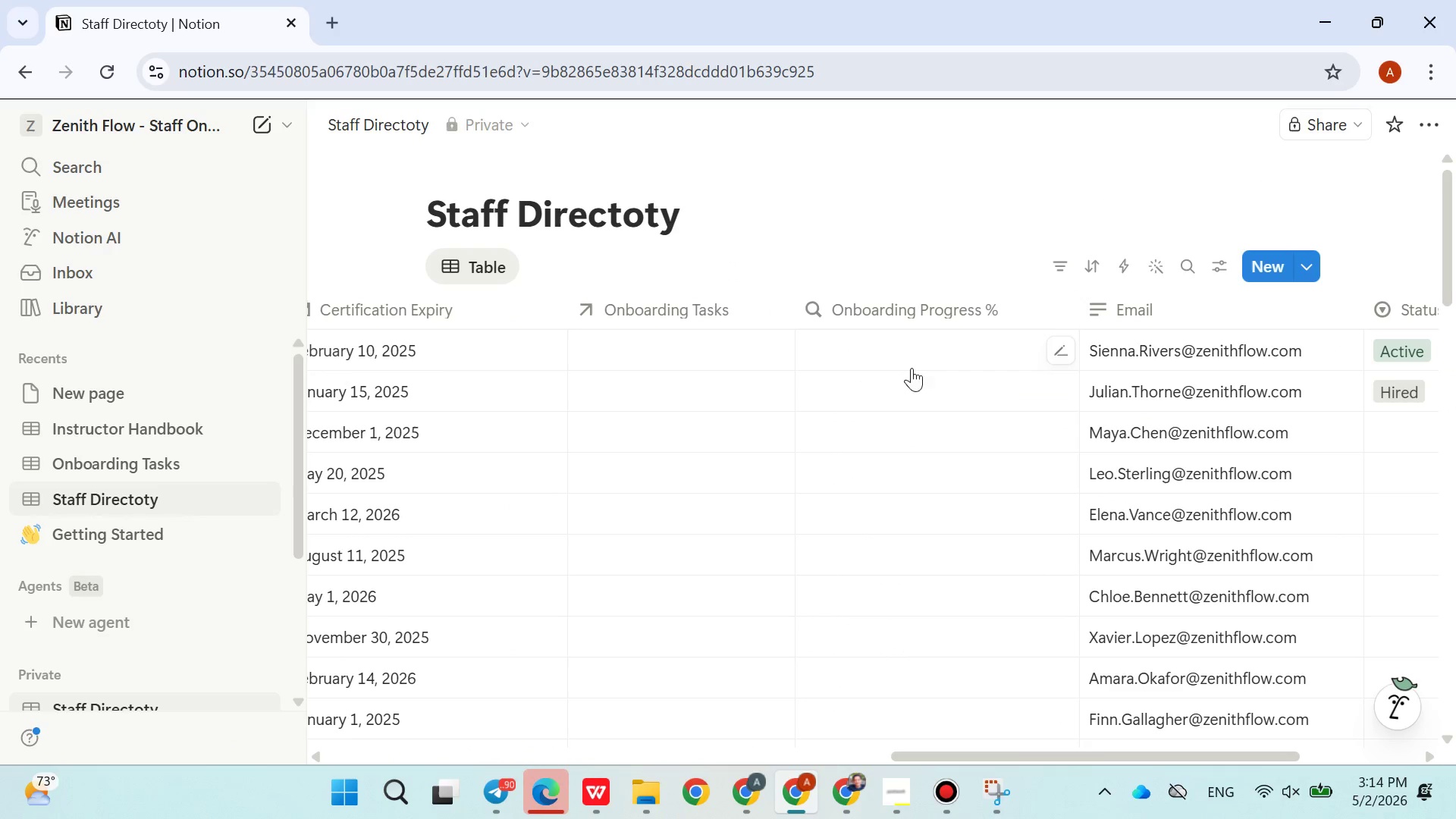 
left_click([906, 372])
 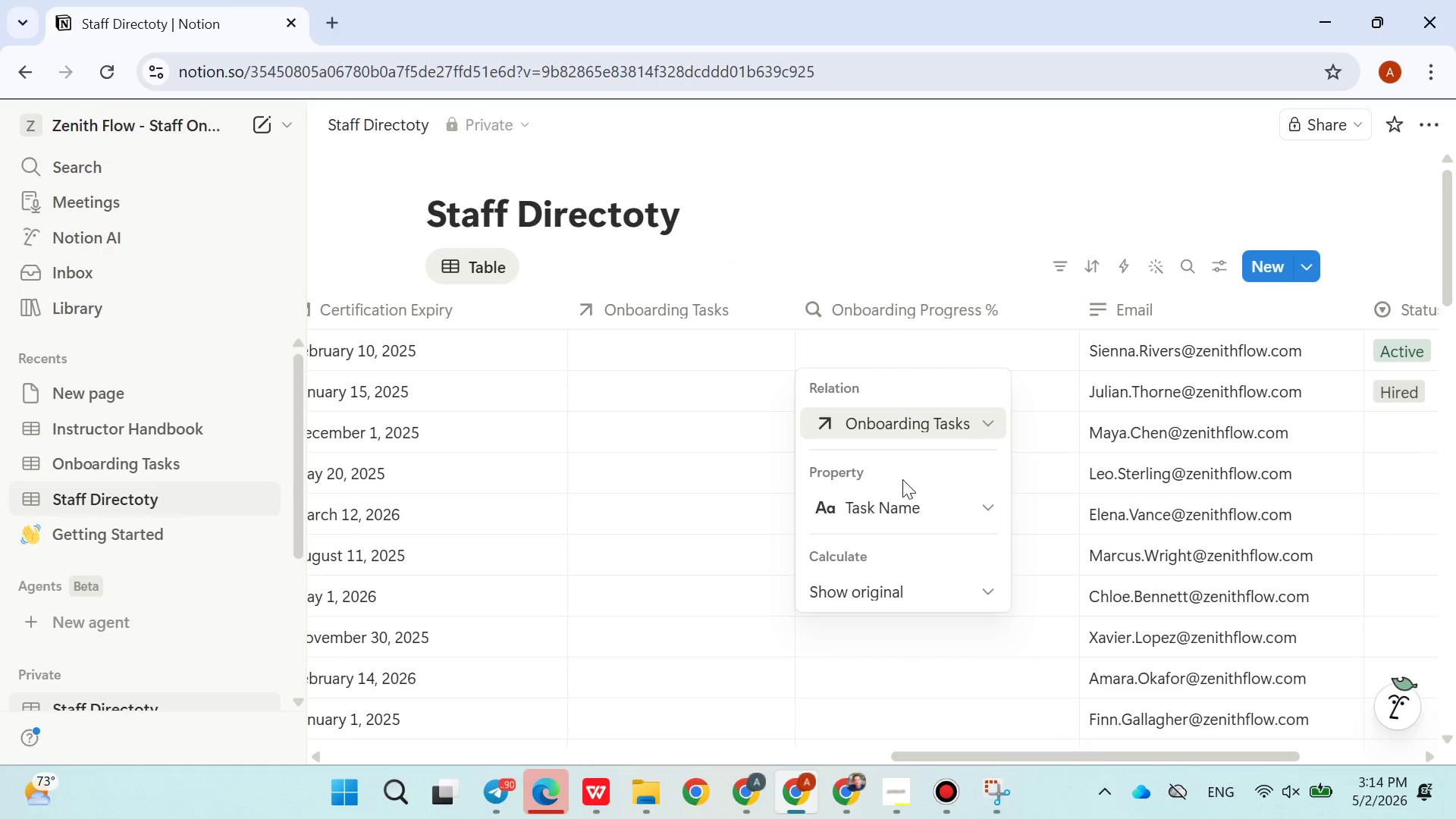 
left_click([896, 495])
 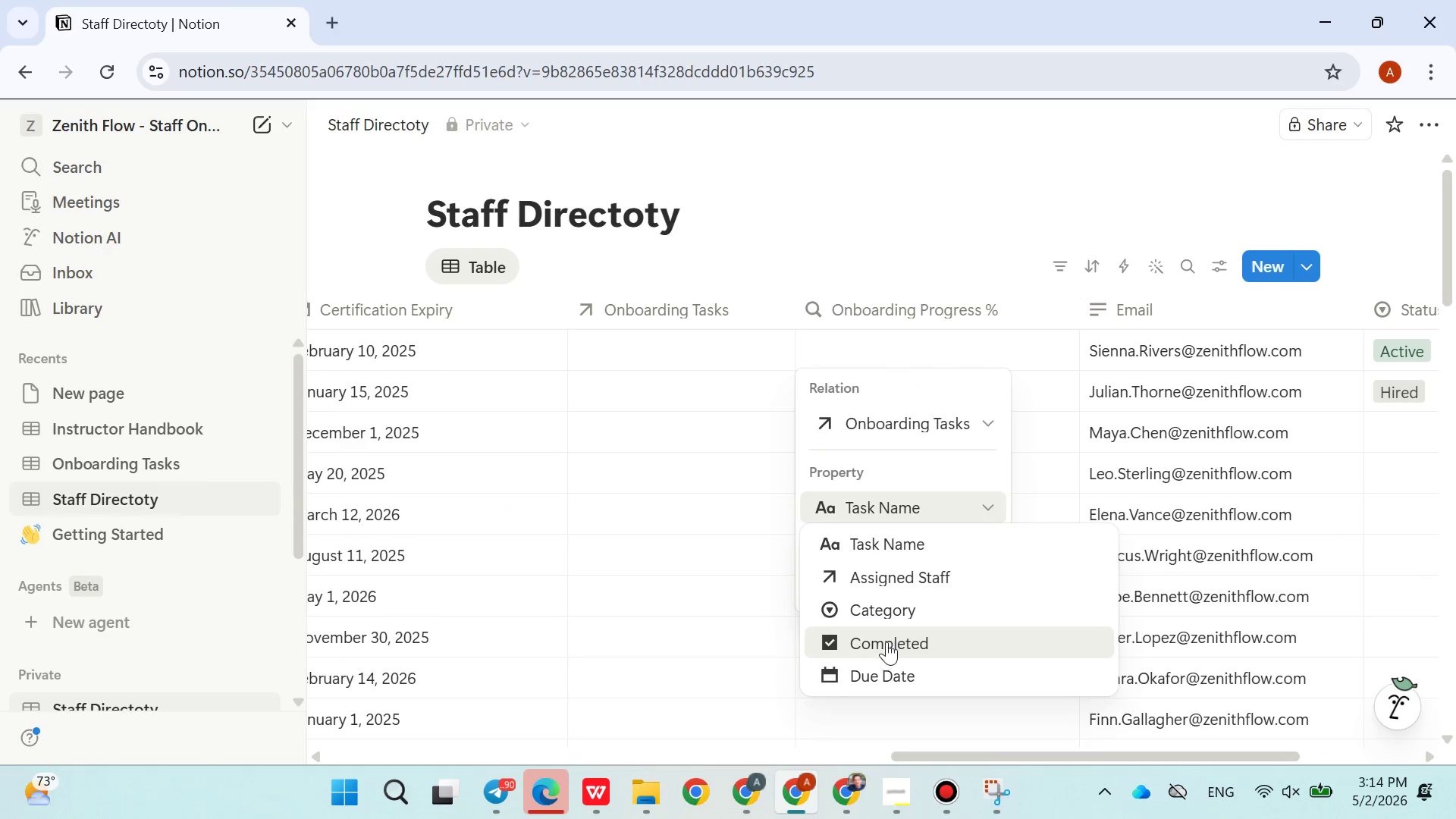 
left_click([888, 638])
 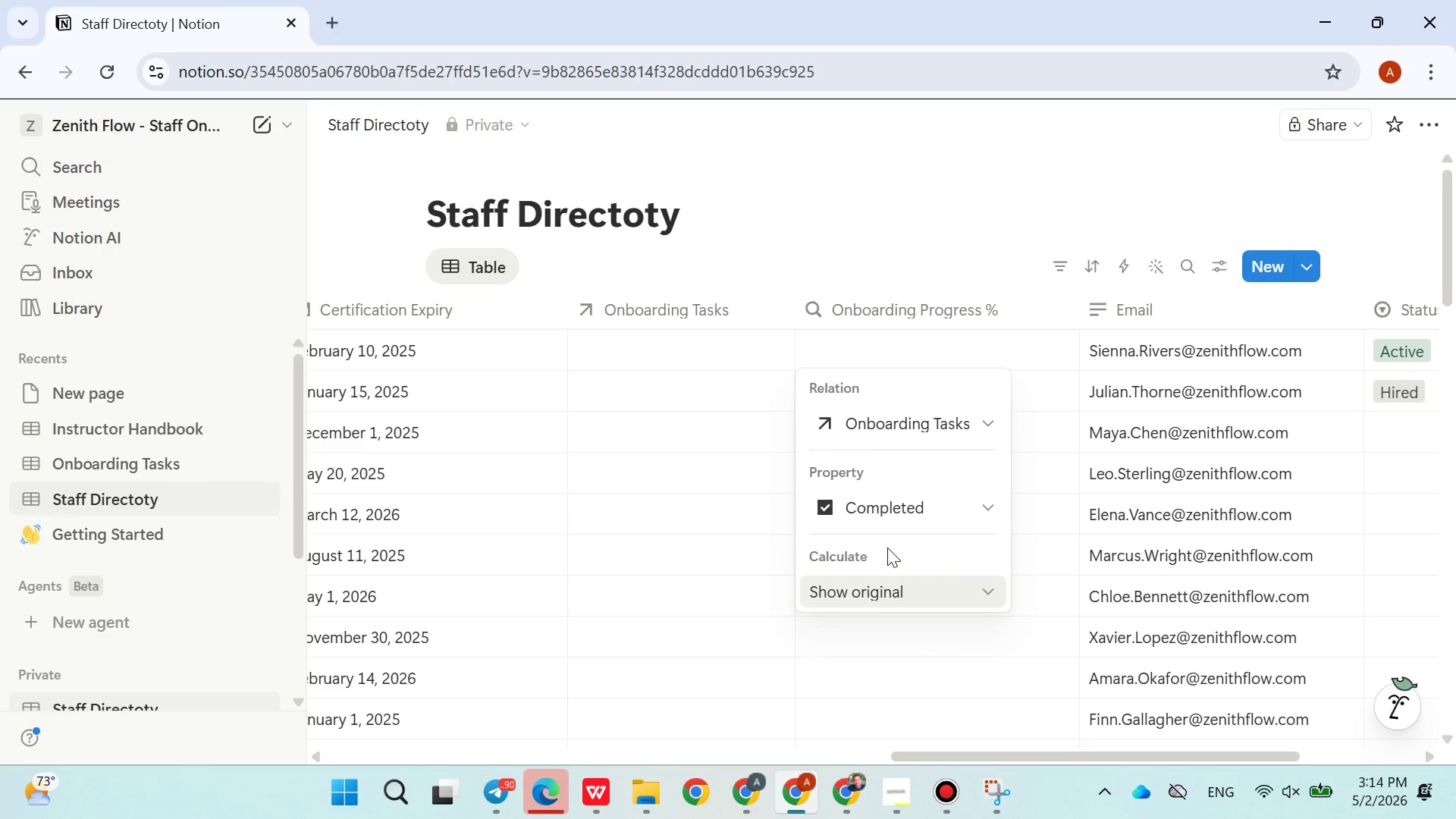 
wait(6.95)
 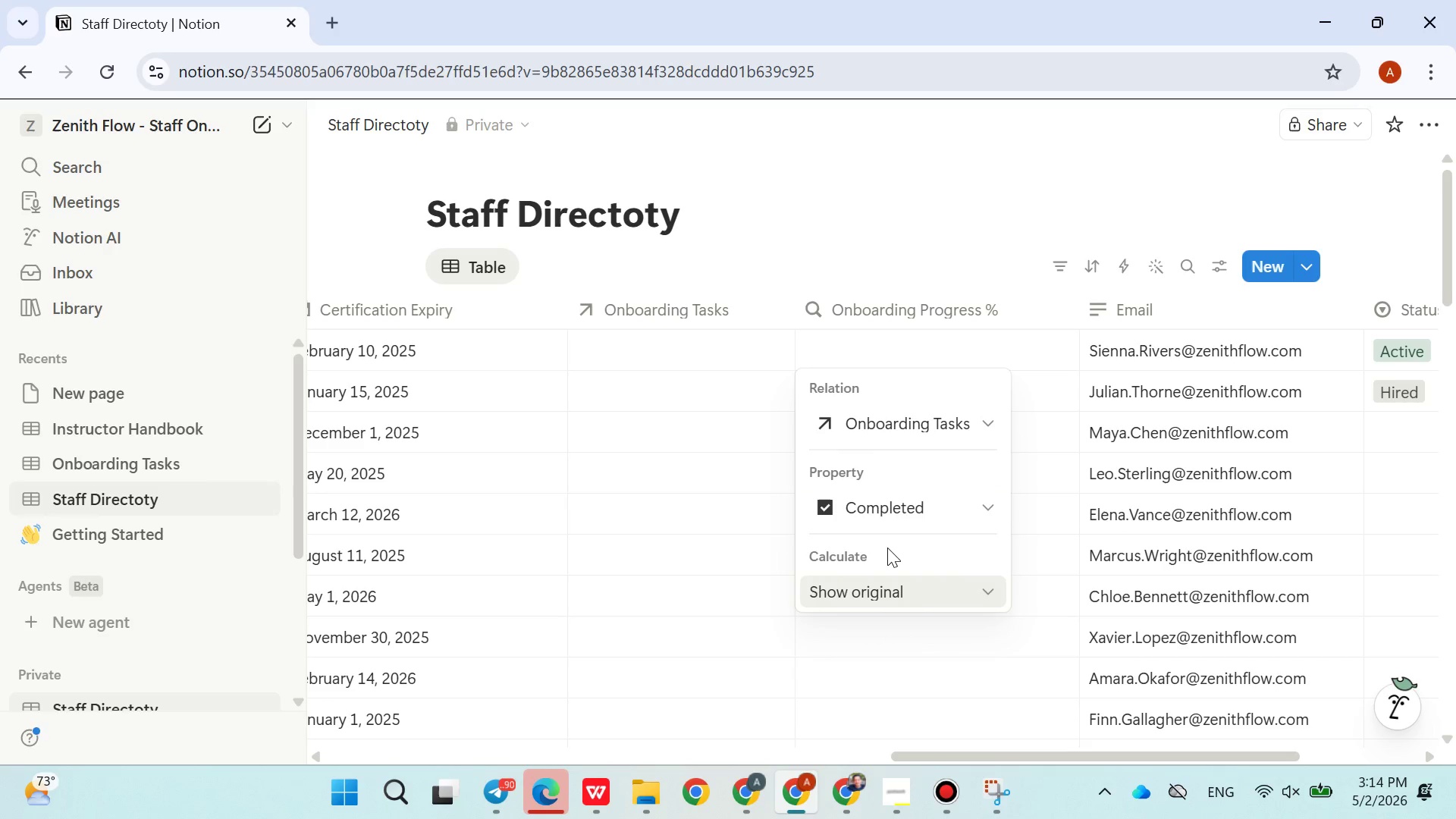 
left_click([912, 585])
 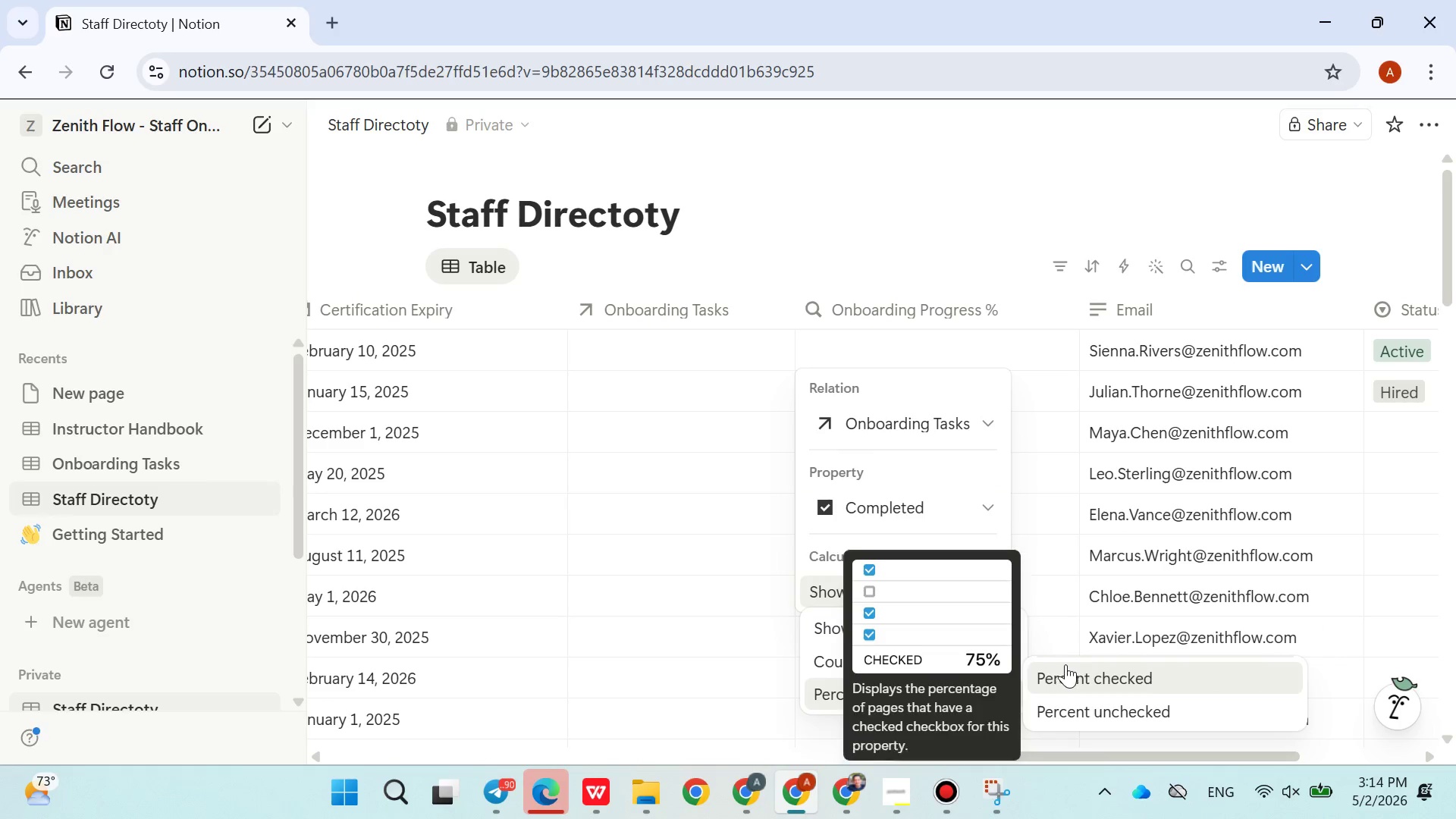 
left_click([1080, 673])
 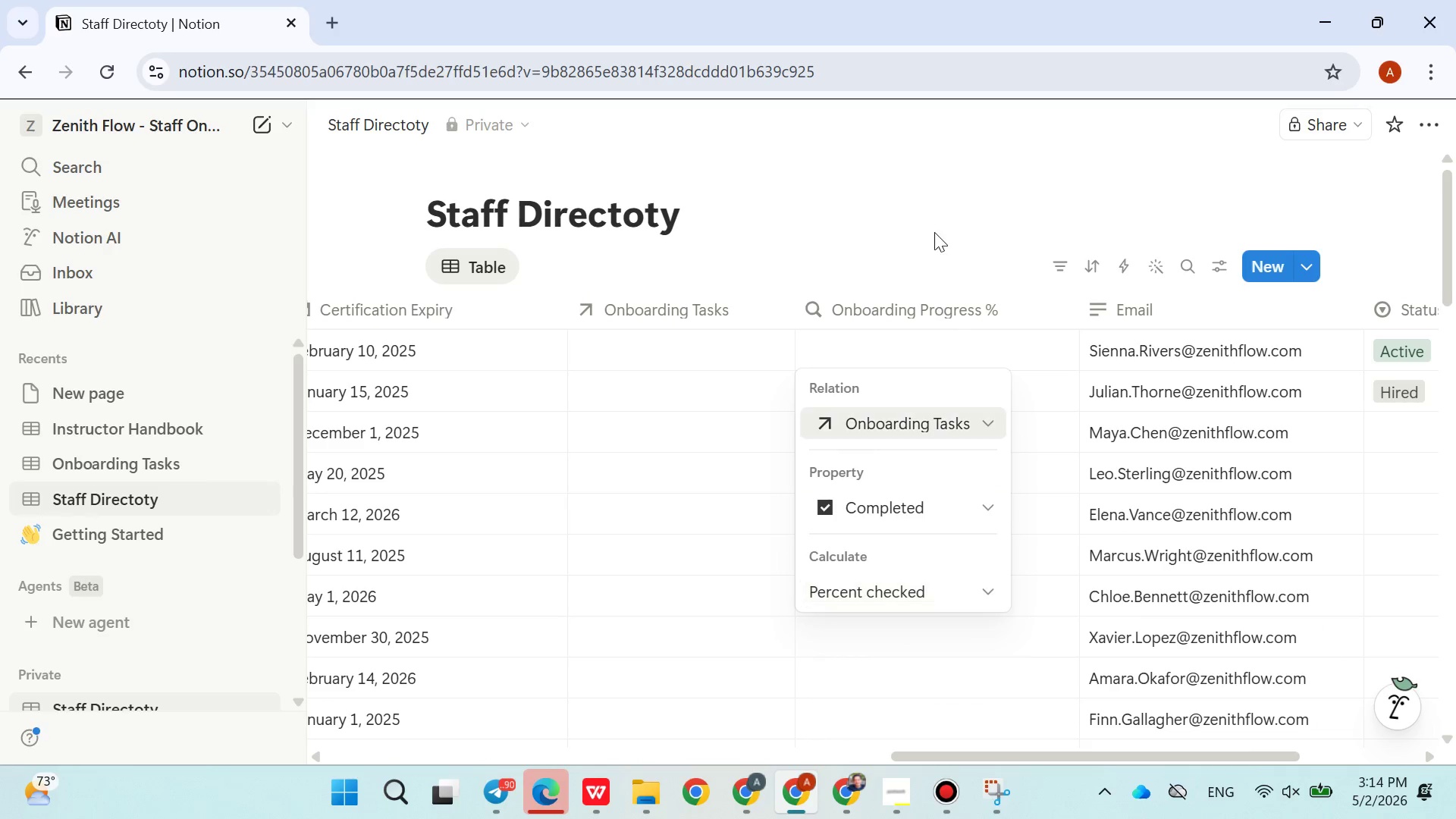 
left_click([918, 231])
 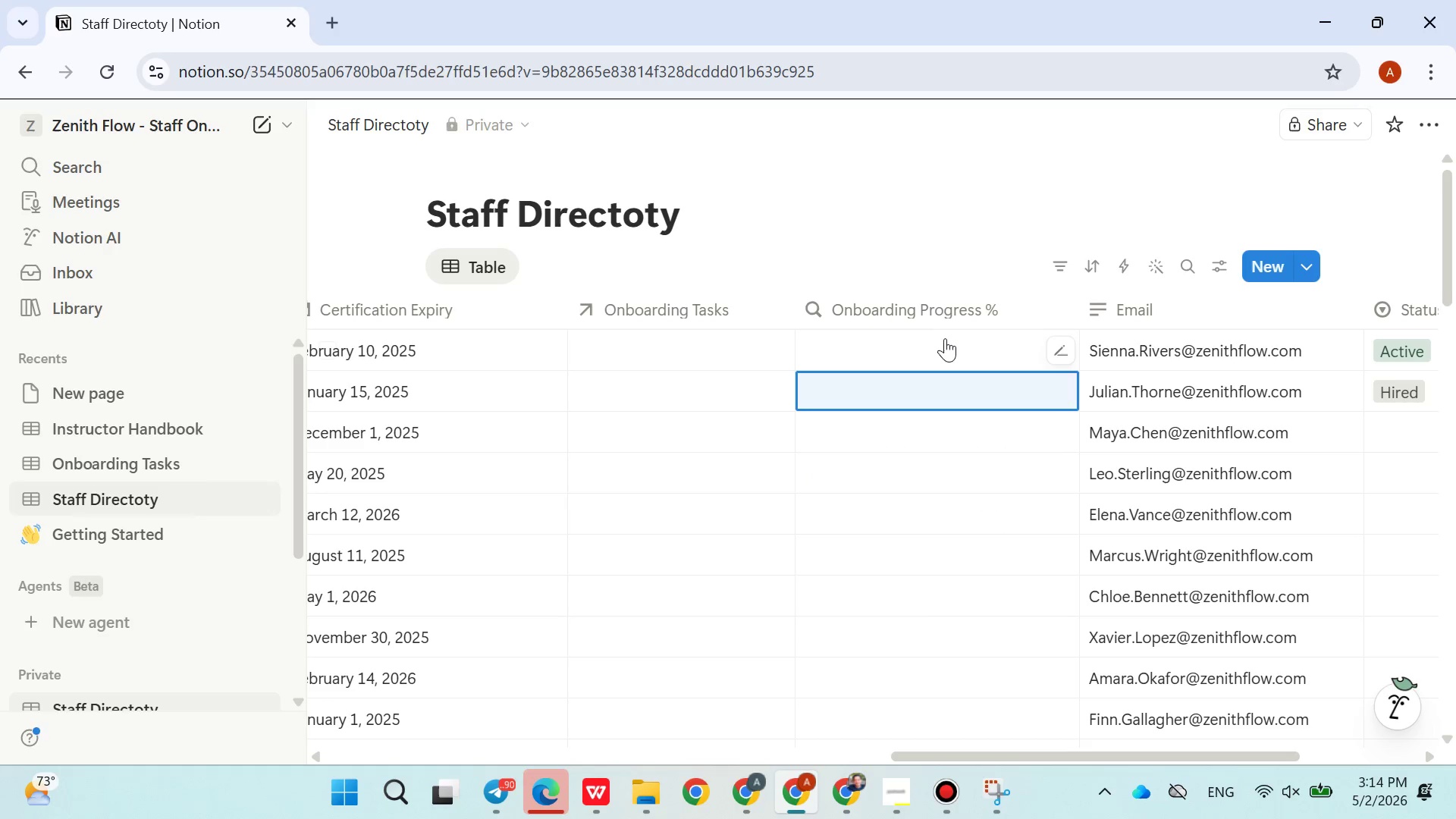 
left_click([940, 340])
 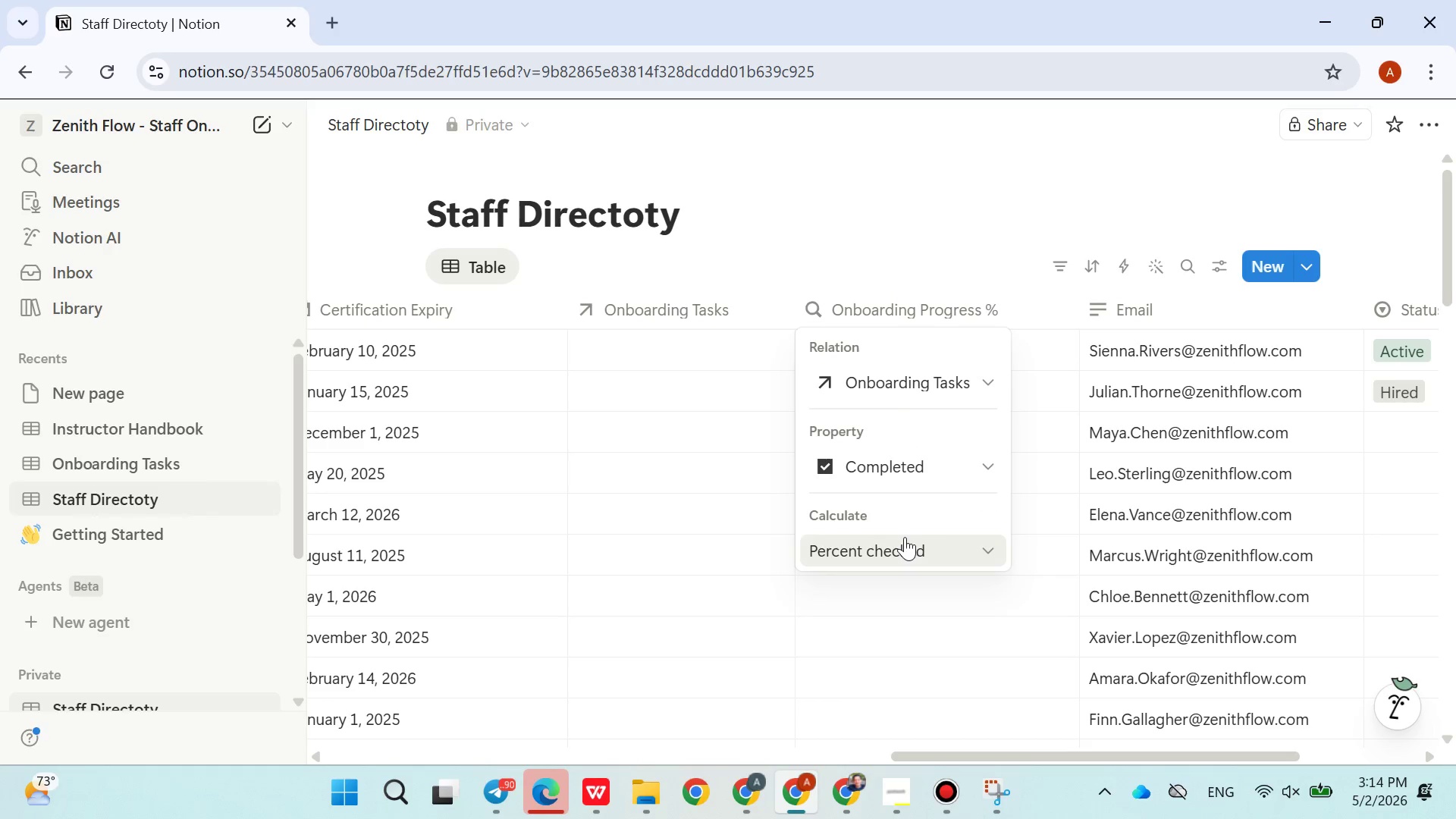 
left_click([899, 163])
 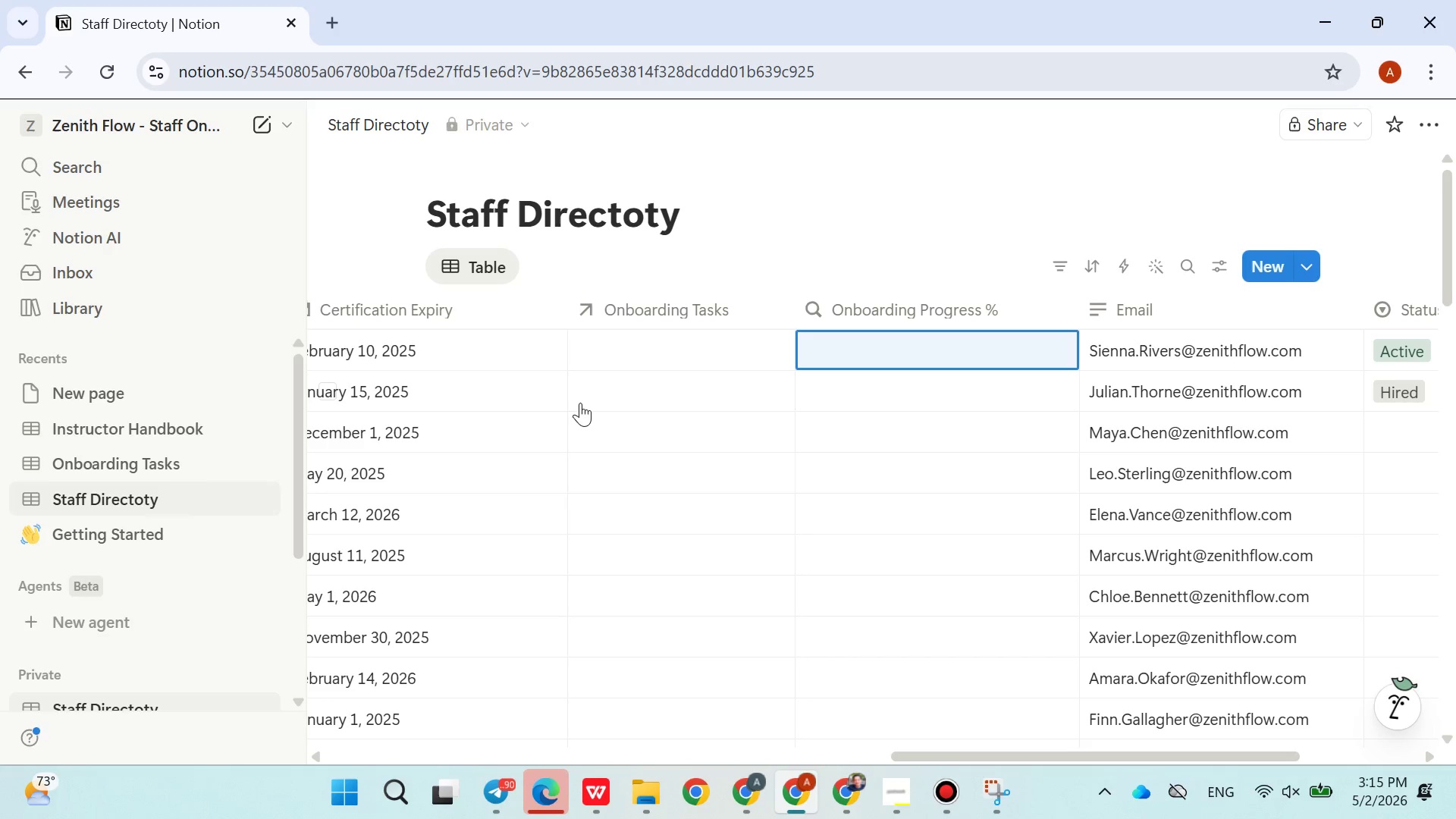 
wait(13.58)
 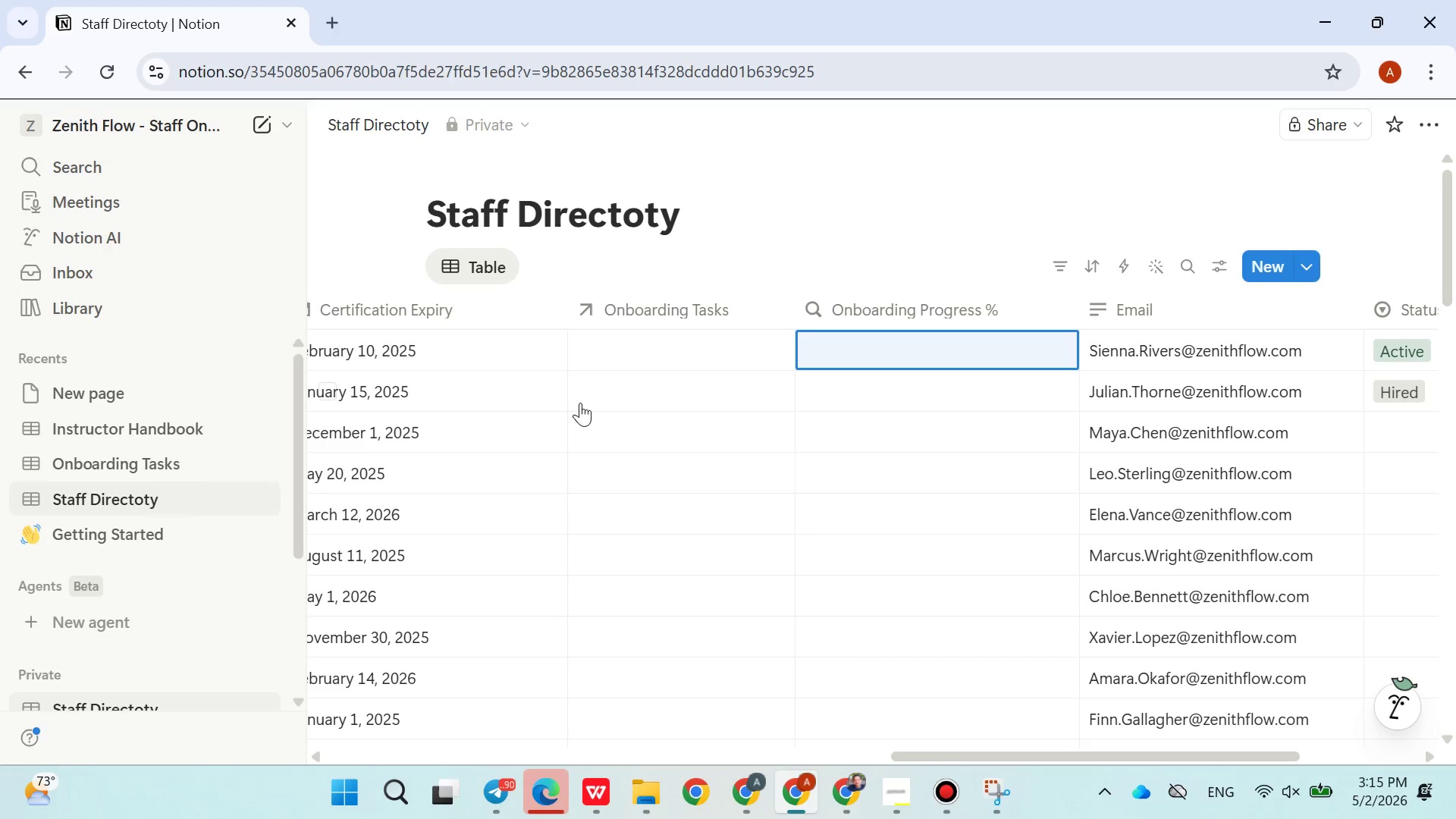 
left_click([108, 494])
 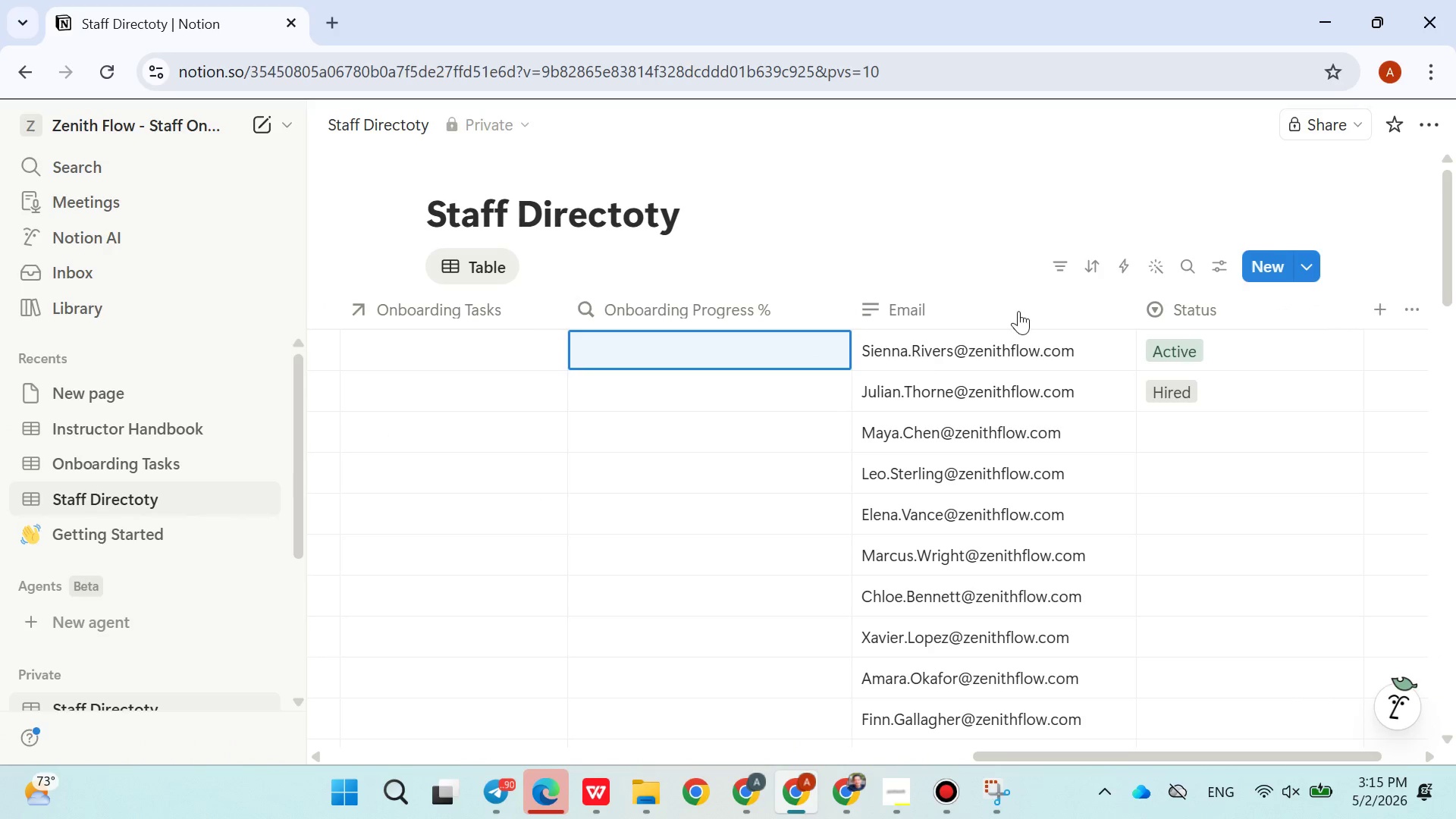 
left_click([1312, 271])
 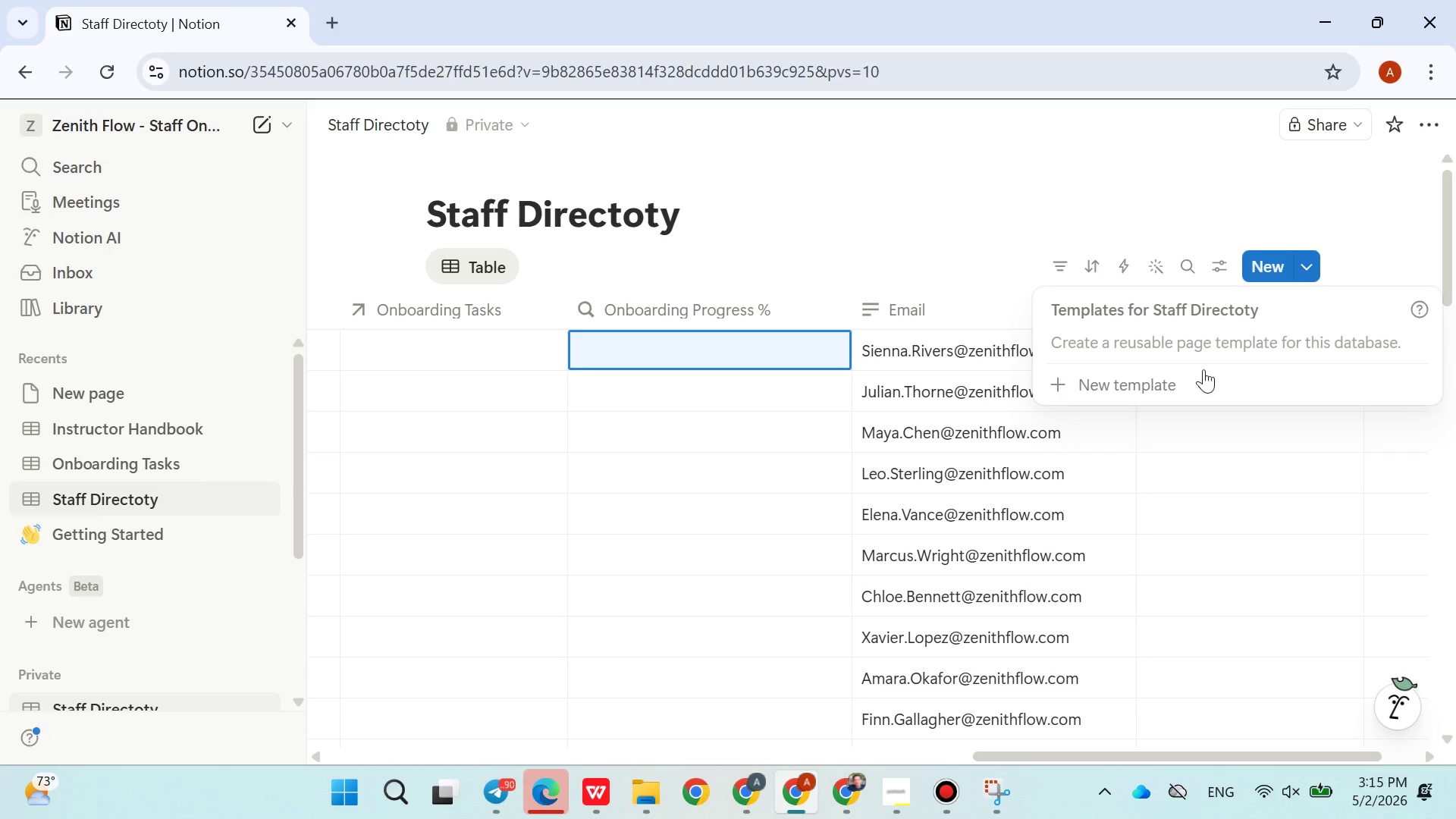 
left_click([1181, 395])
 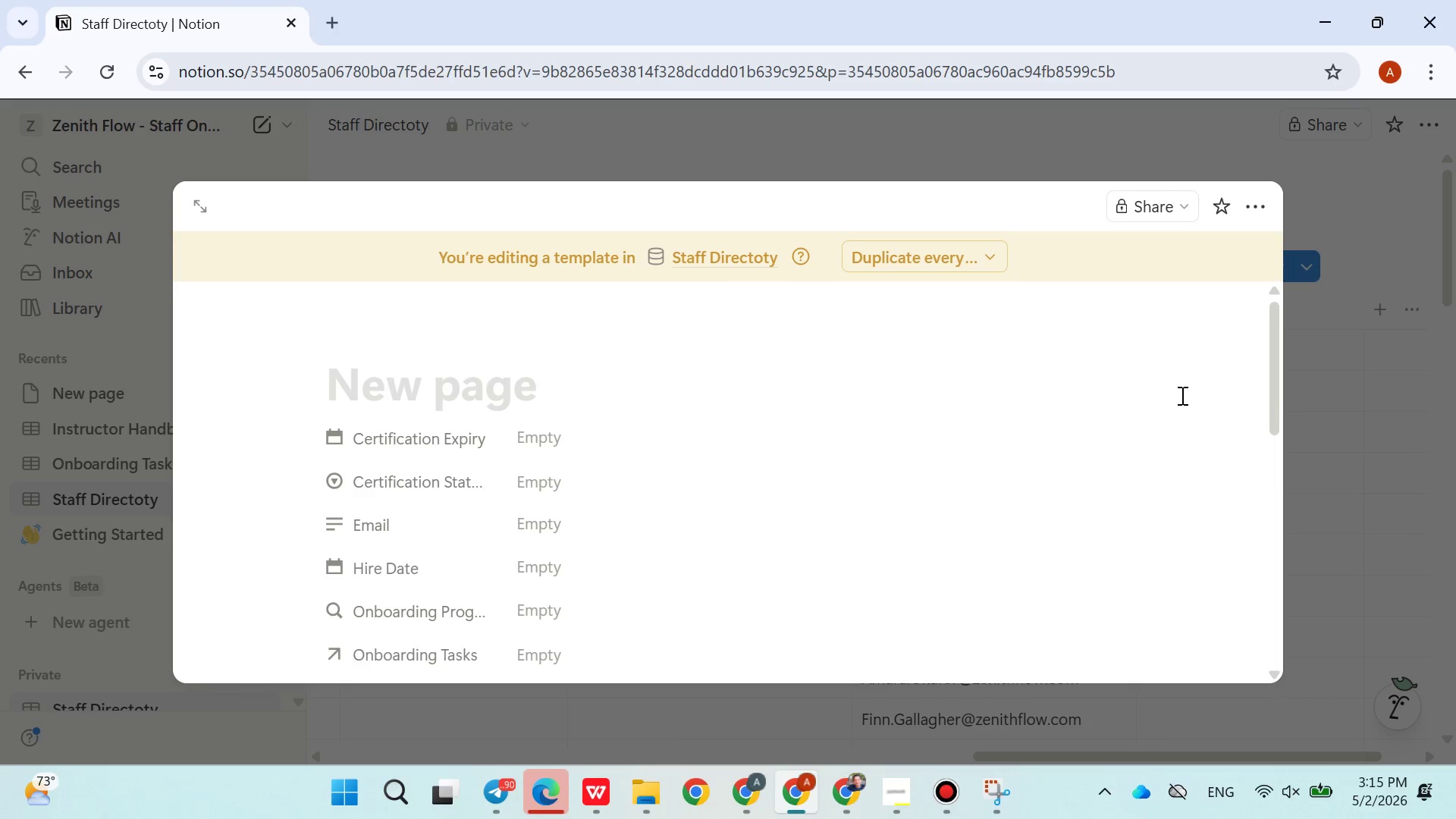 
wait(5.98)
 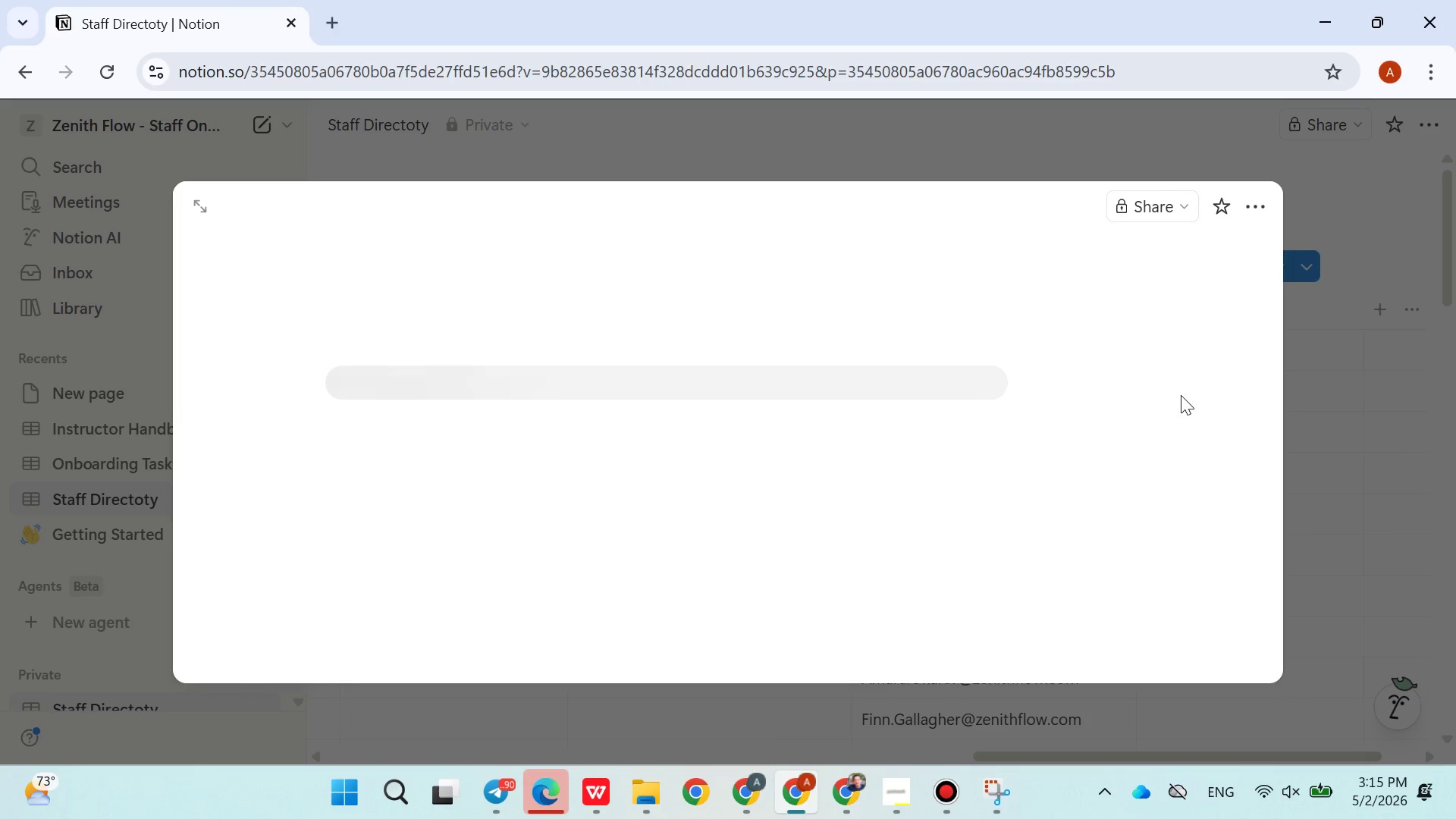 
type(Instructor Onboarding)
 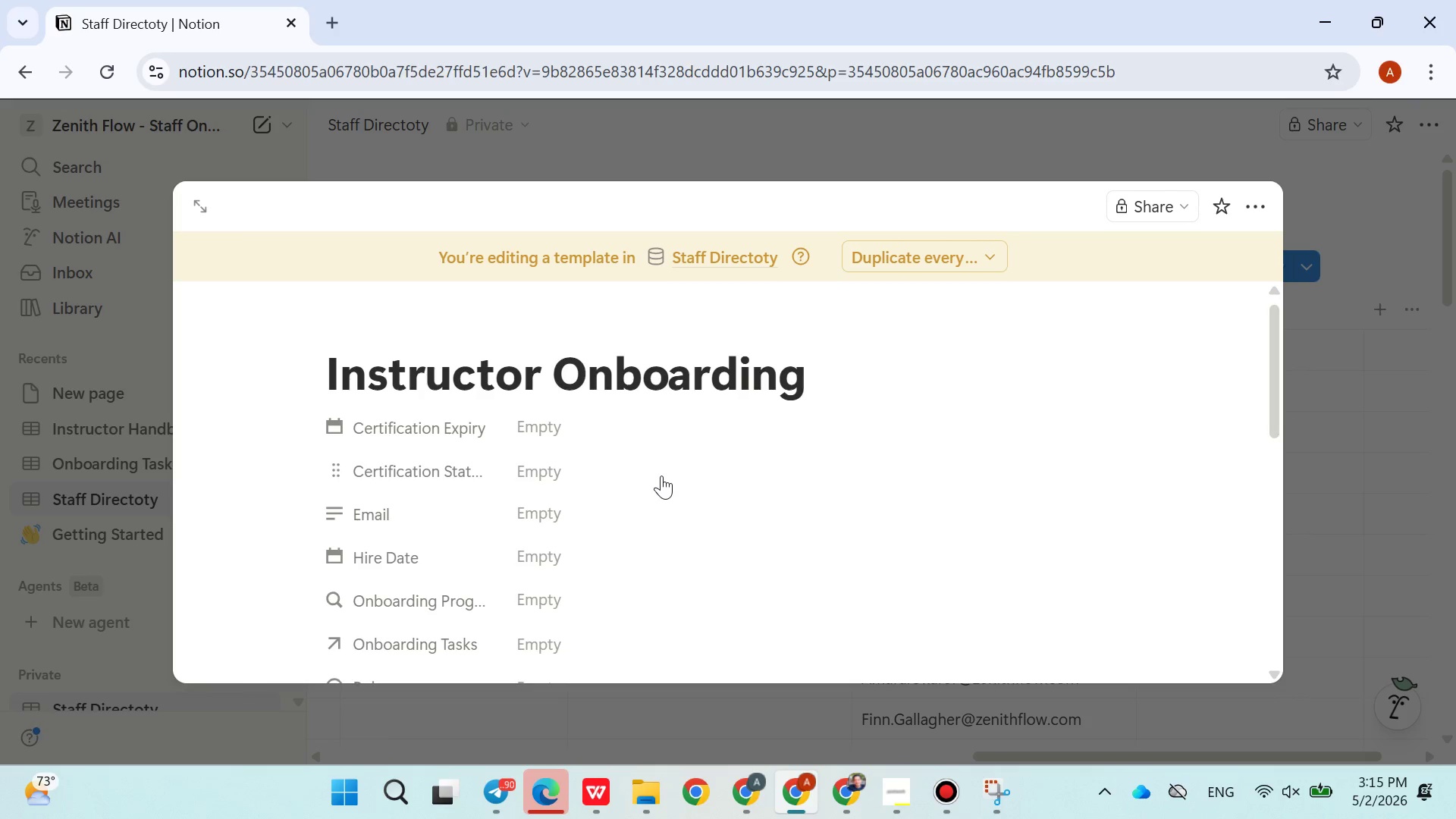 
wait(11.98)
 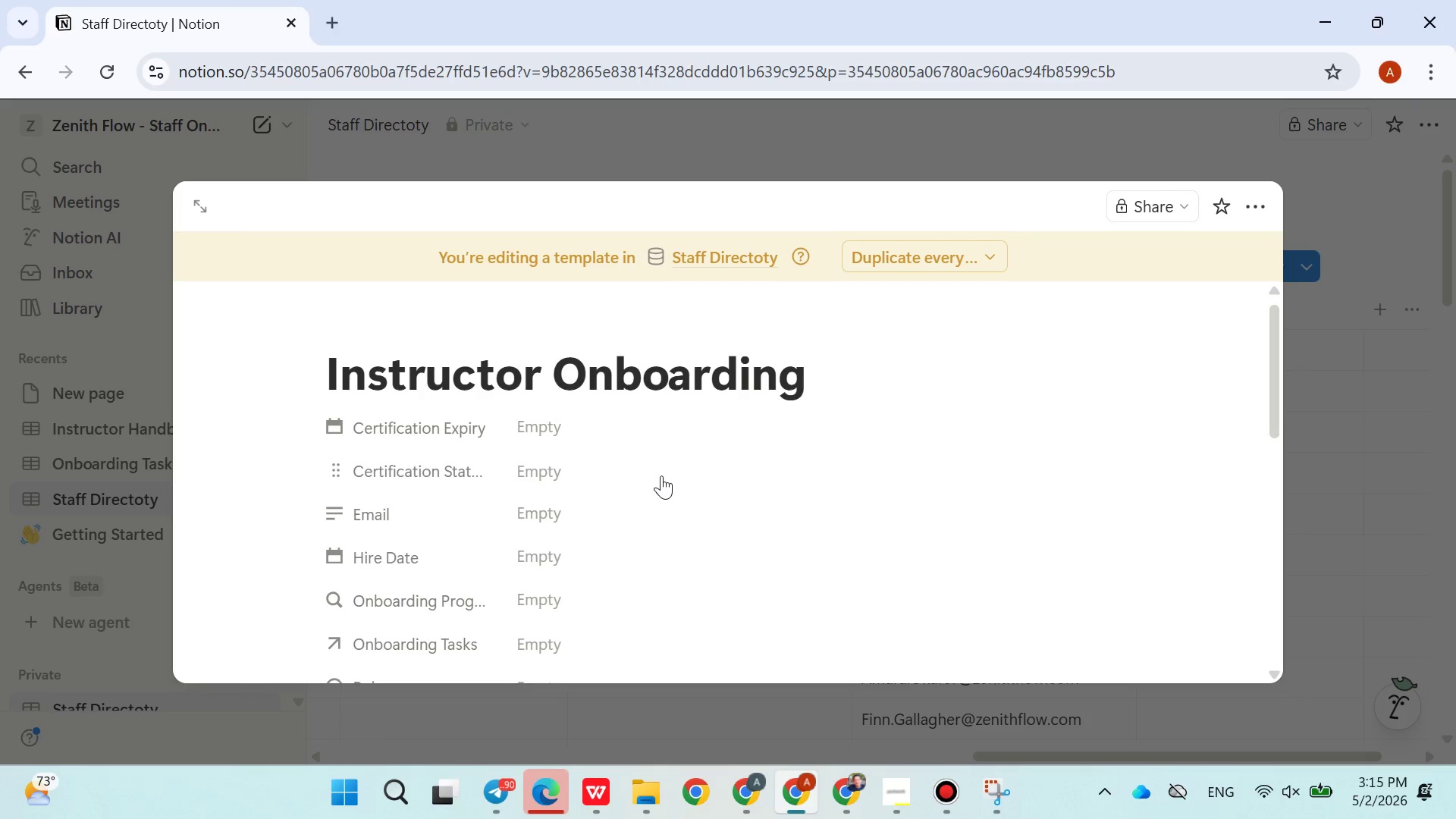 
left_click([518, 604])
 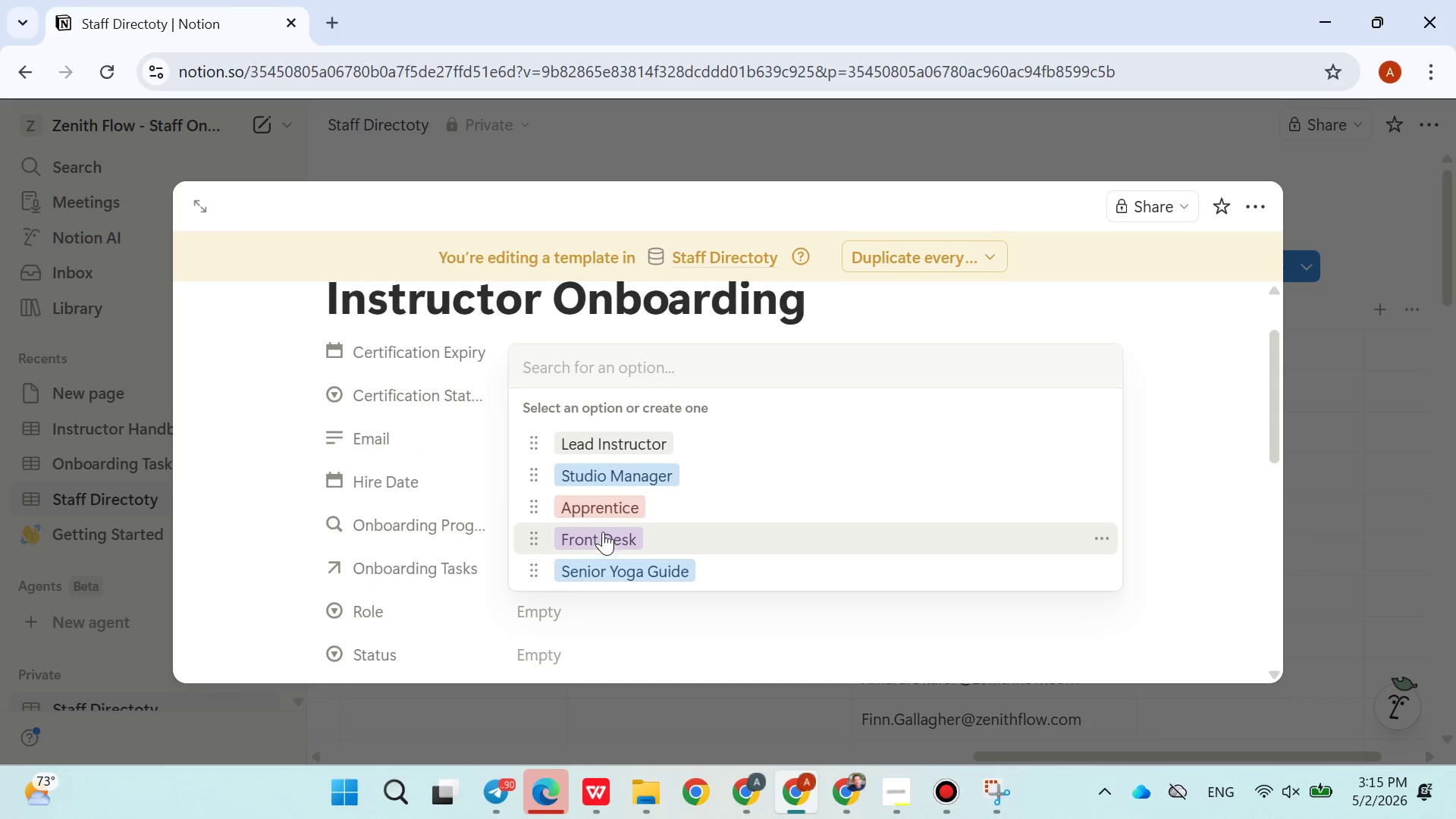 
left_click([603, 444])
 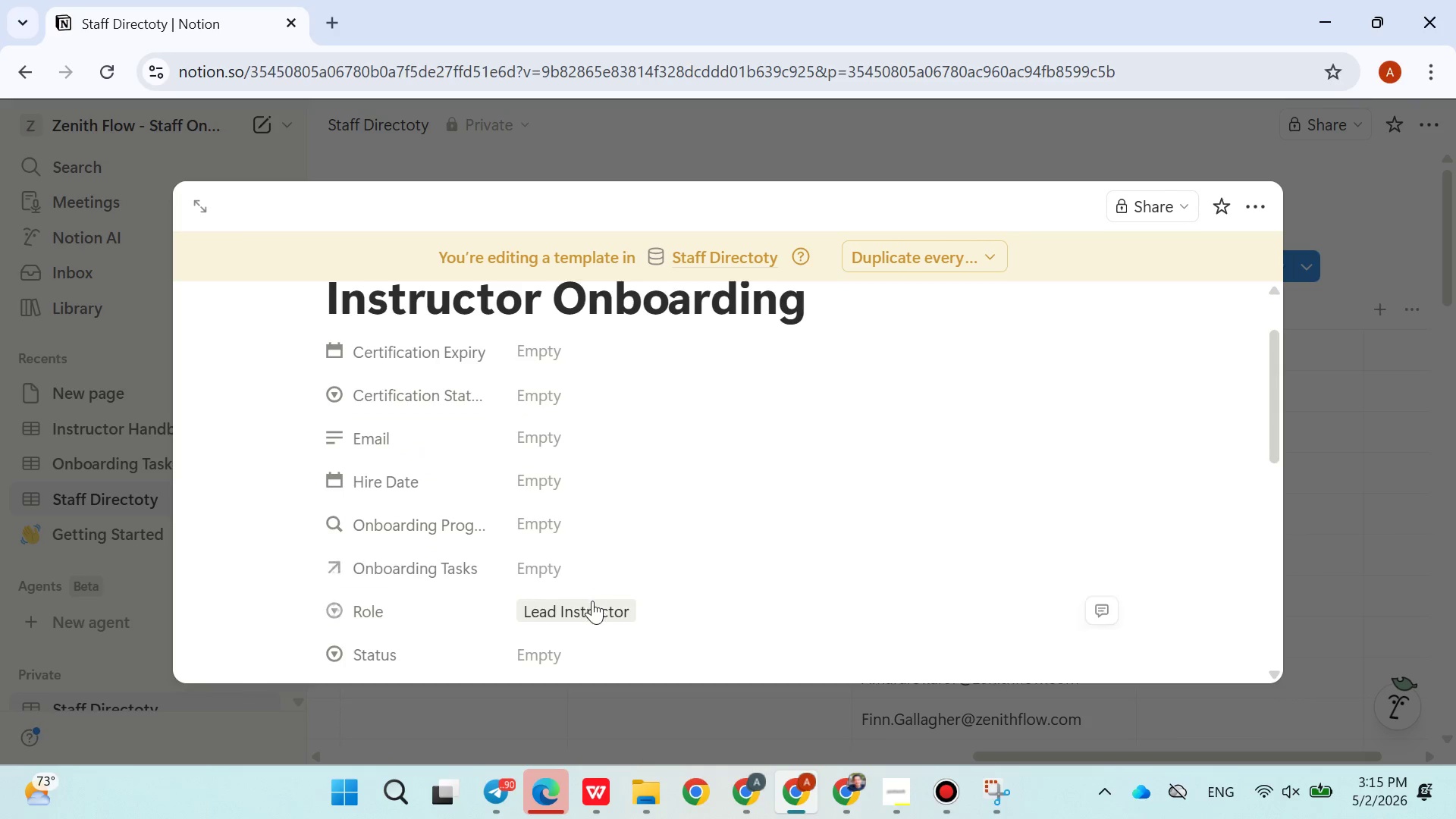 
left_click([592, 601])
 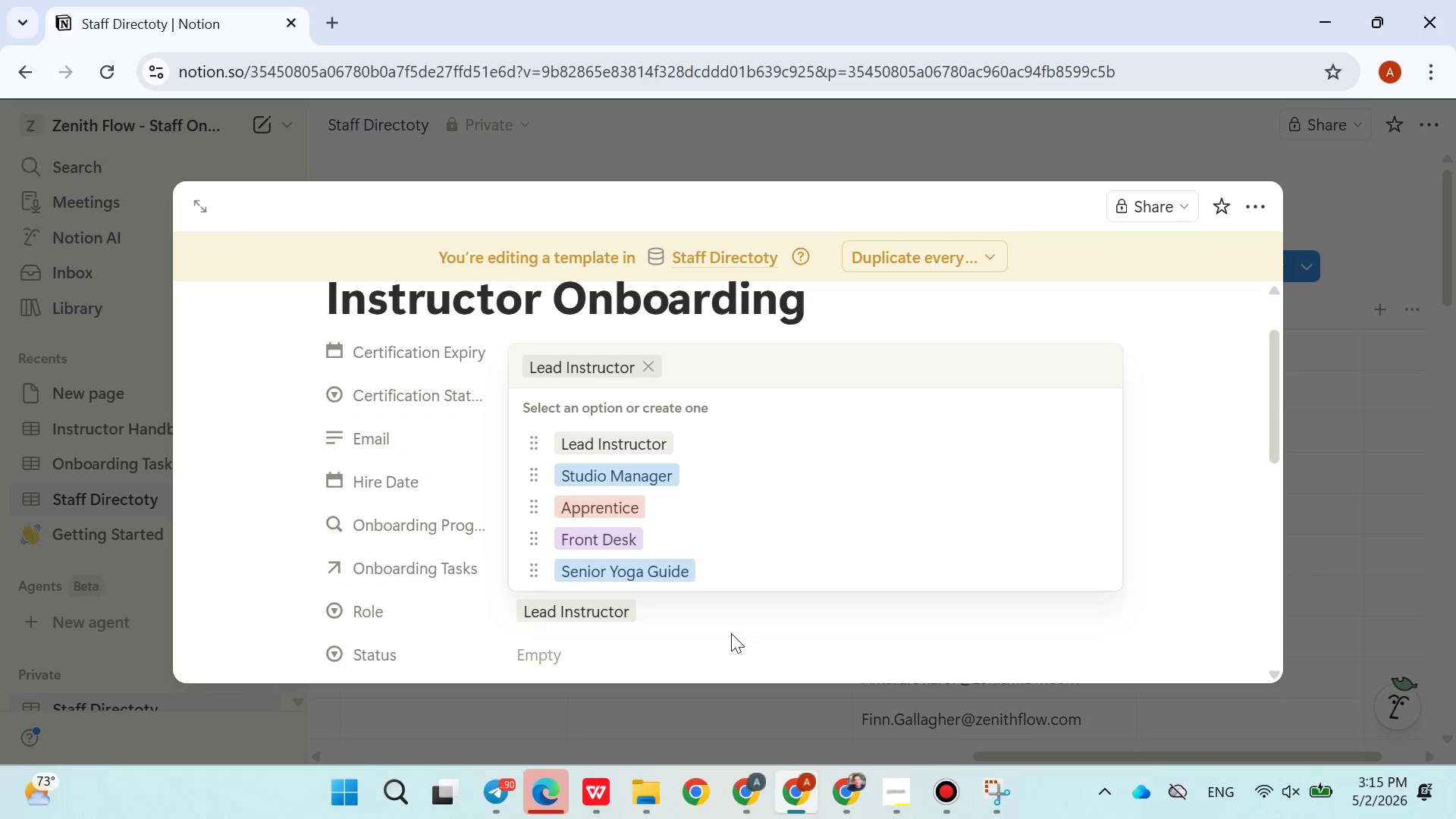 
left_click([731, 633])
 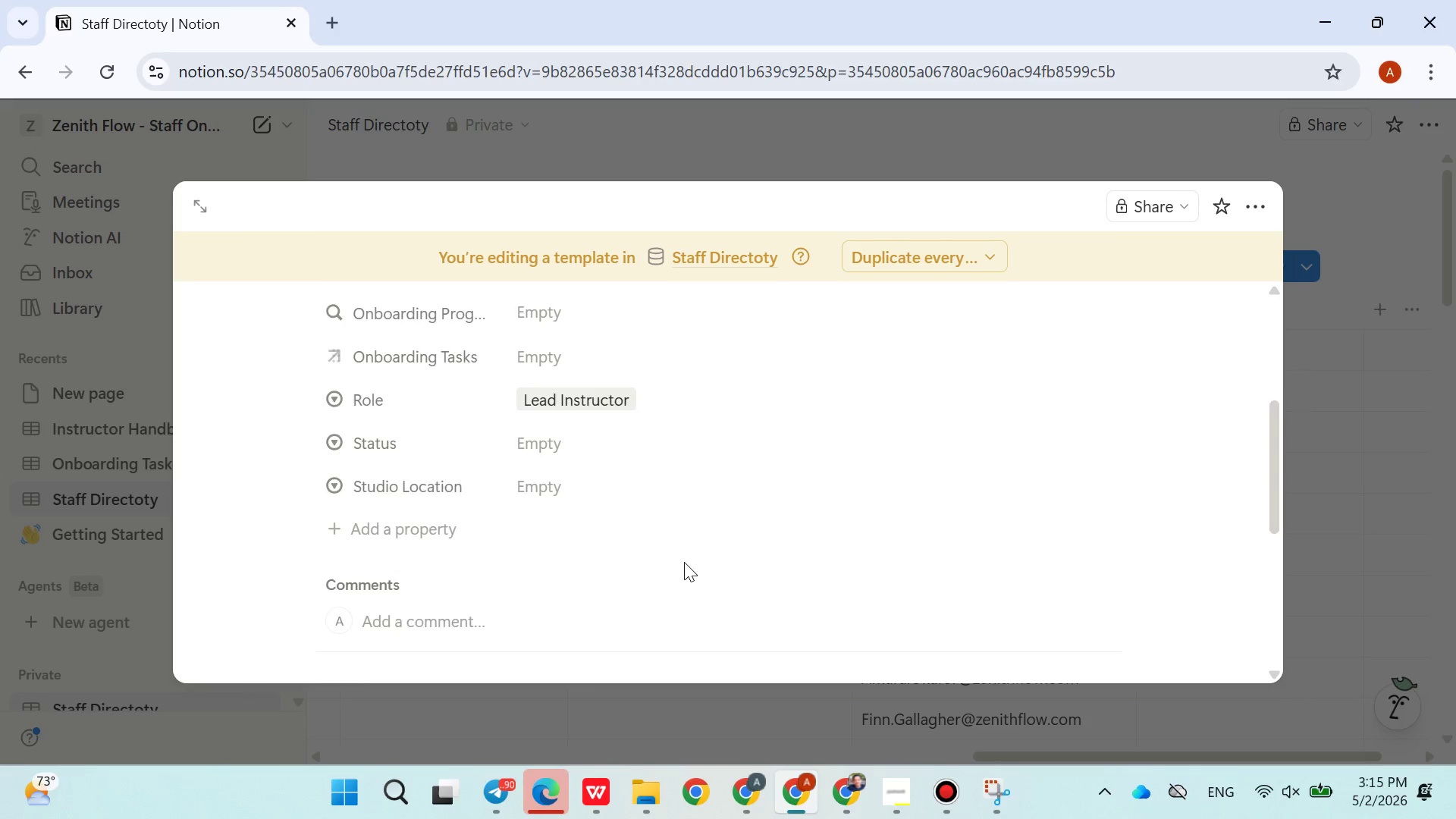 
left_click([538, 431])
 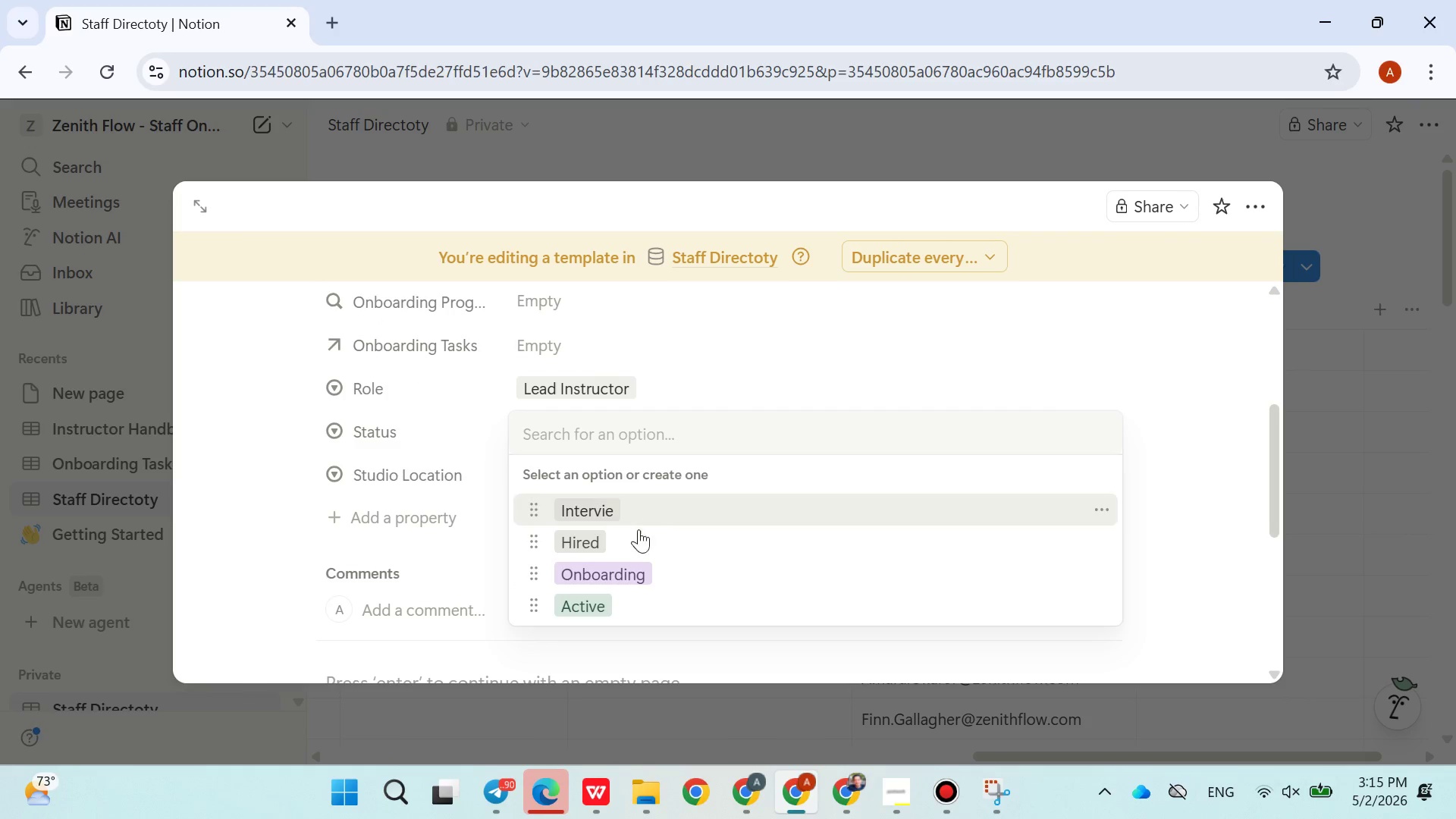 
left_click([644, 572])
 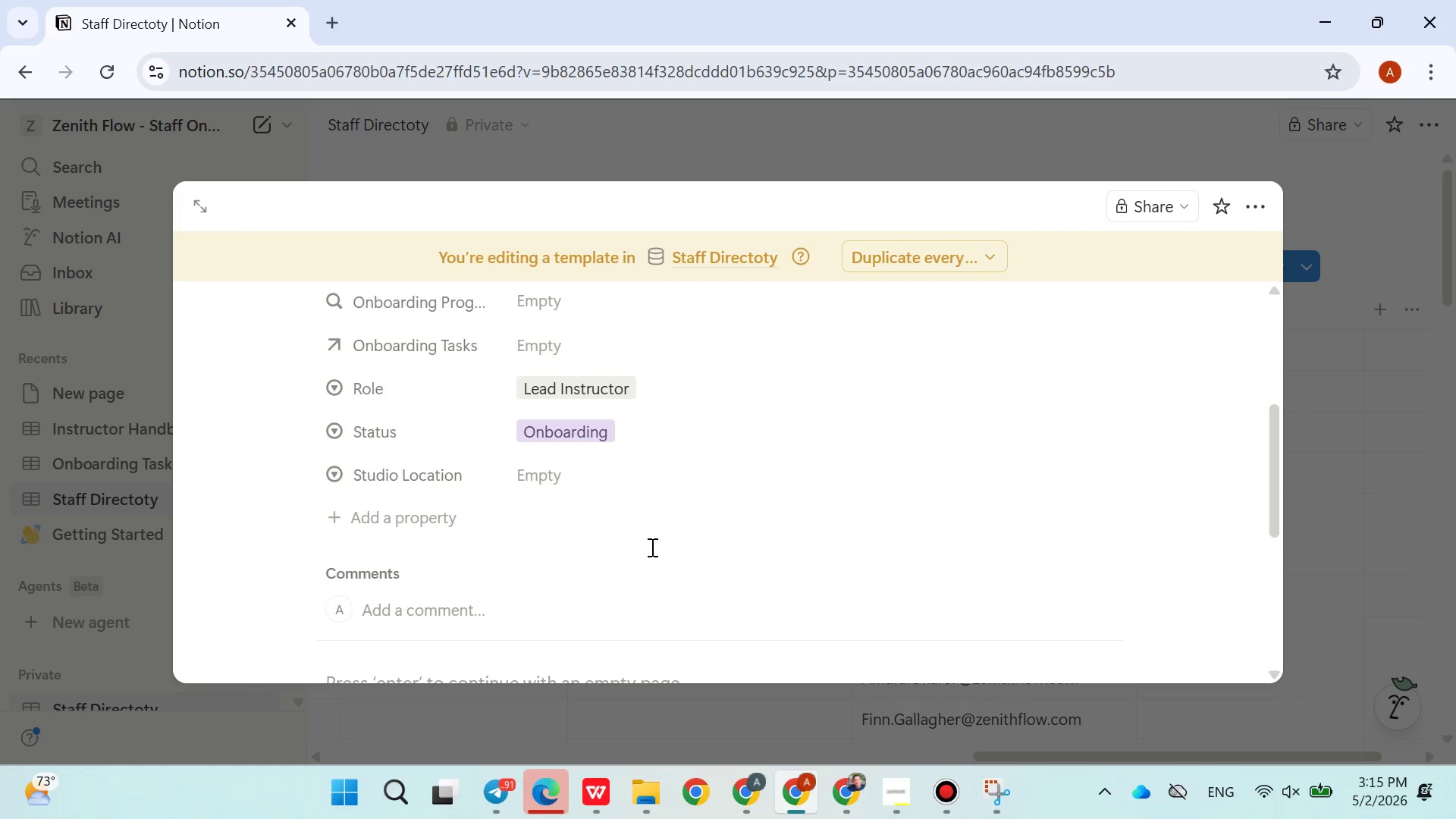 
wait(6.8)
 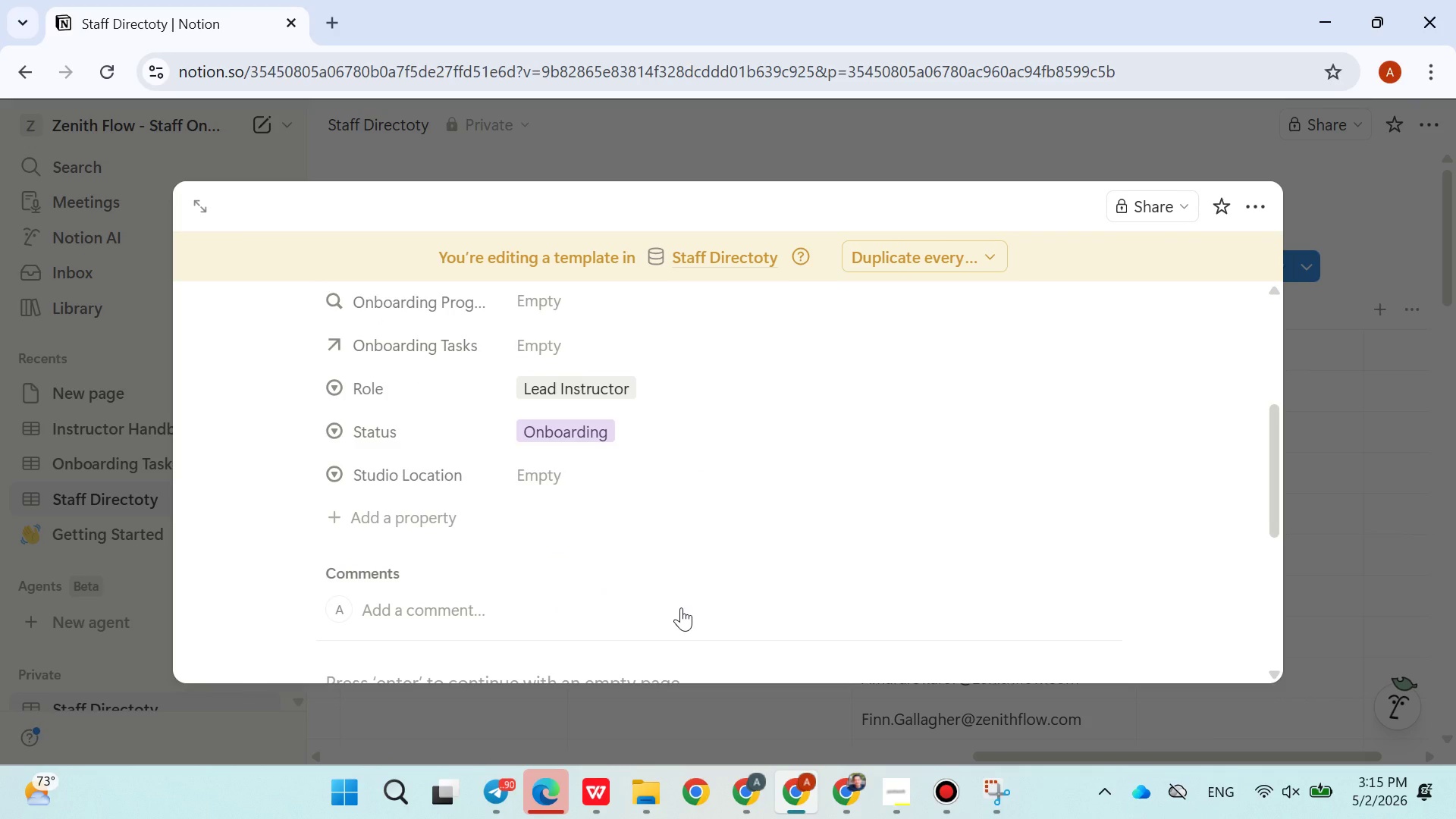 
left_click([503, 409])
 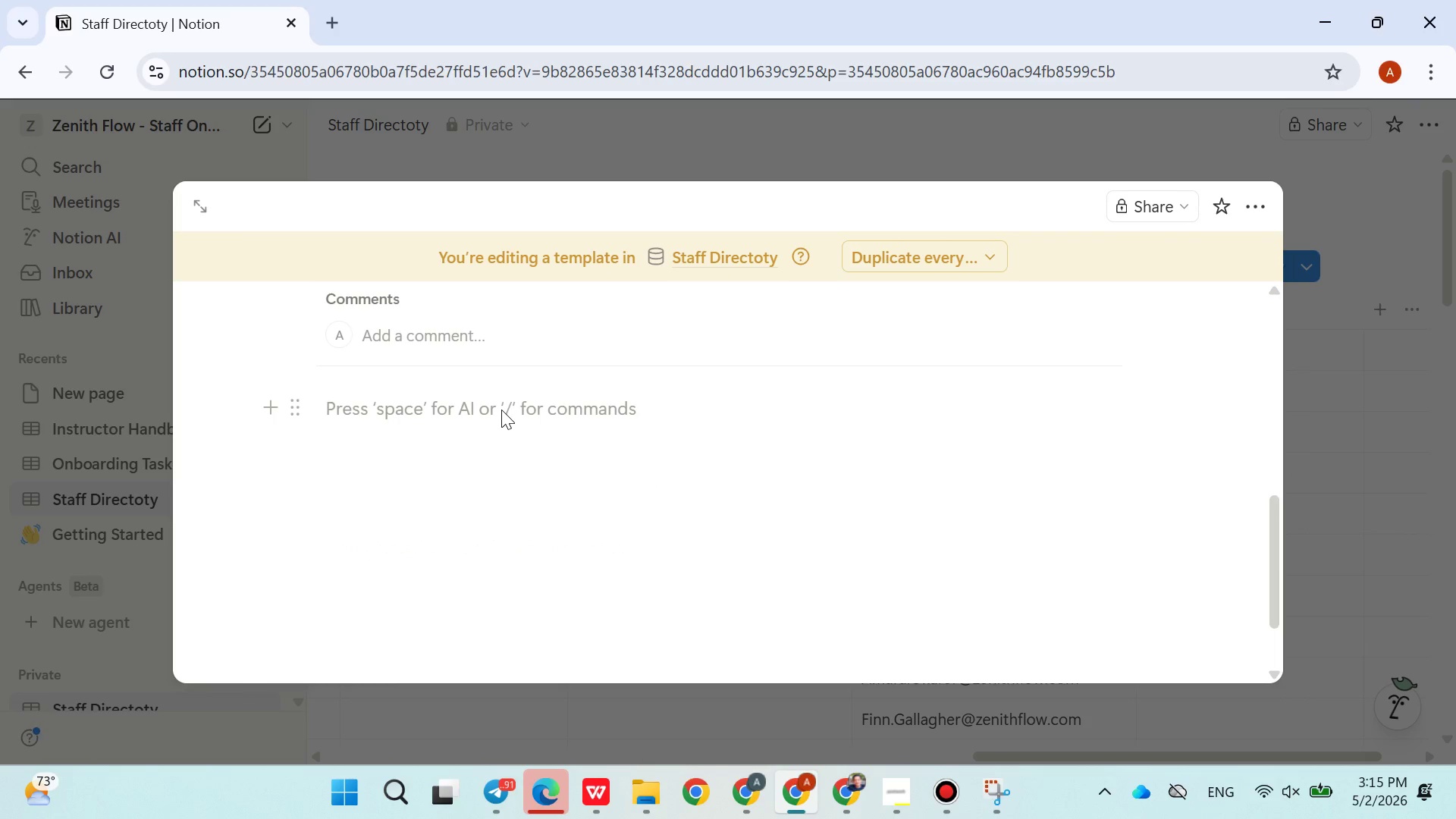 
type(/Butt)
 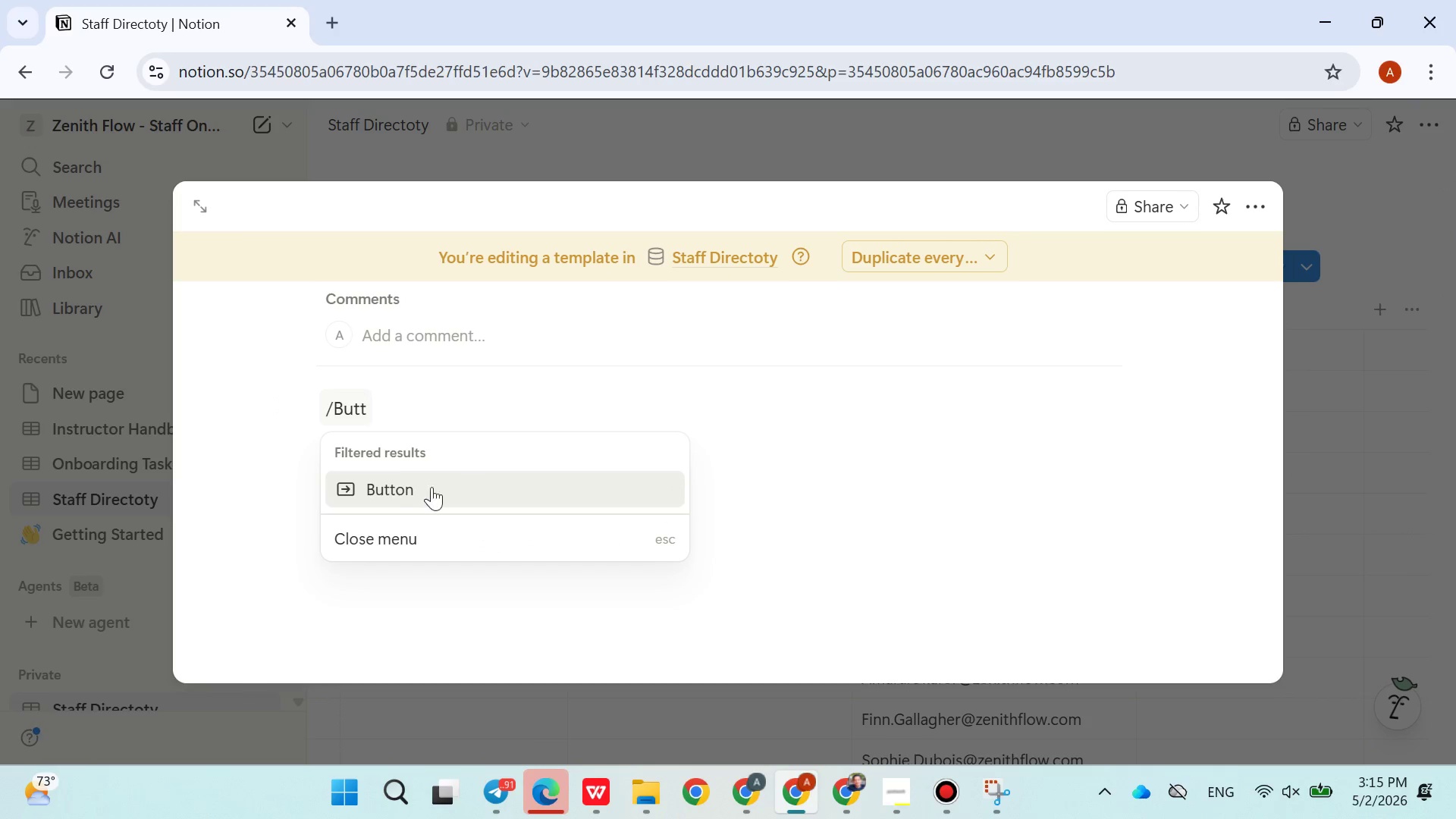 
left_click([415, 495])
 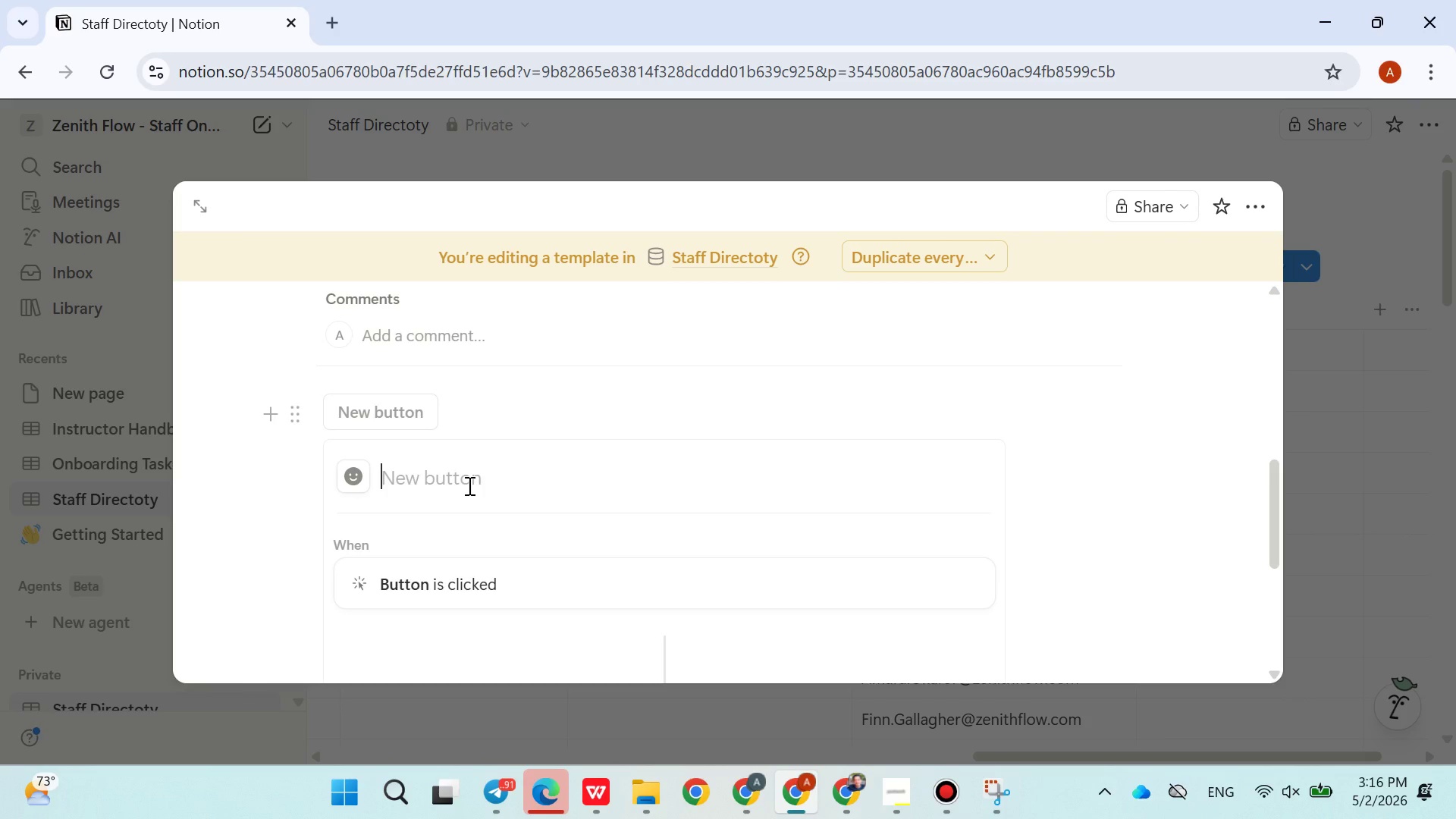 
wait(11.22)
 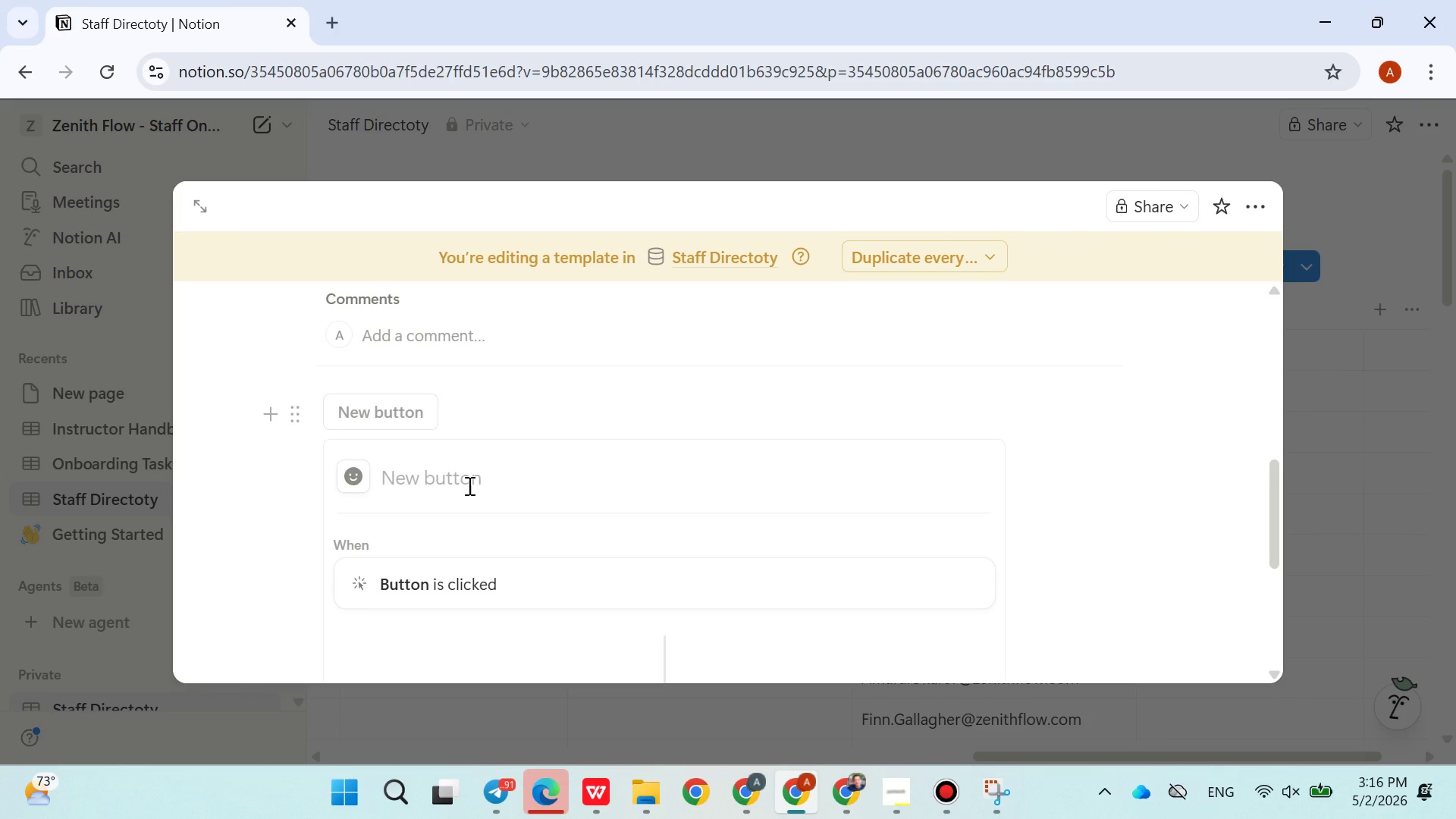 
type(Generate Onboarding Checklist)
 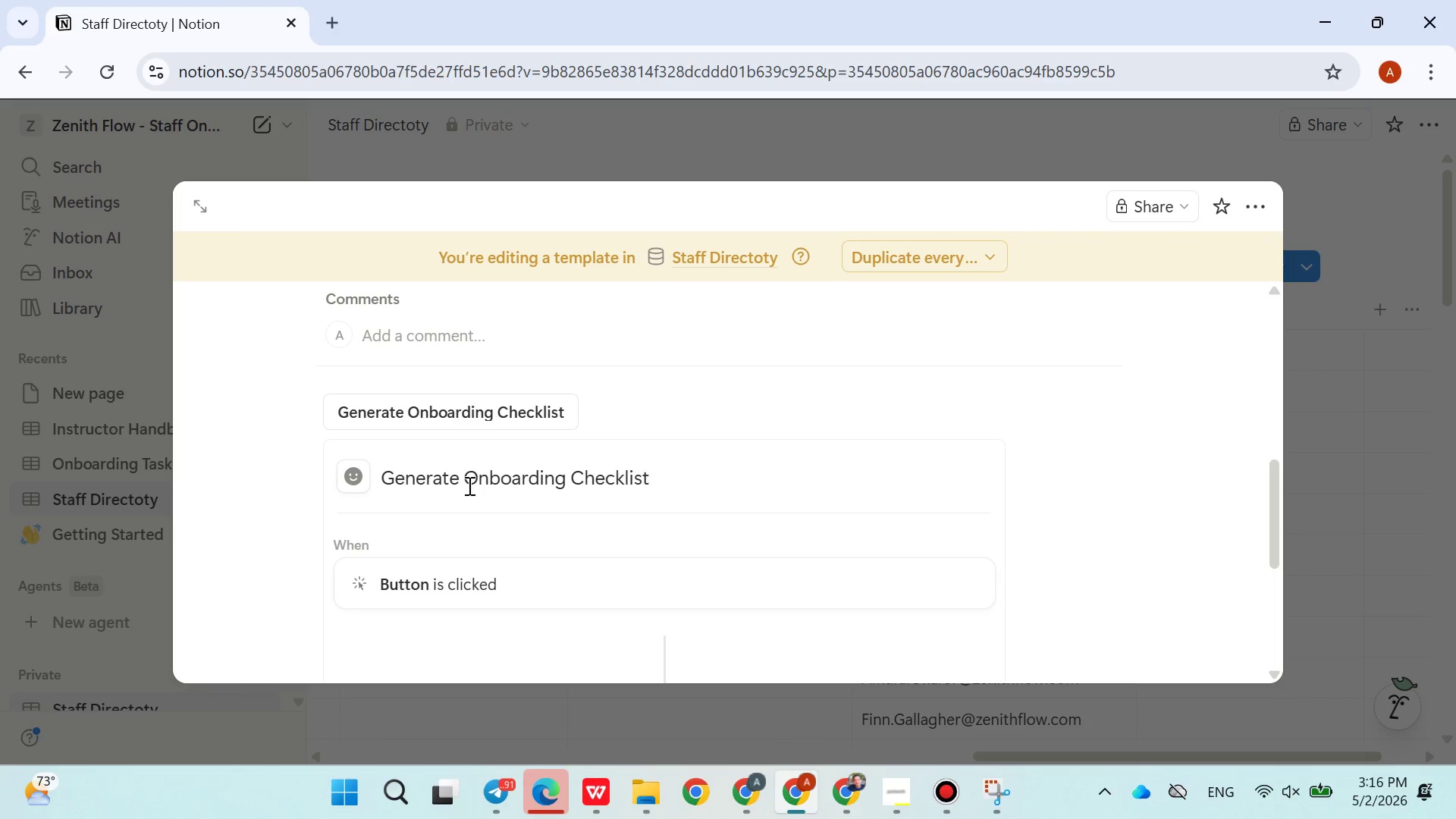 
key(Enter)
 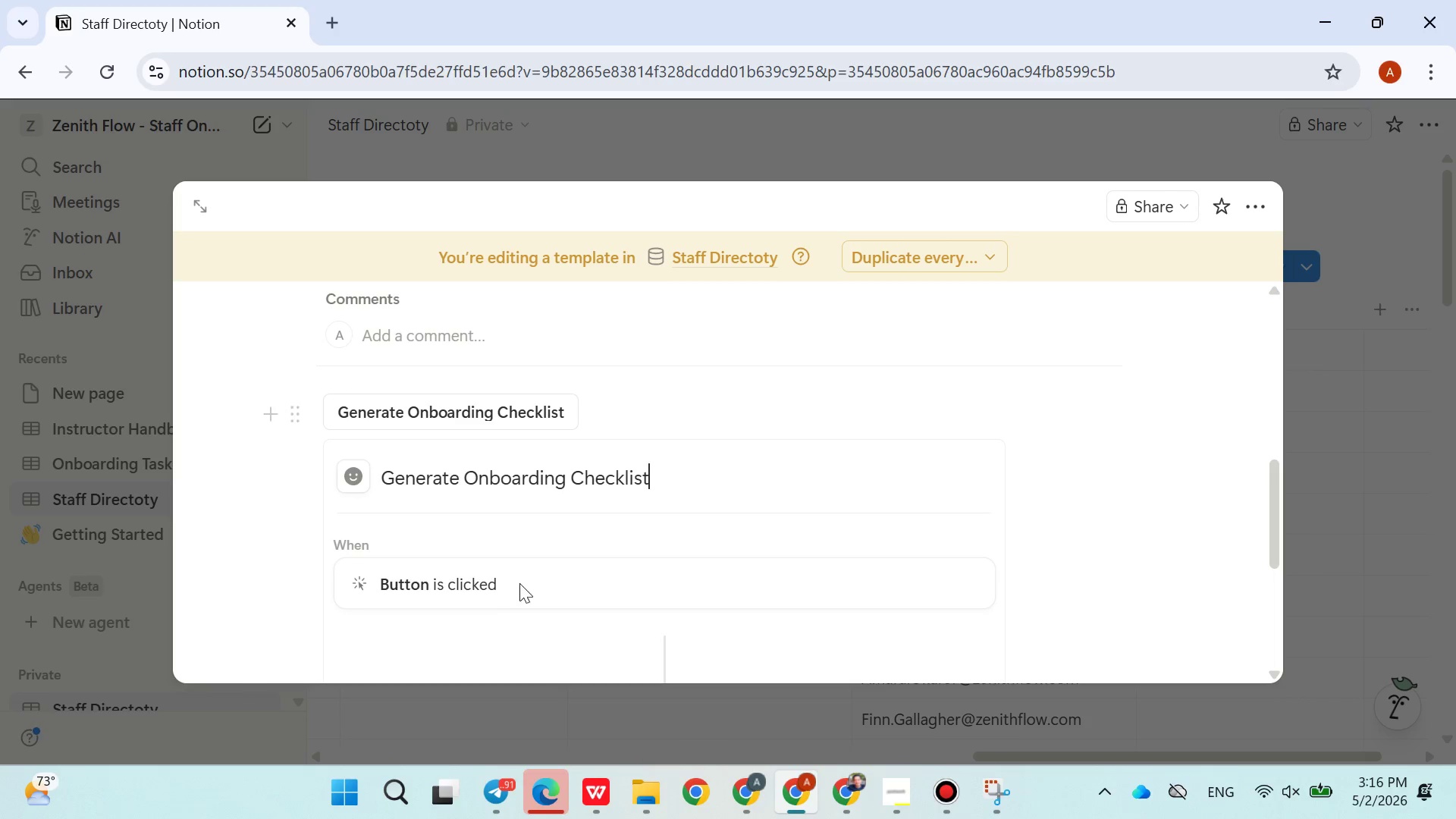 
mouse_move([487, 585])
 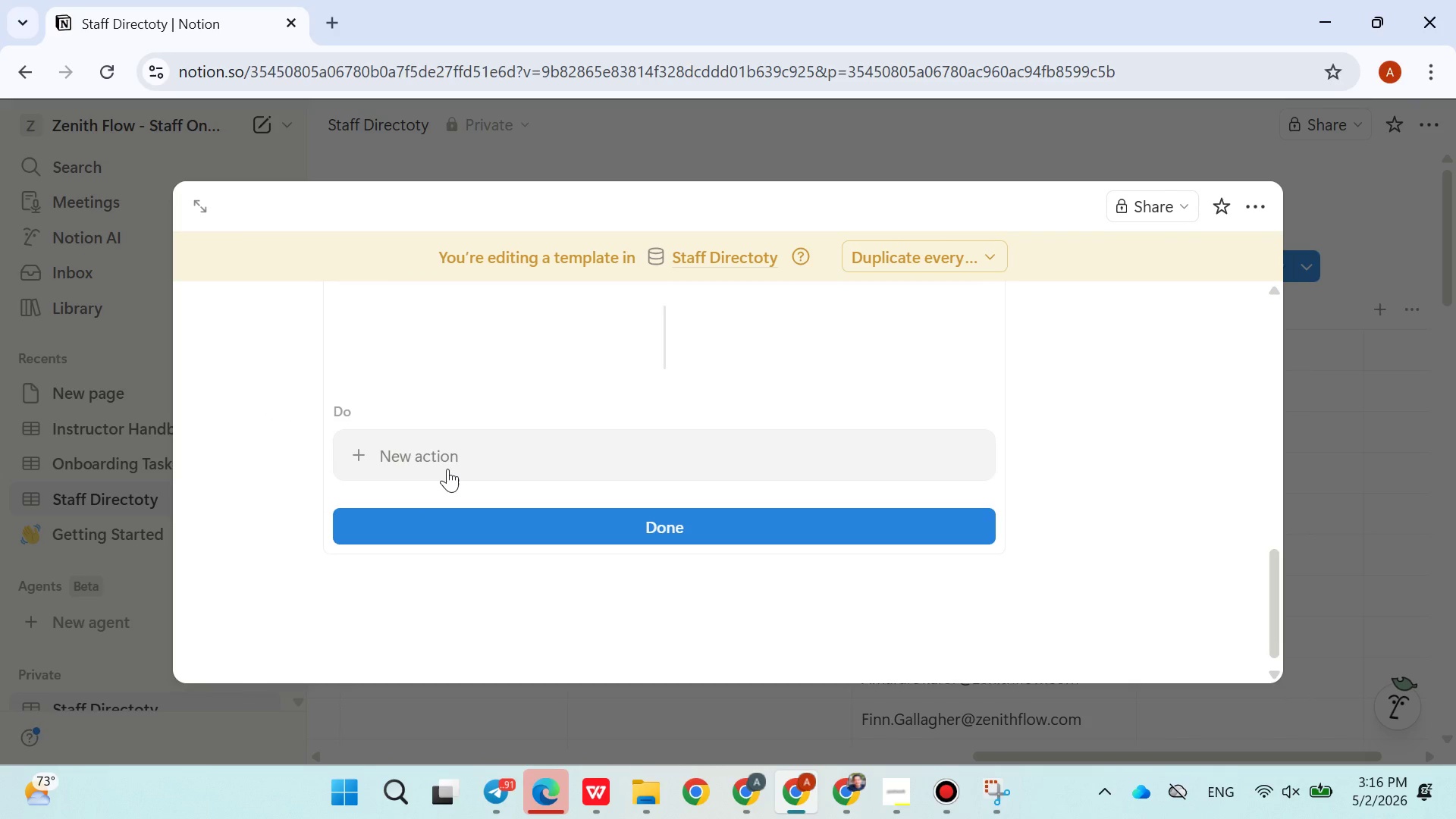 
left_click([447, 469])
 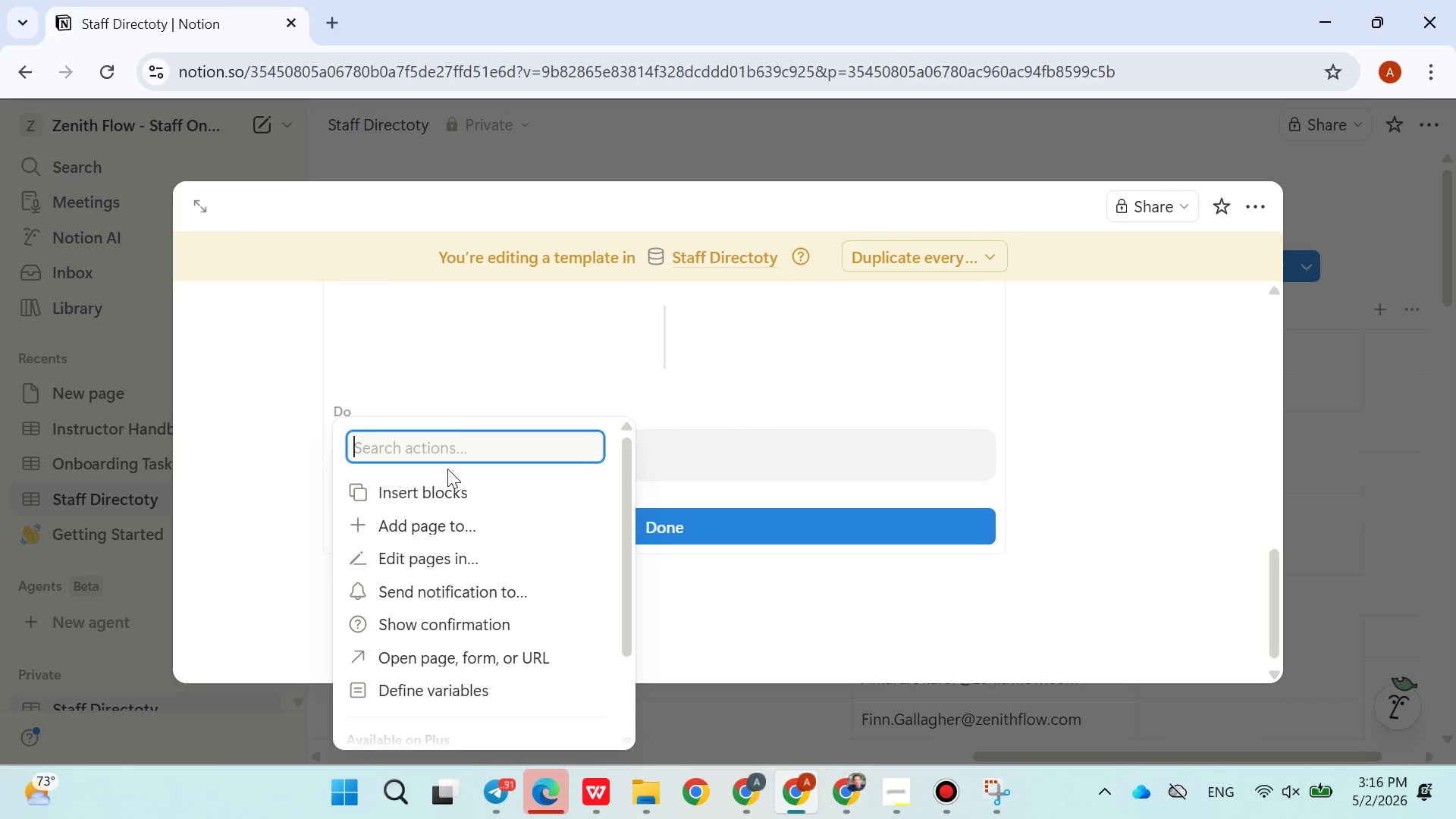 
wait(6.61)
 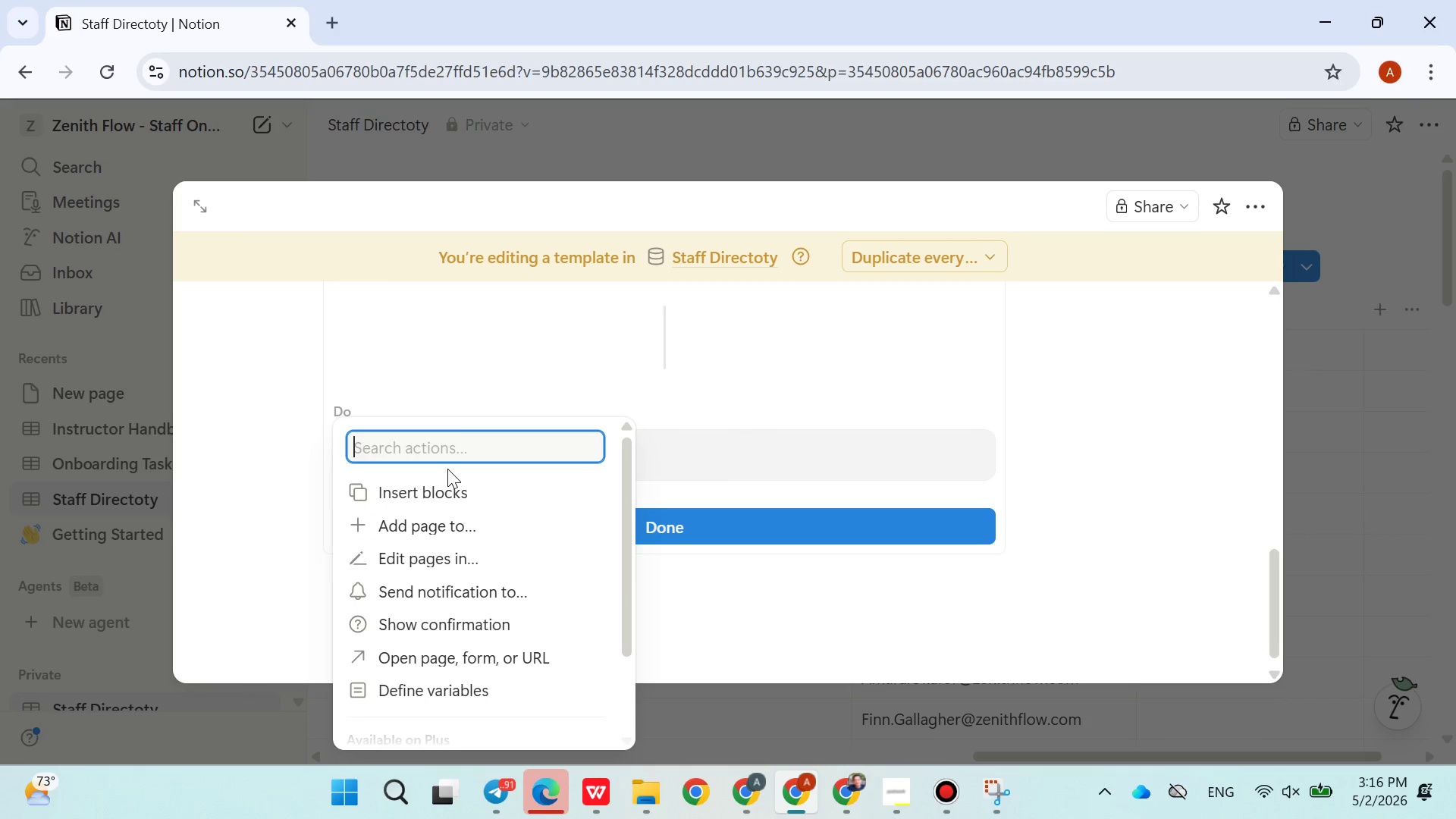 
left_click([429, 529])
 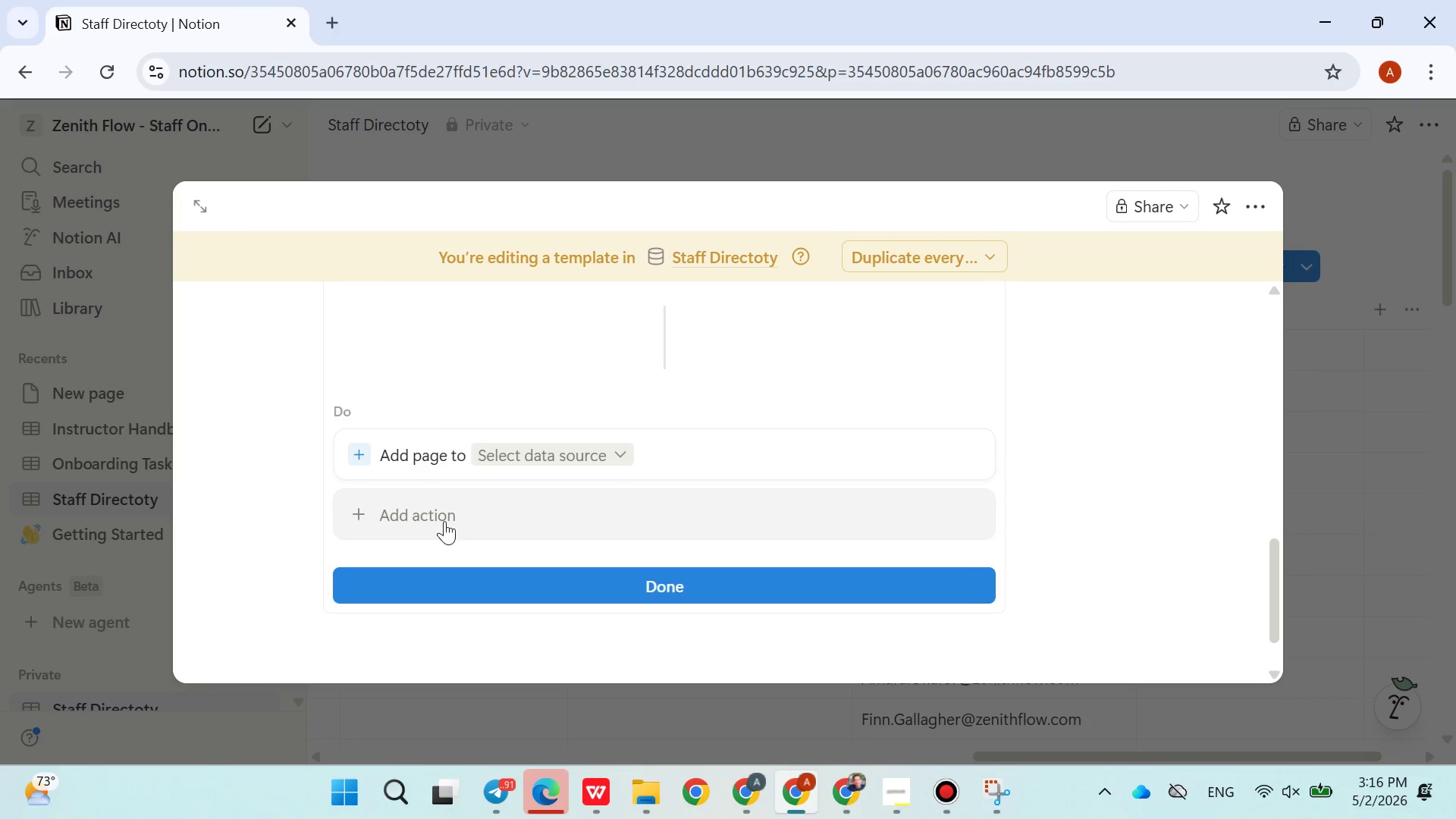 
left_click([516, 453])
 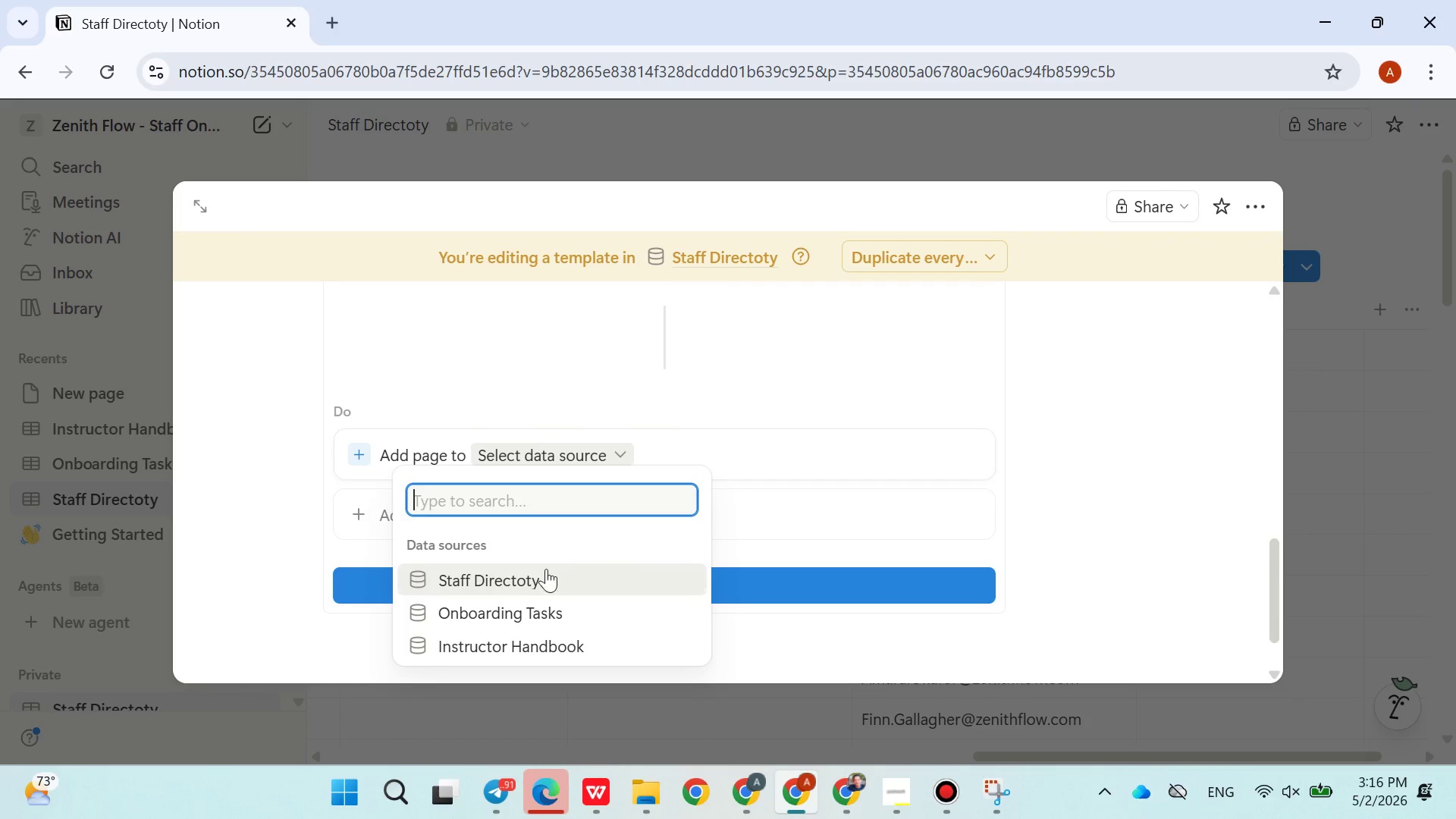 
left_click([505, 604])
 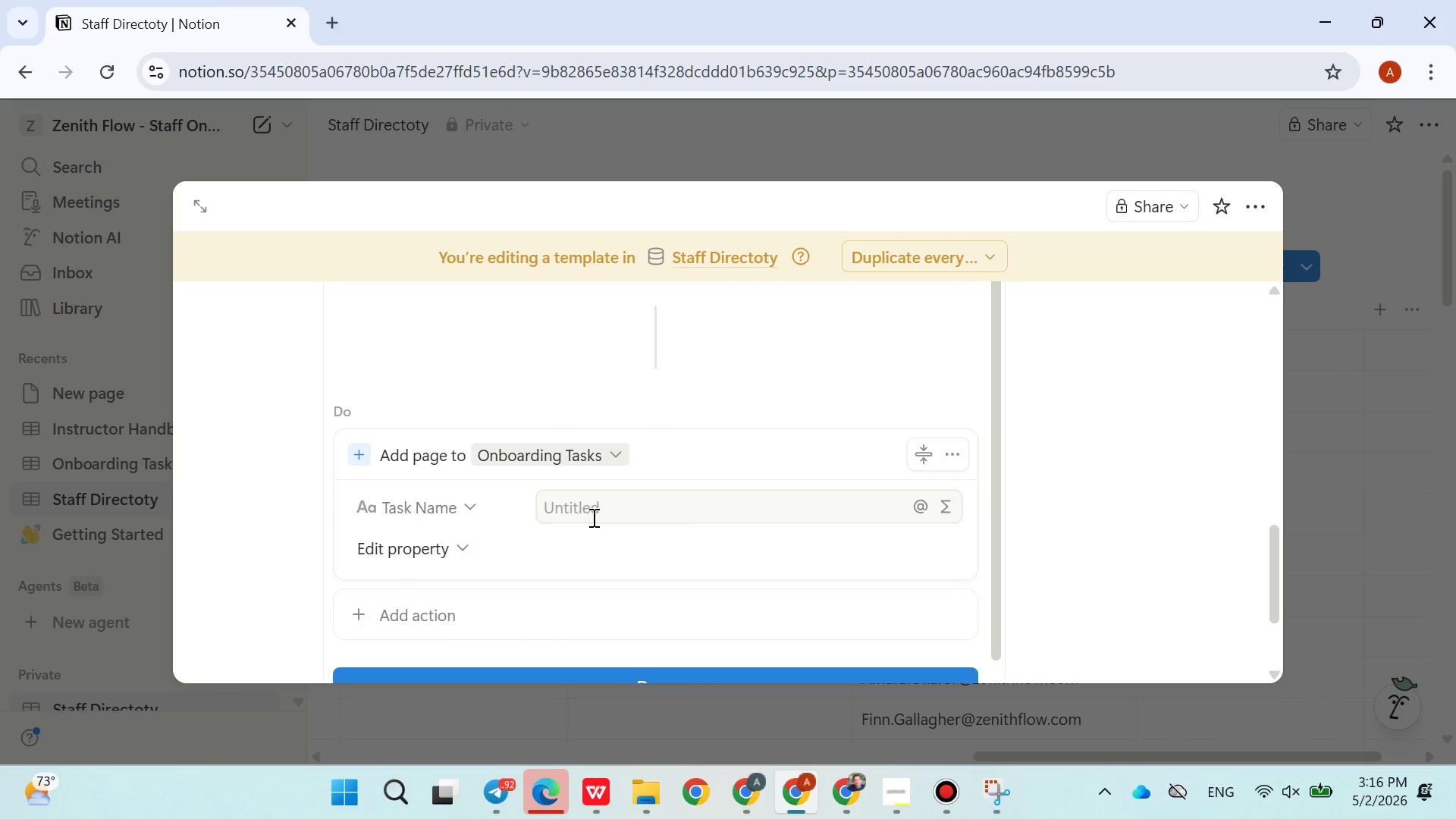 
wait(18.45)
 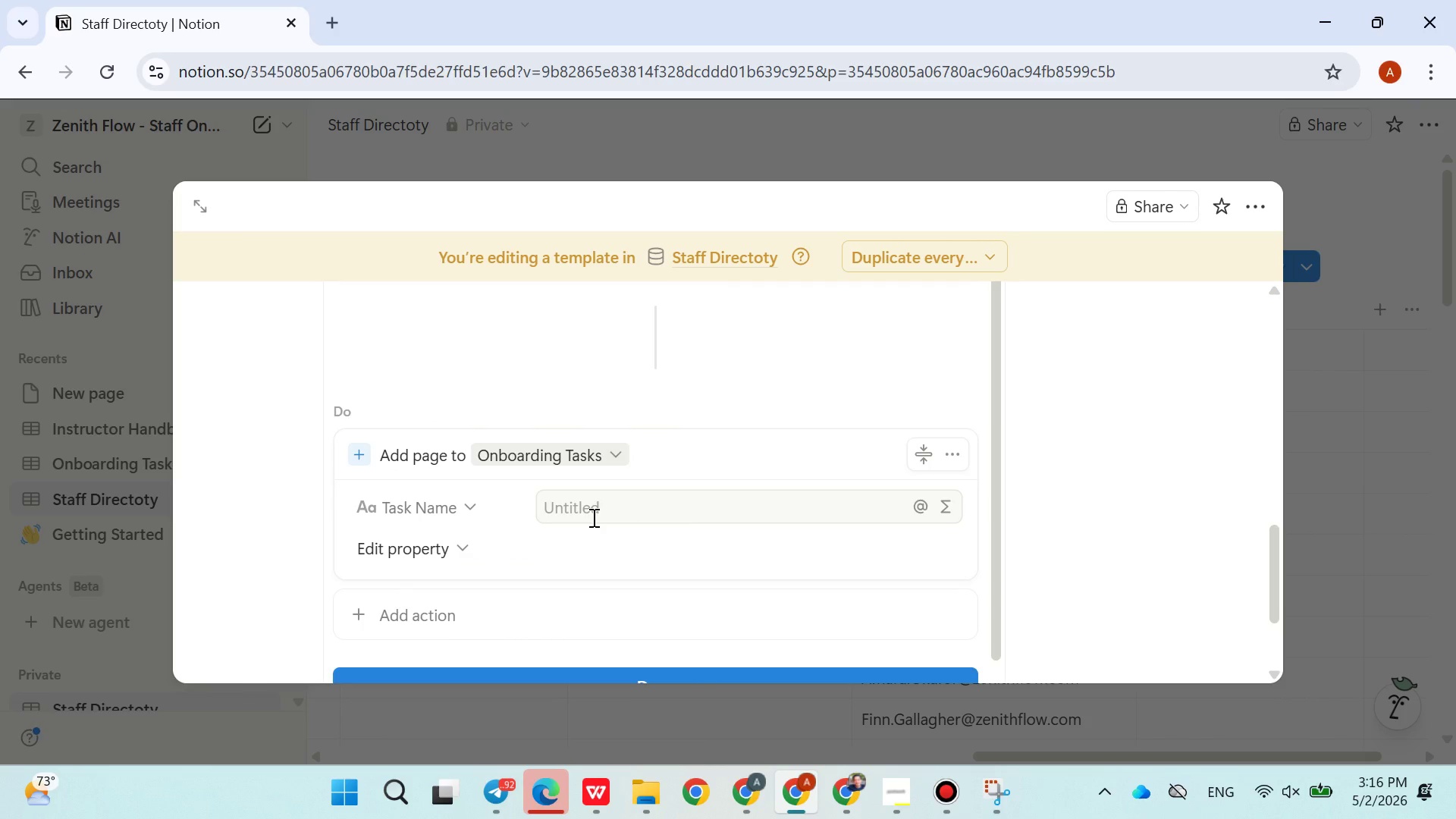 
left_click([600, 488])
 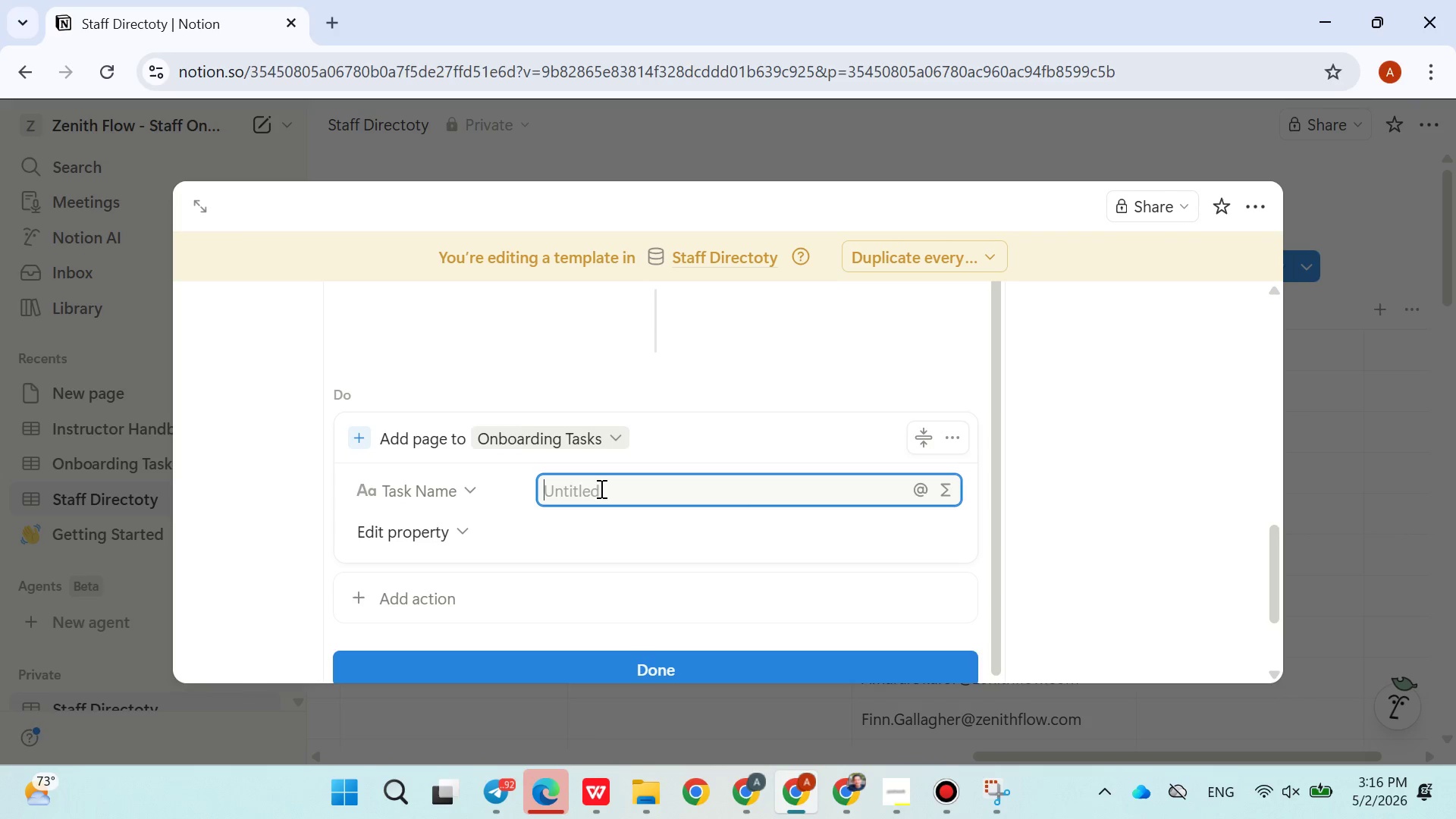 
type(Sign Liability Waiver)
 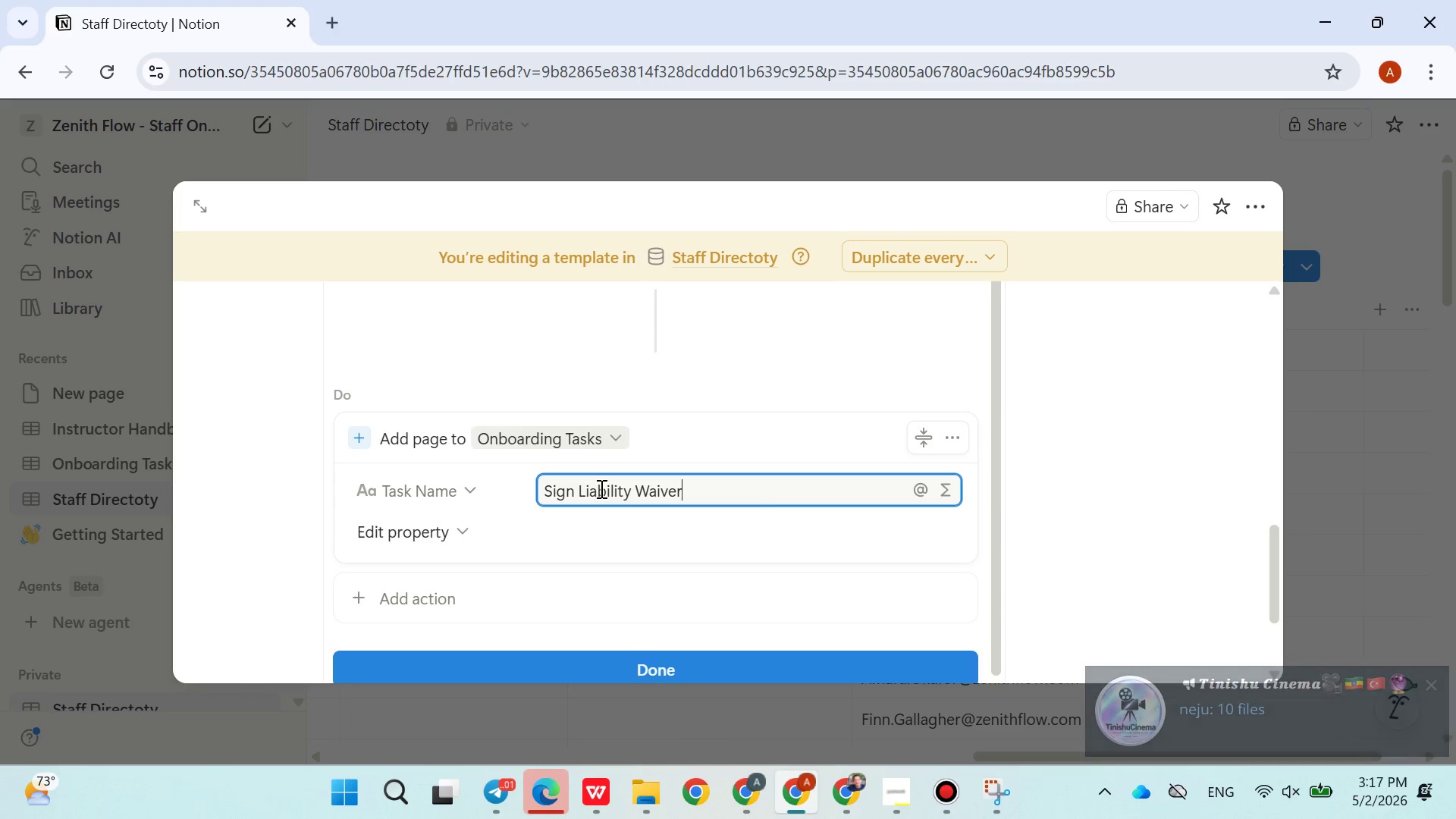 
 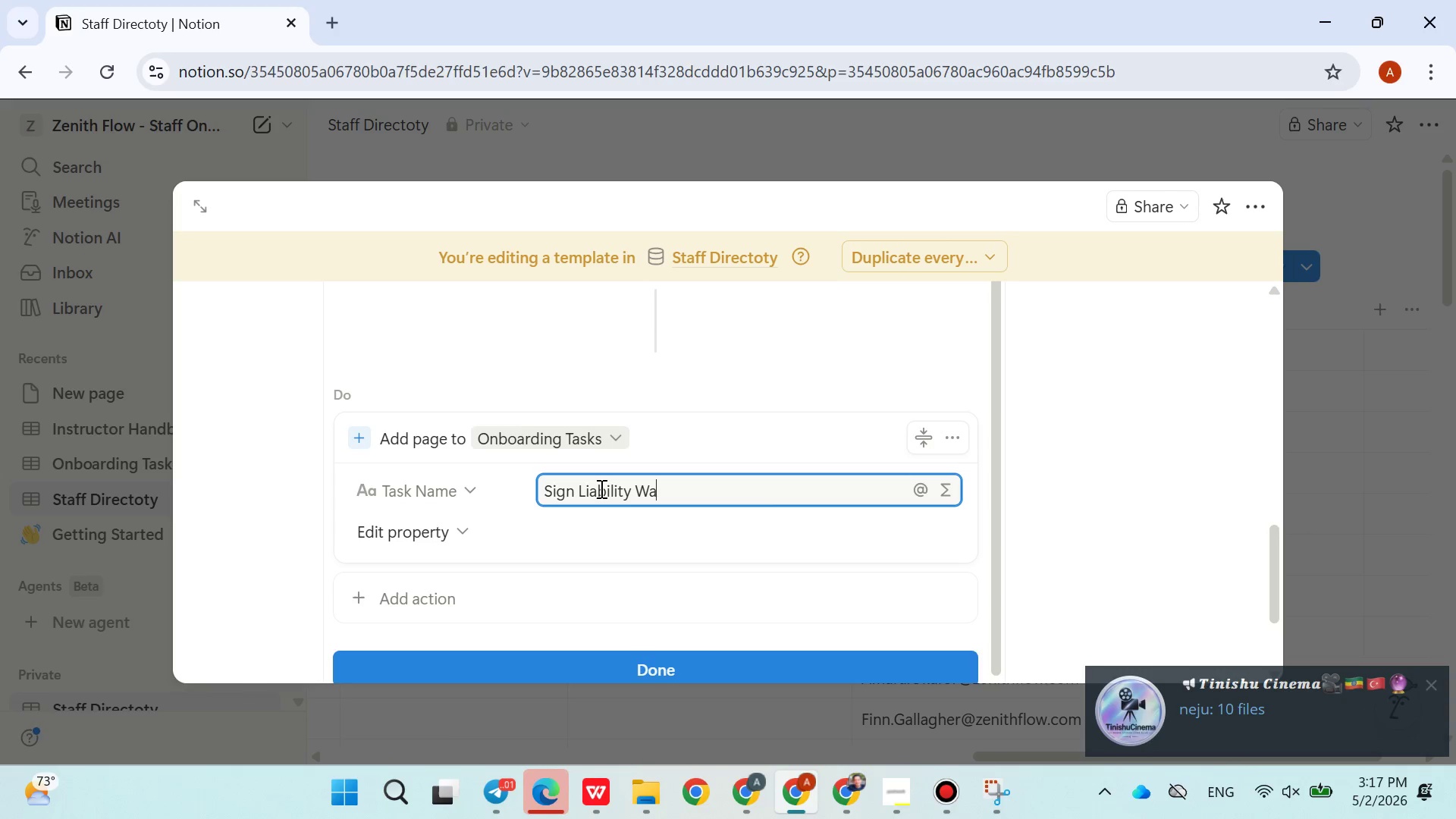 
key(Enter)
 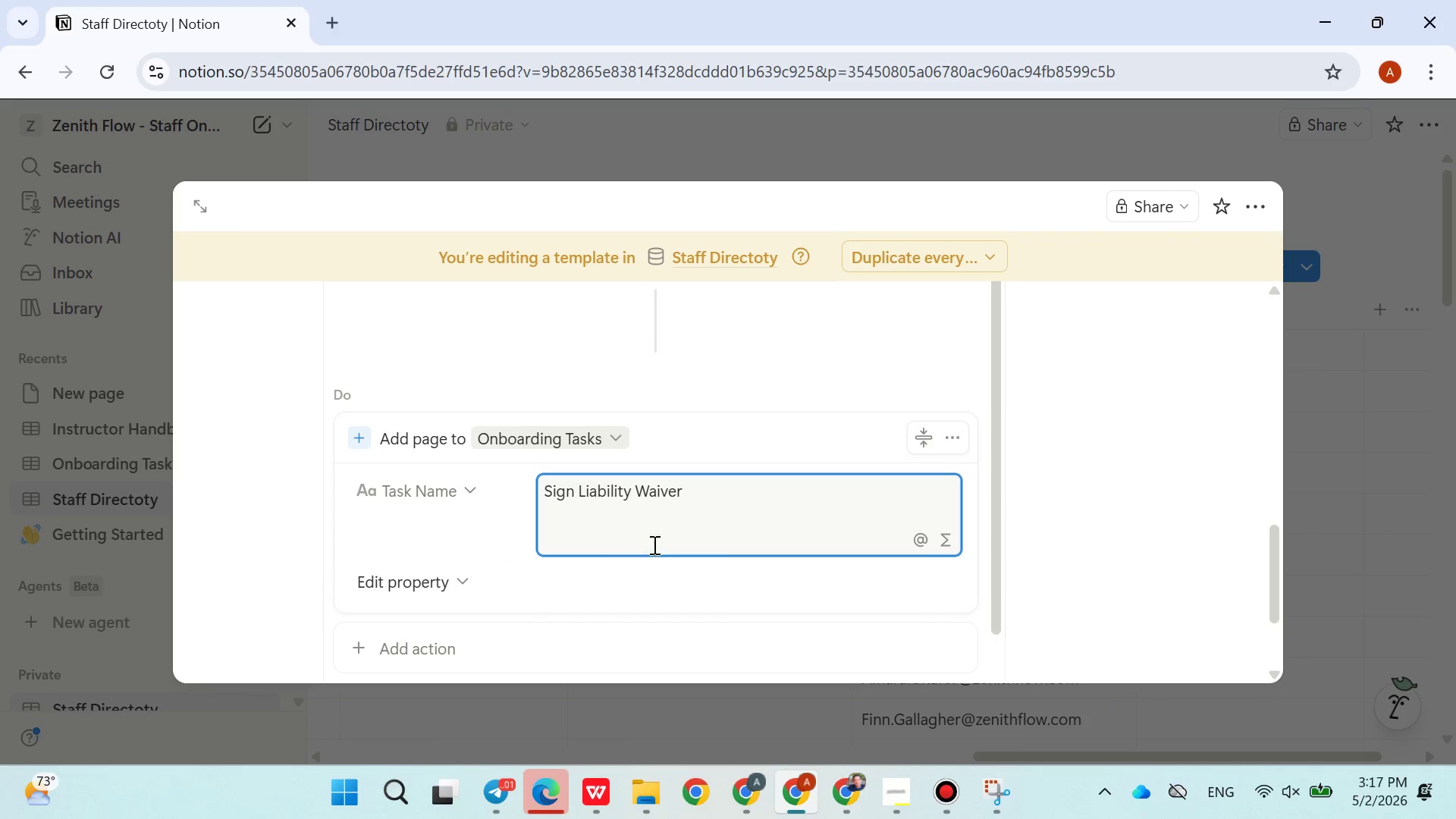 
left_click([496, 543])
 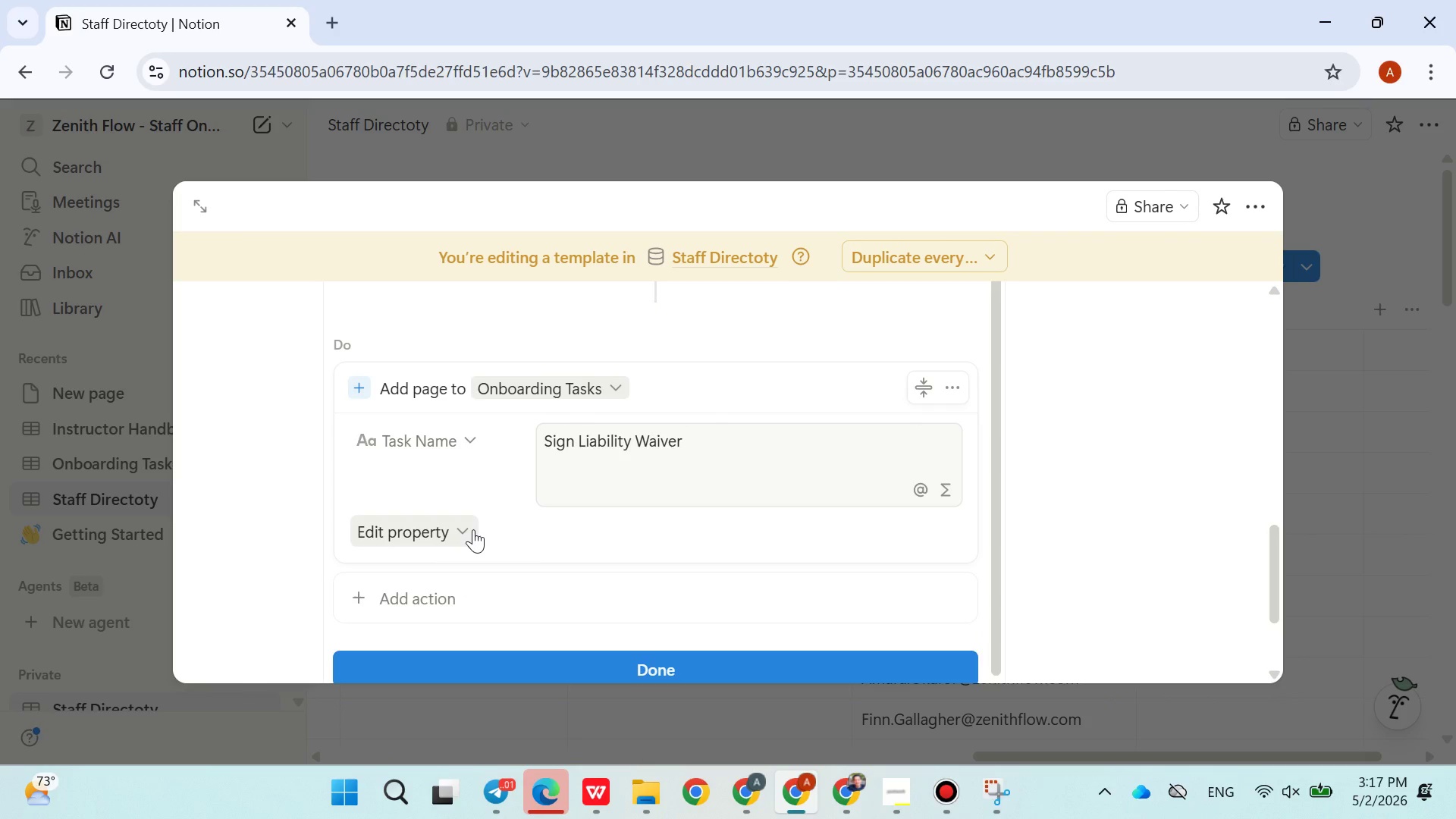 
left_click([692, 440])
 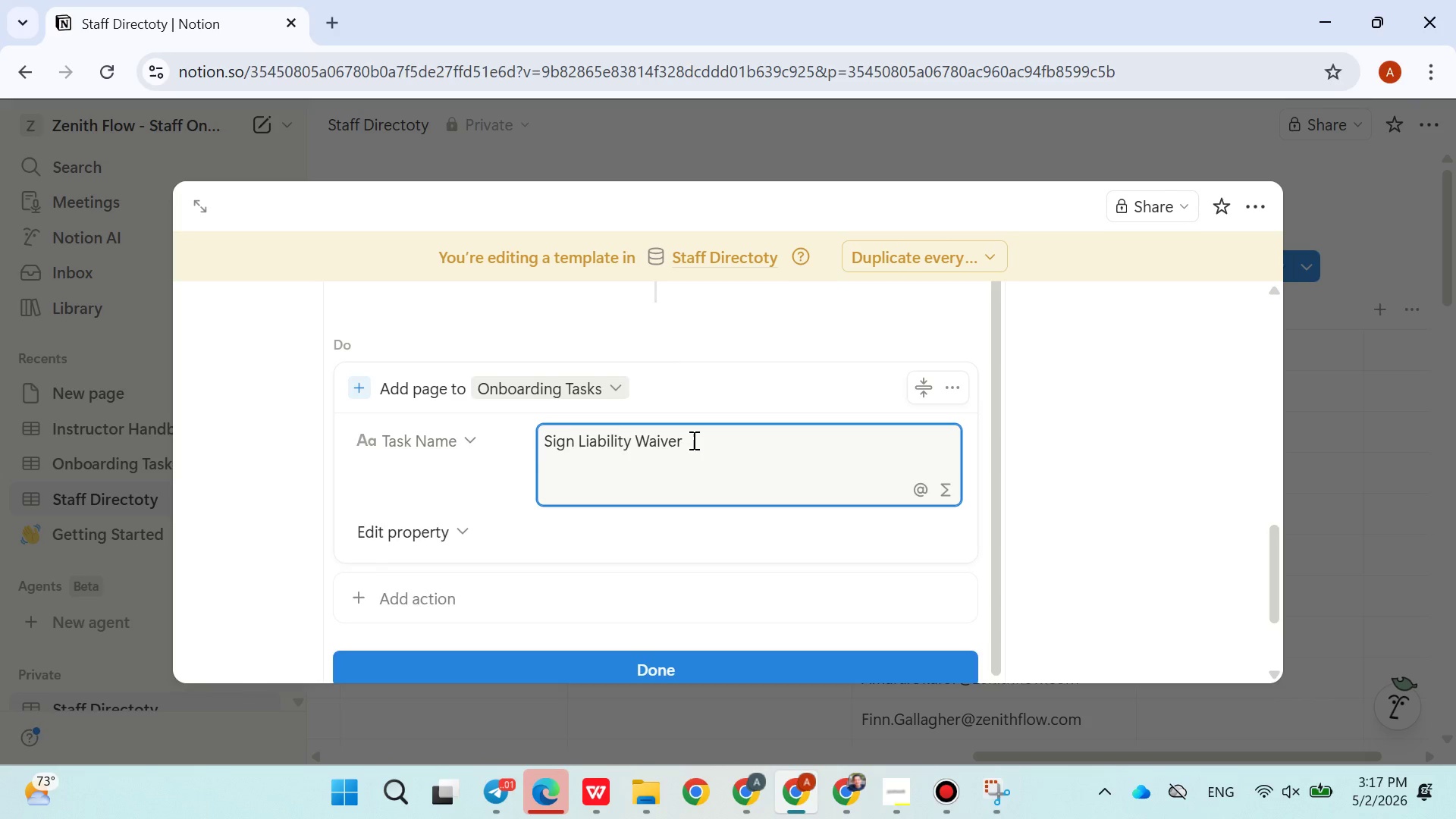 
key(Enter)
 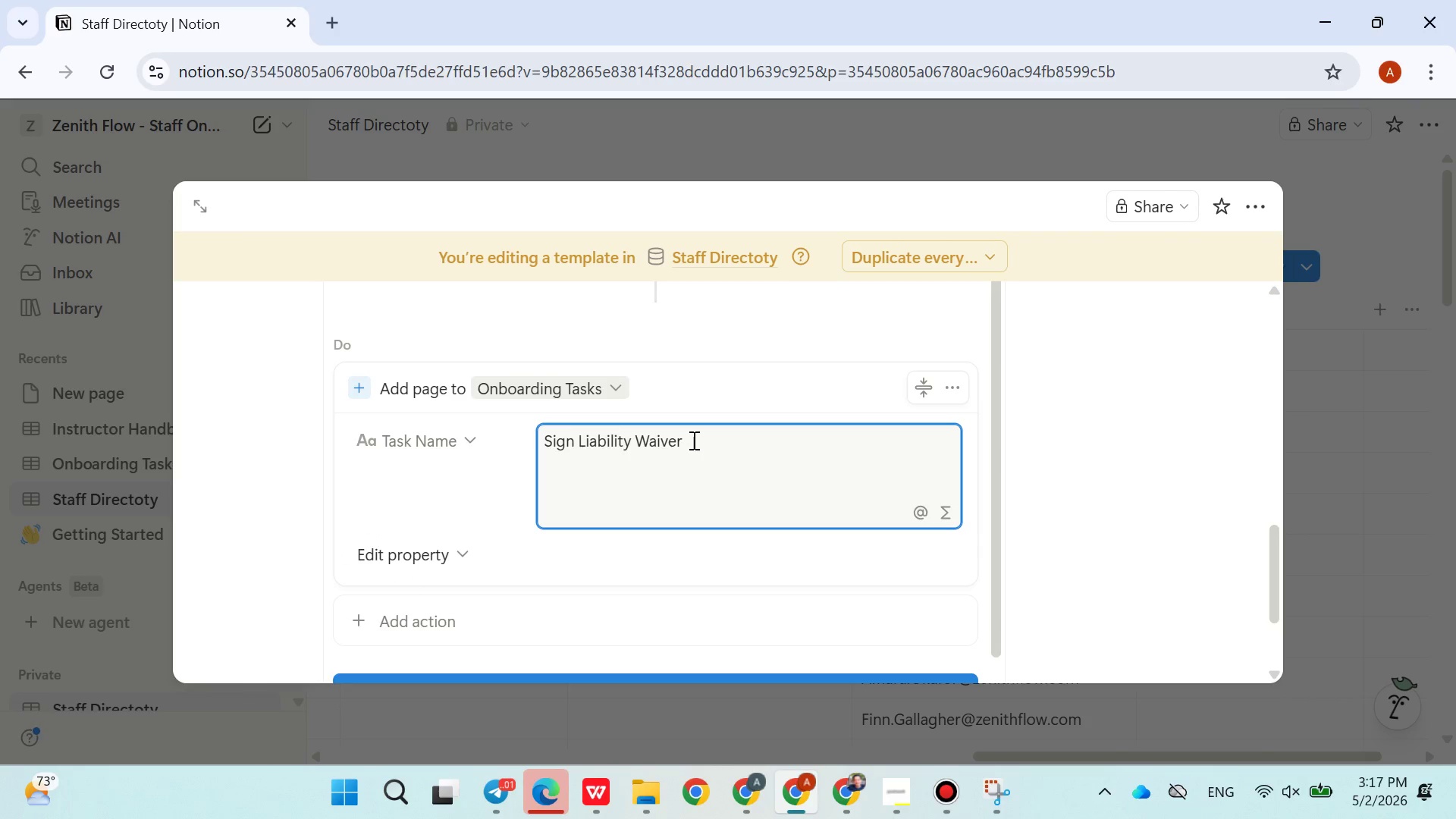 
wait(5.19)
 